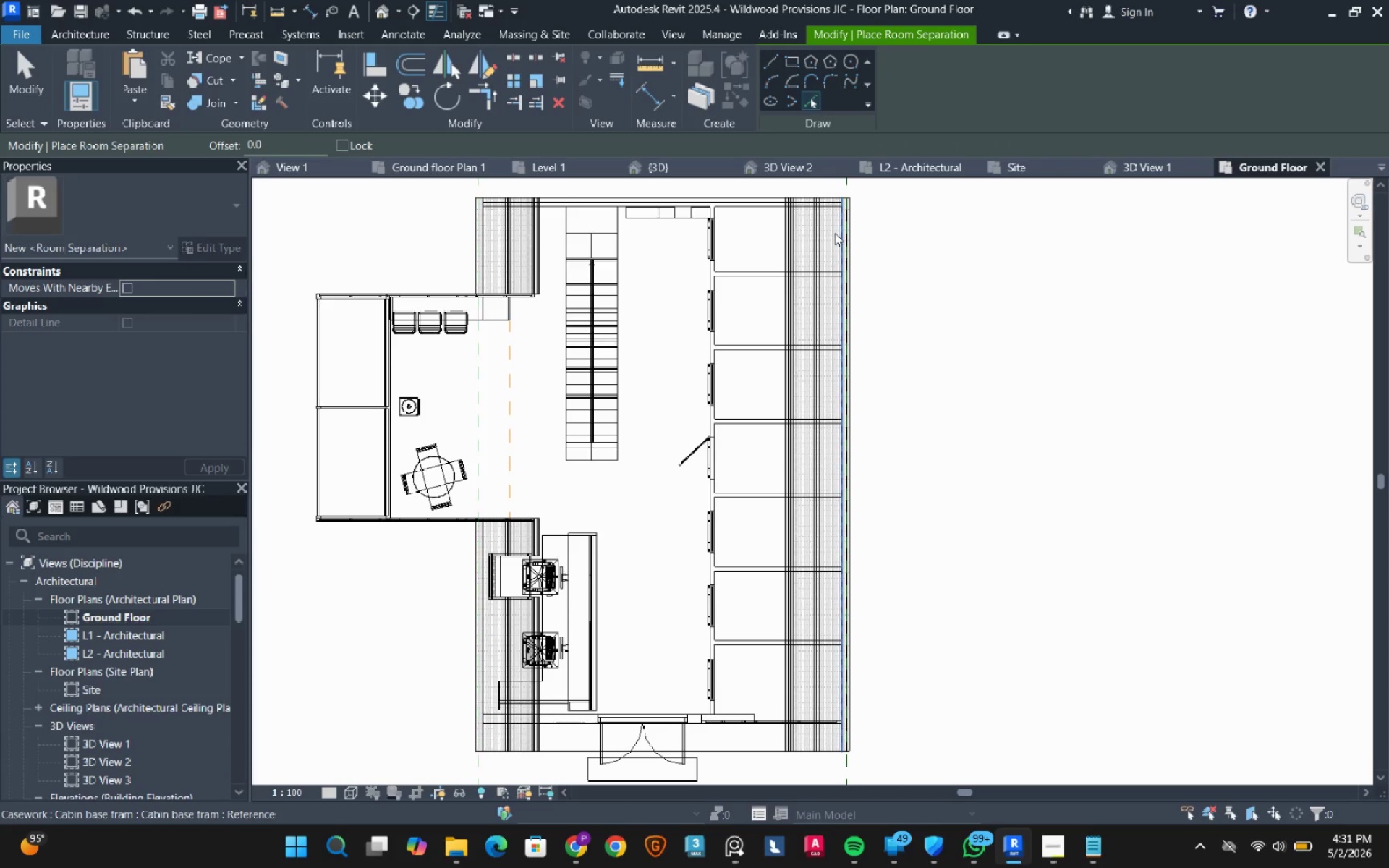 
wait(5.38)
 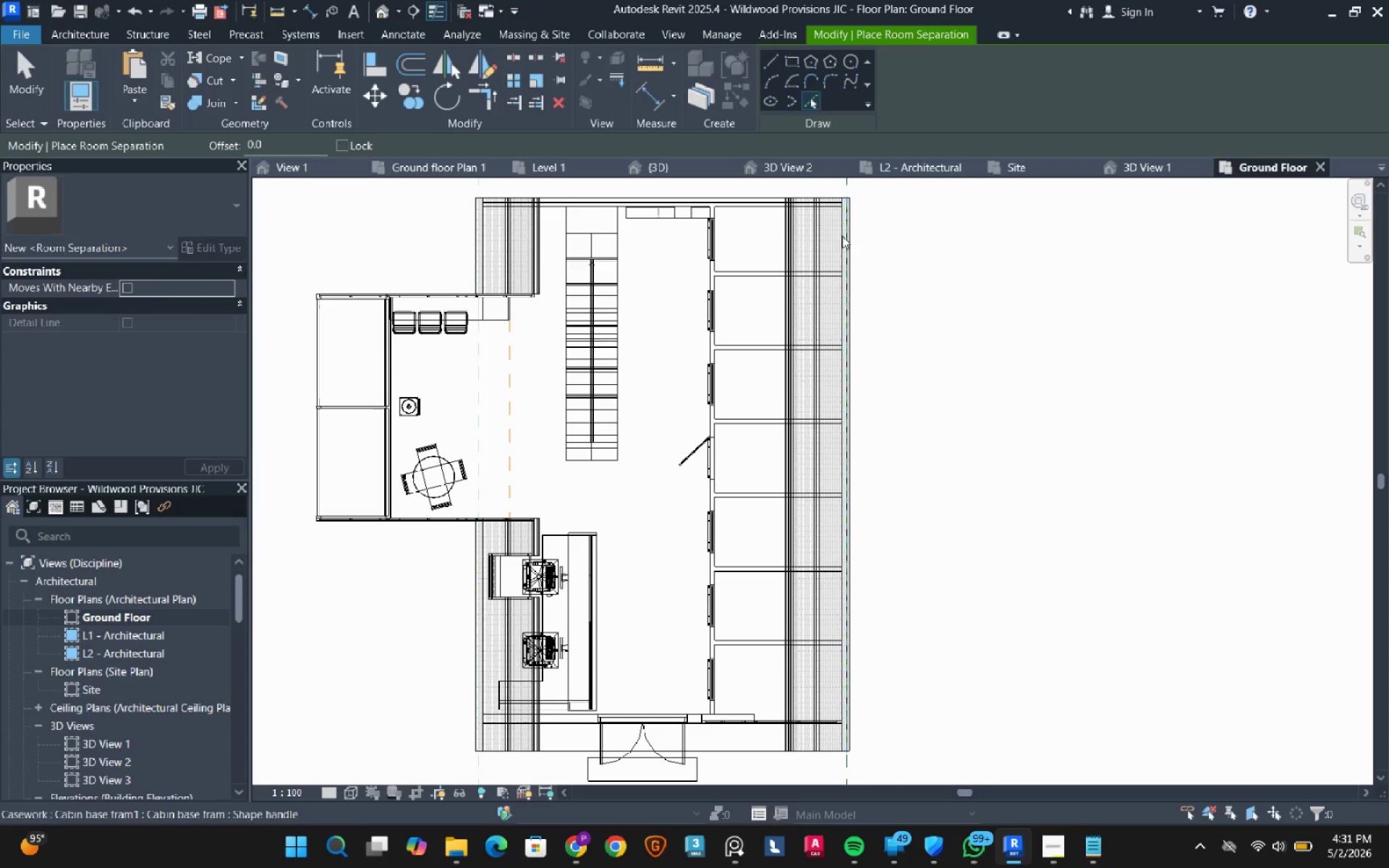 
left_click([835, 233])
 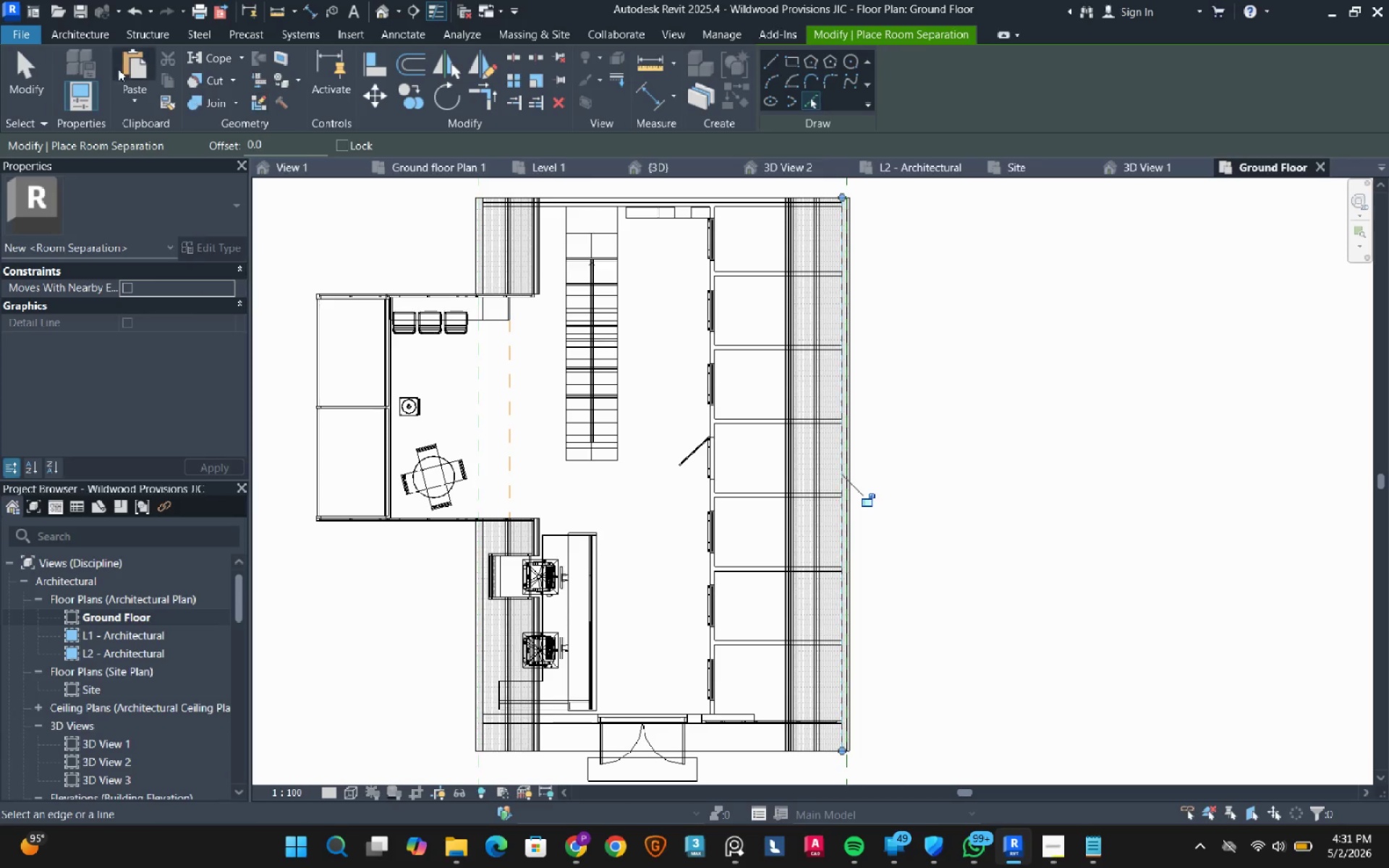 
wait(6.75)
 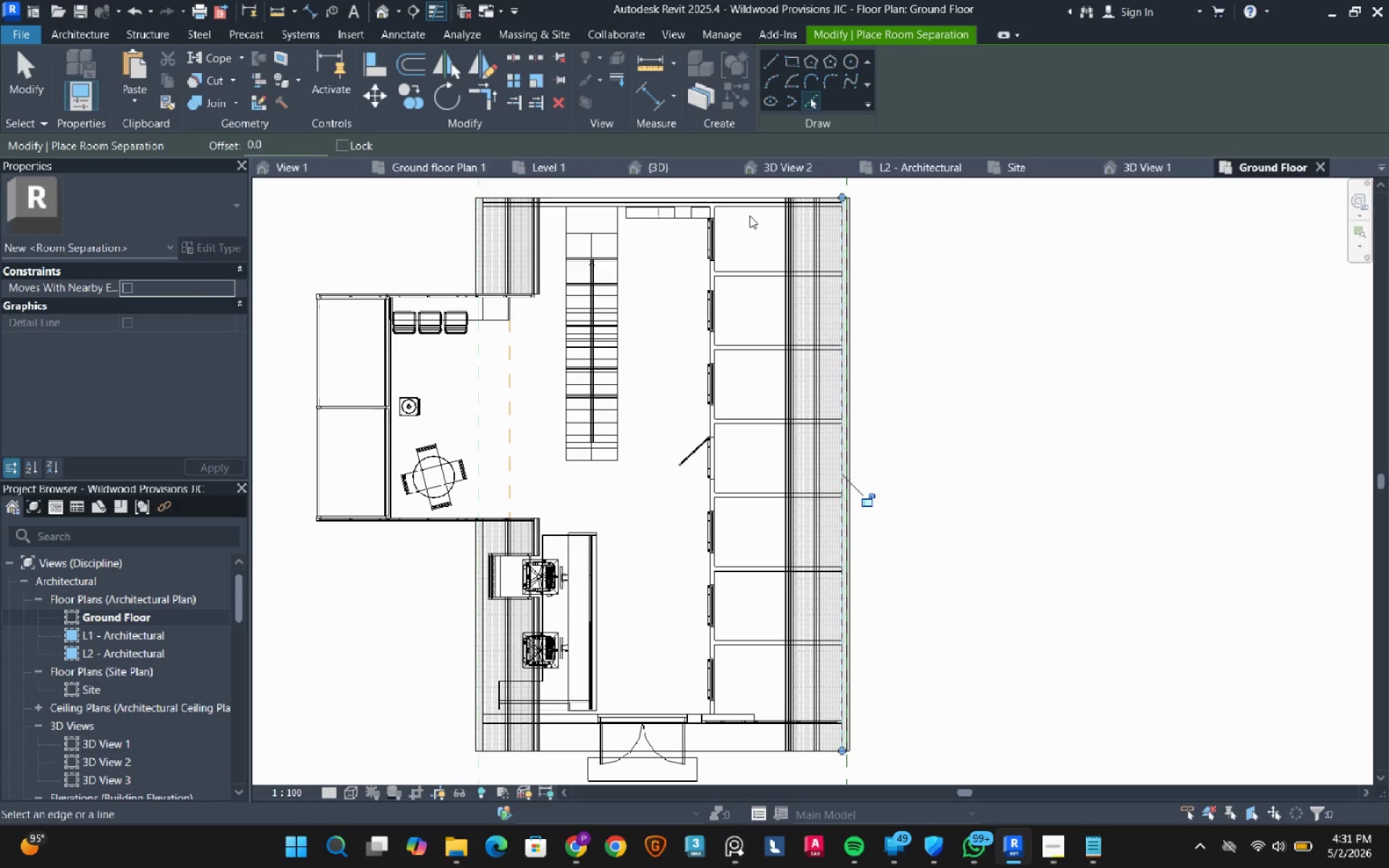 
left_click([130, 17])
 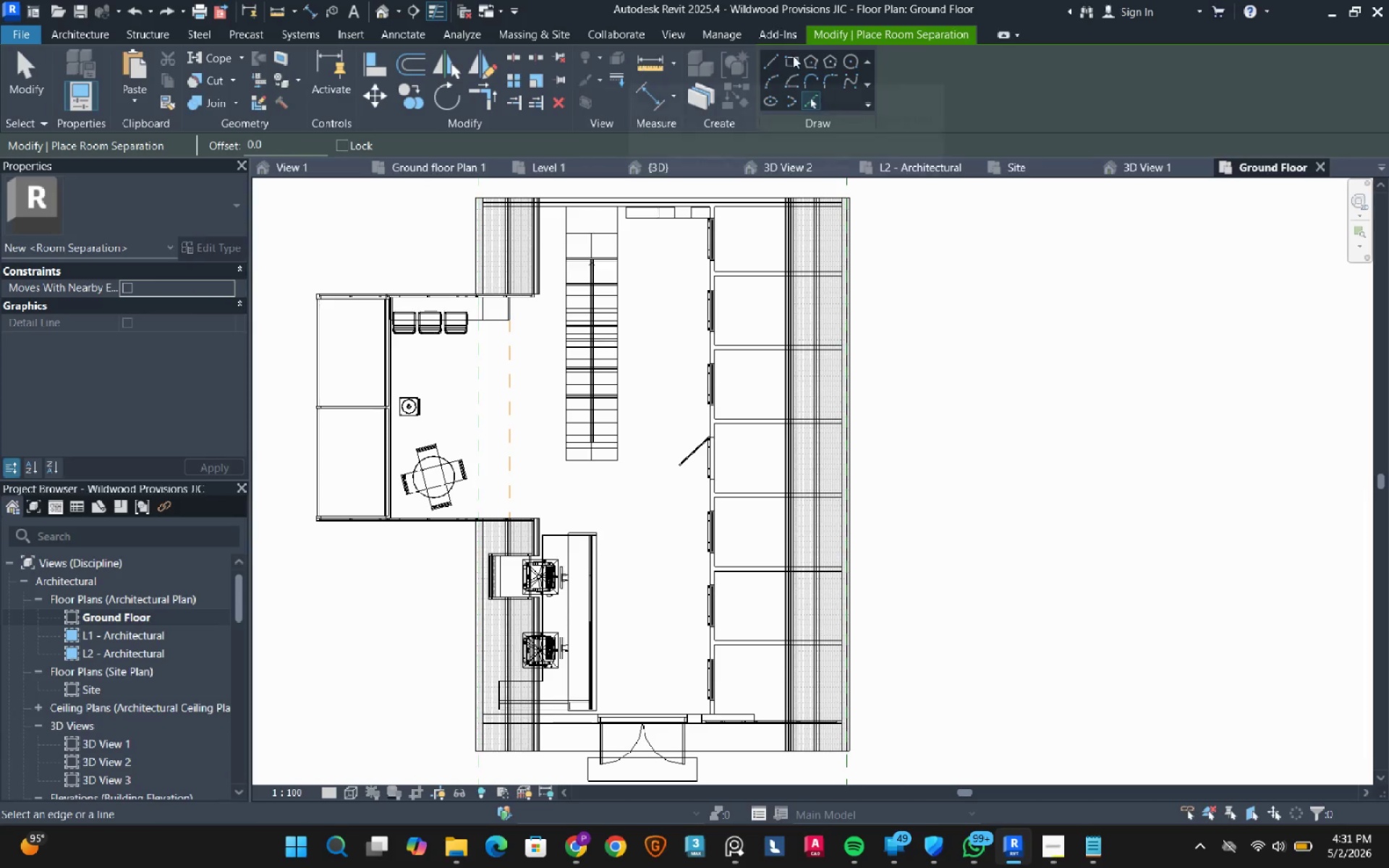 
left_click([792, 58])
 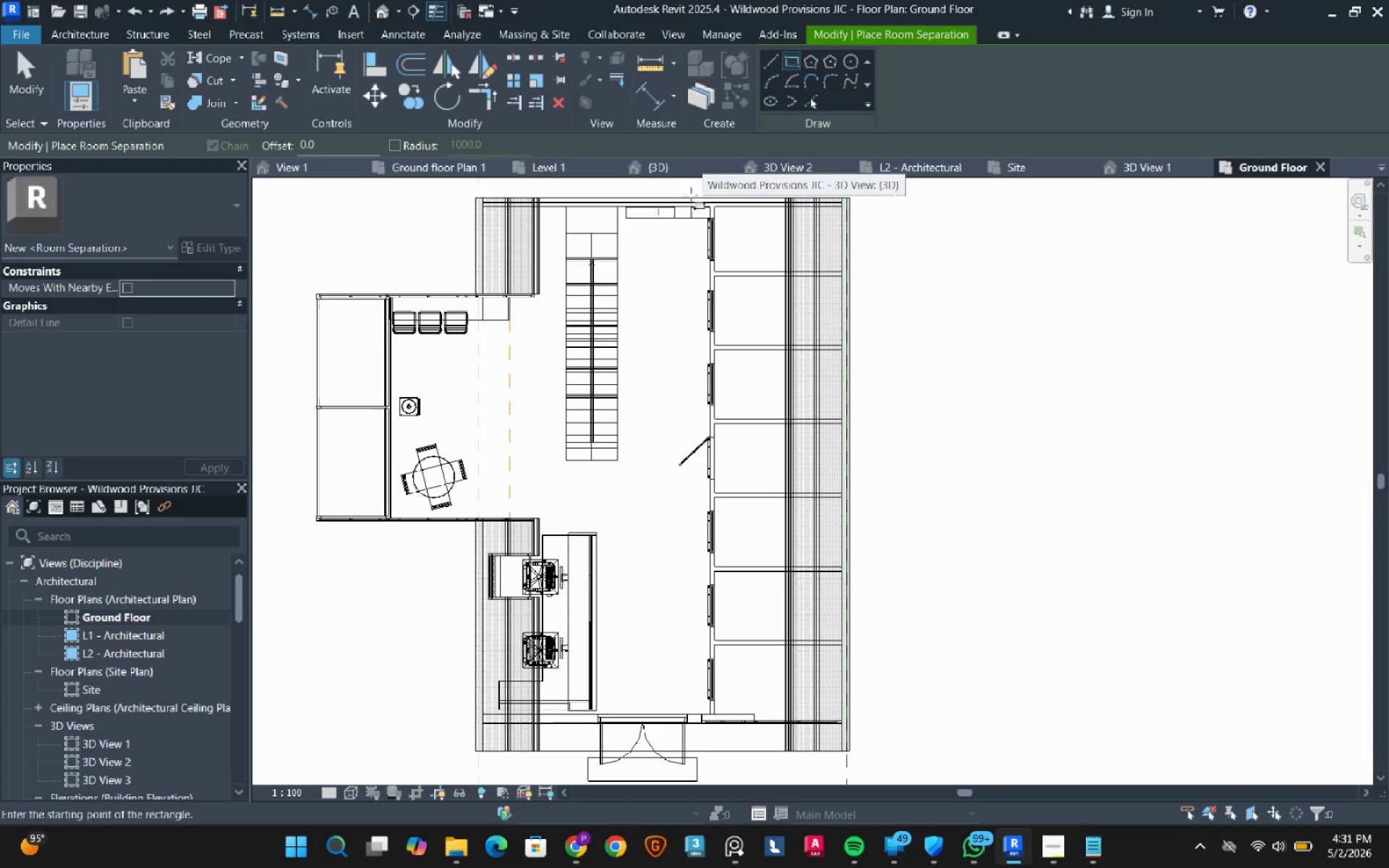 
scroll: coordinate [715, 384], scroll_direction: up, amount: 7.0
 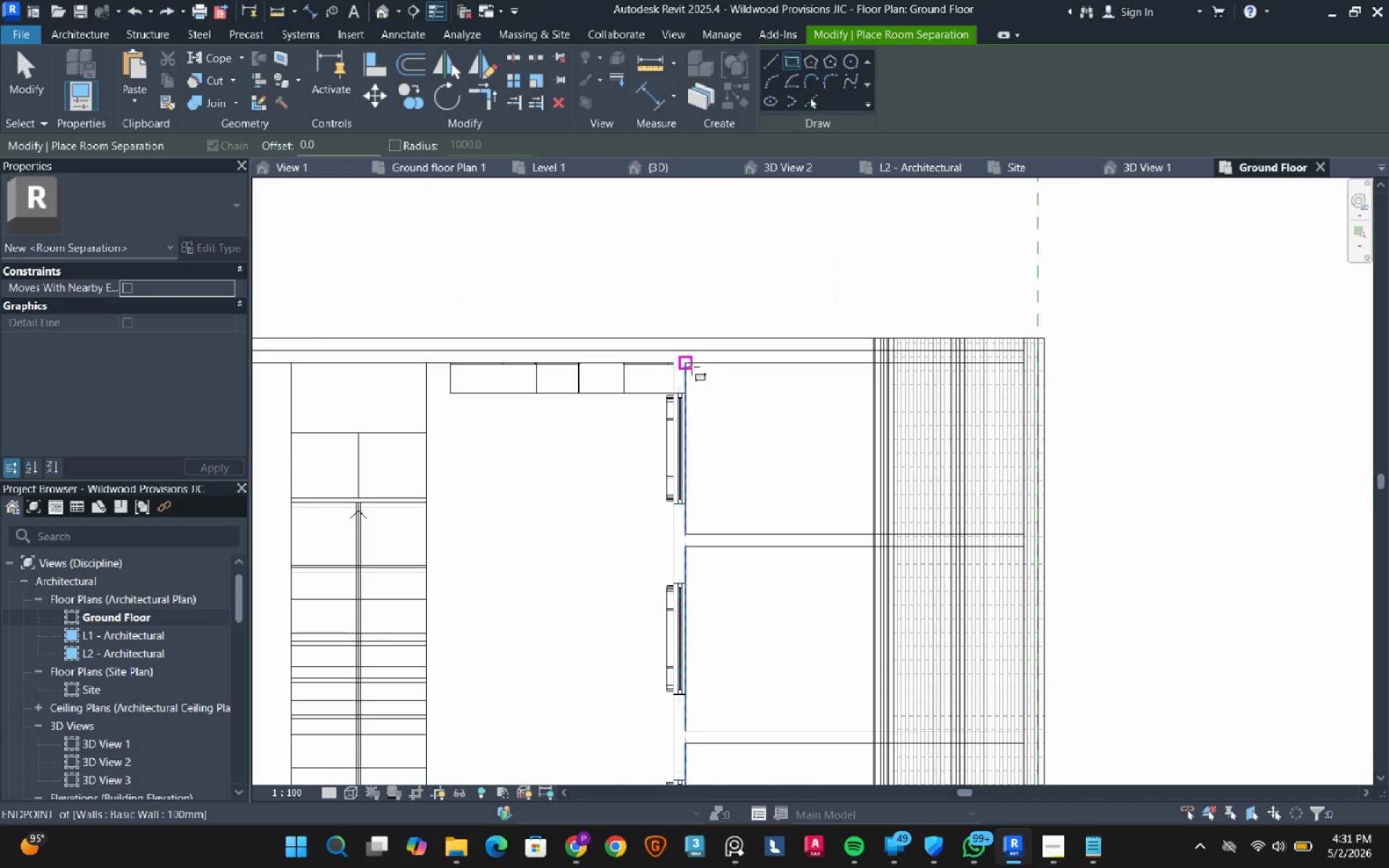 
left_click([692, 367])
 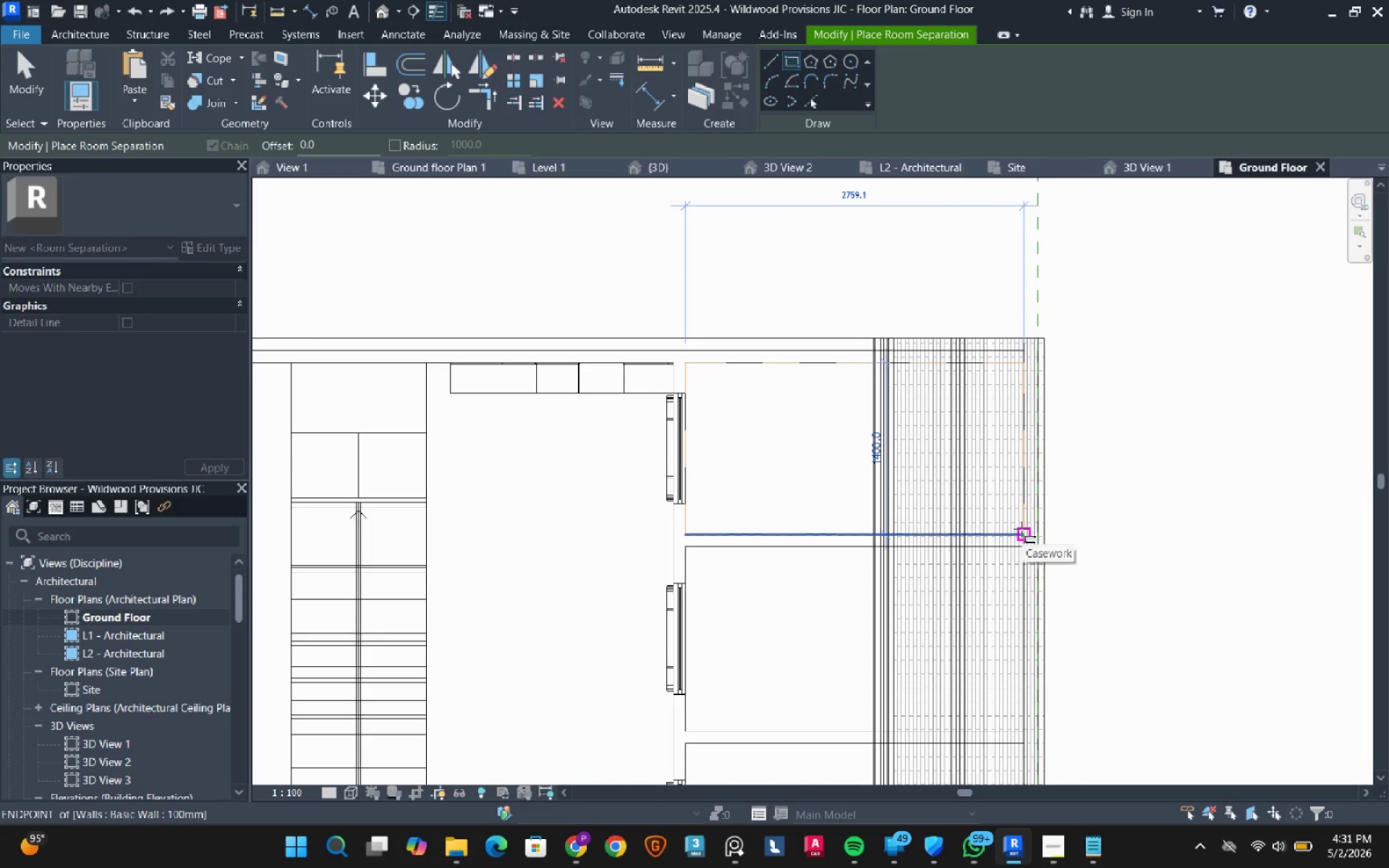 
left_click([1021, 529])
 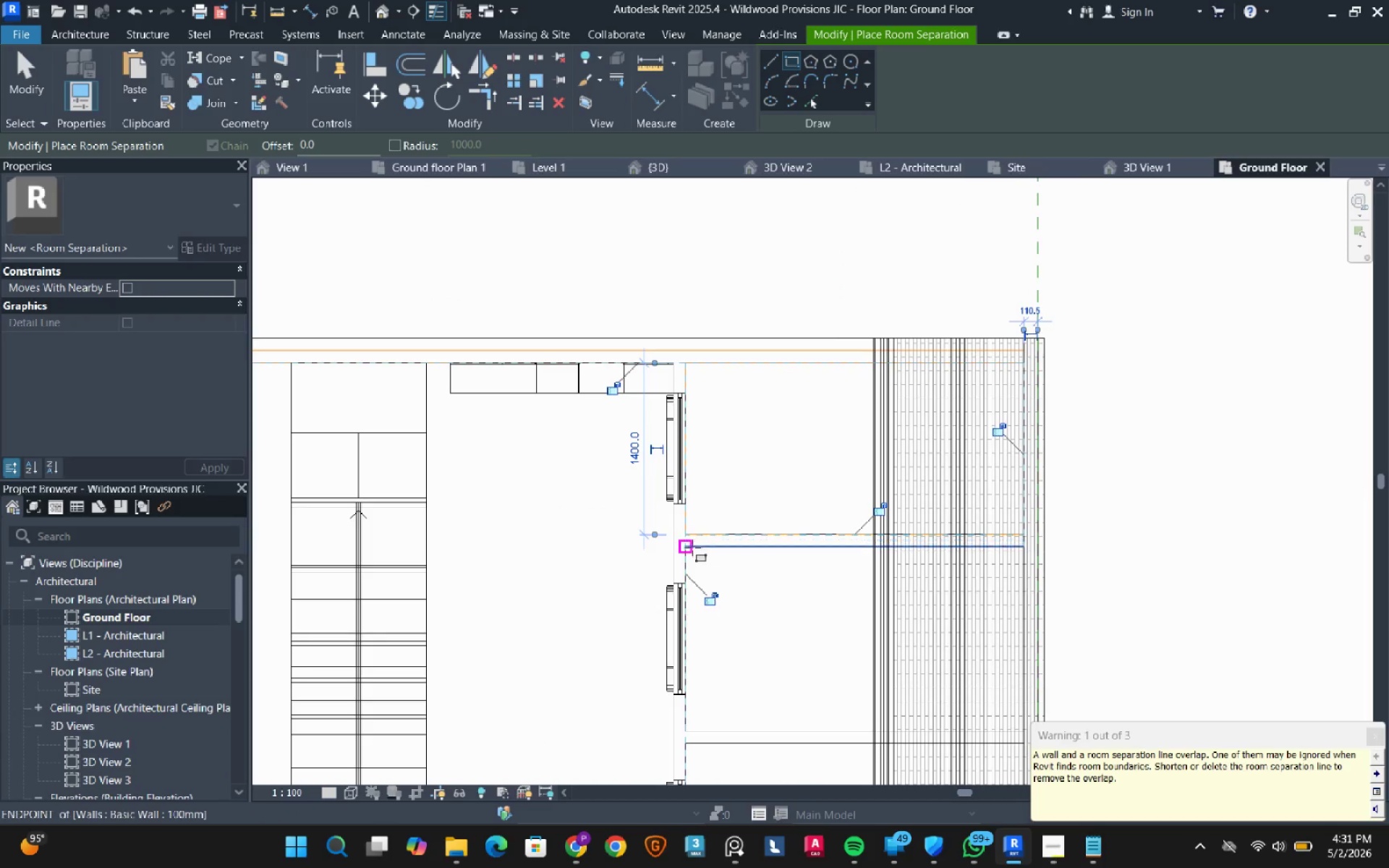 
left_click([692, 548])
 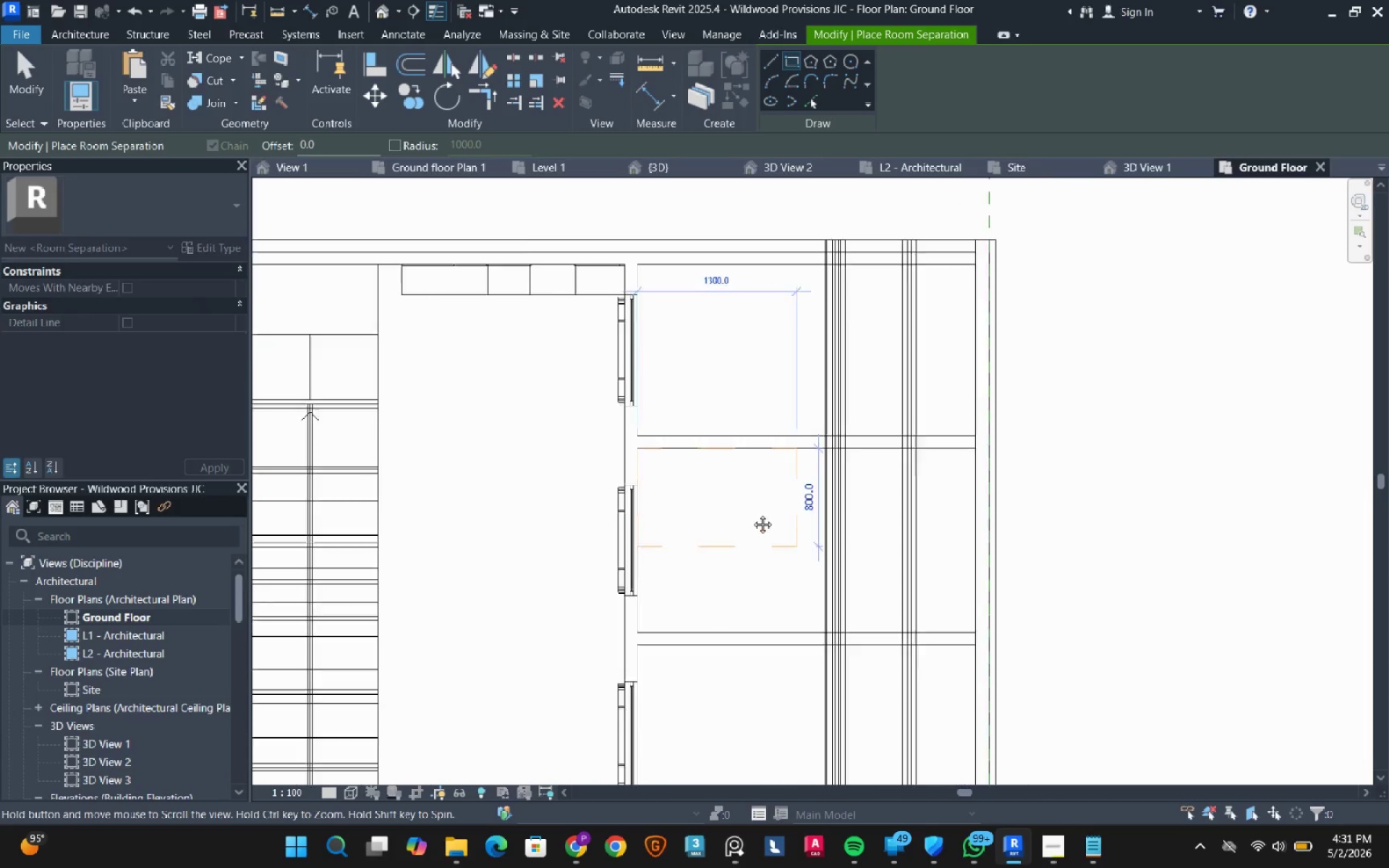 
scroll: coordinate [749, 512], scroll_direction: down, amount: 1.0
 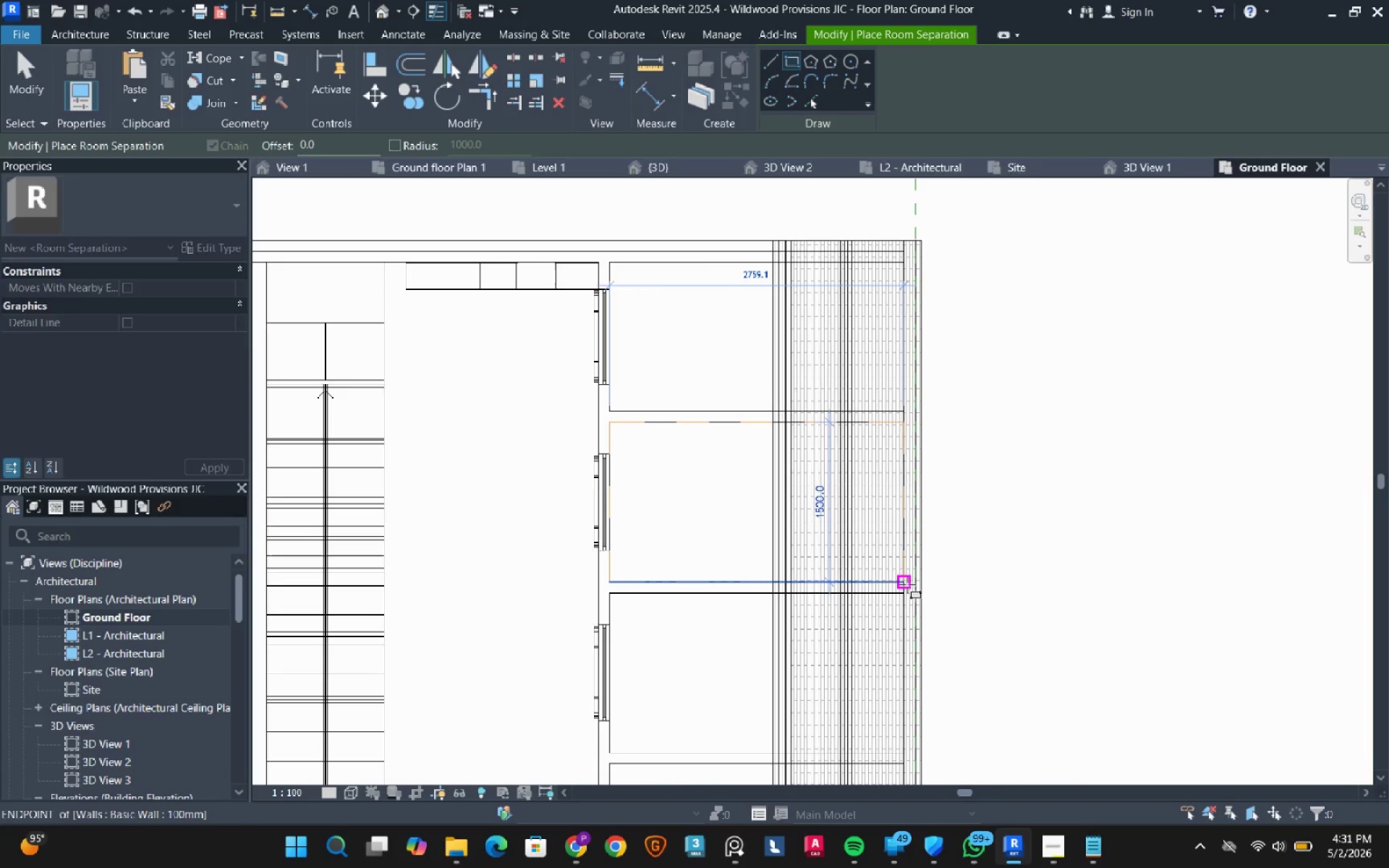 
left_click([907, 584])
 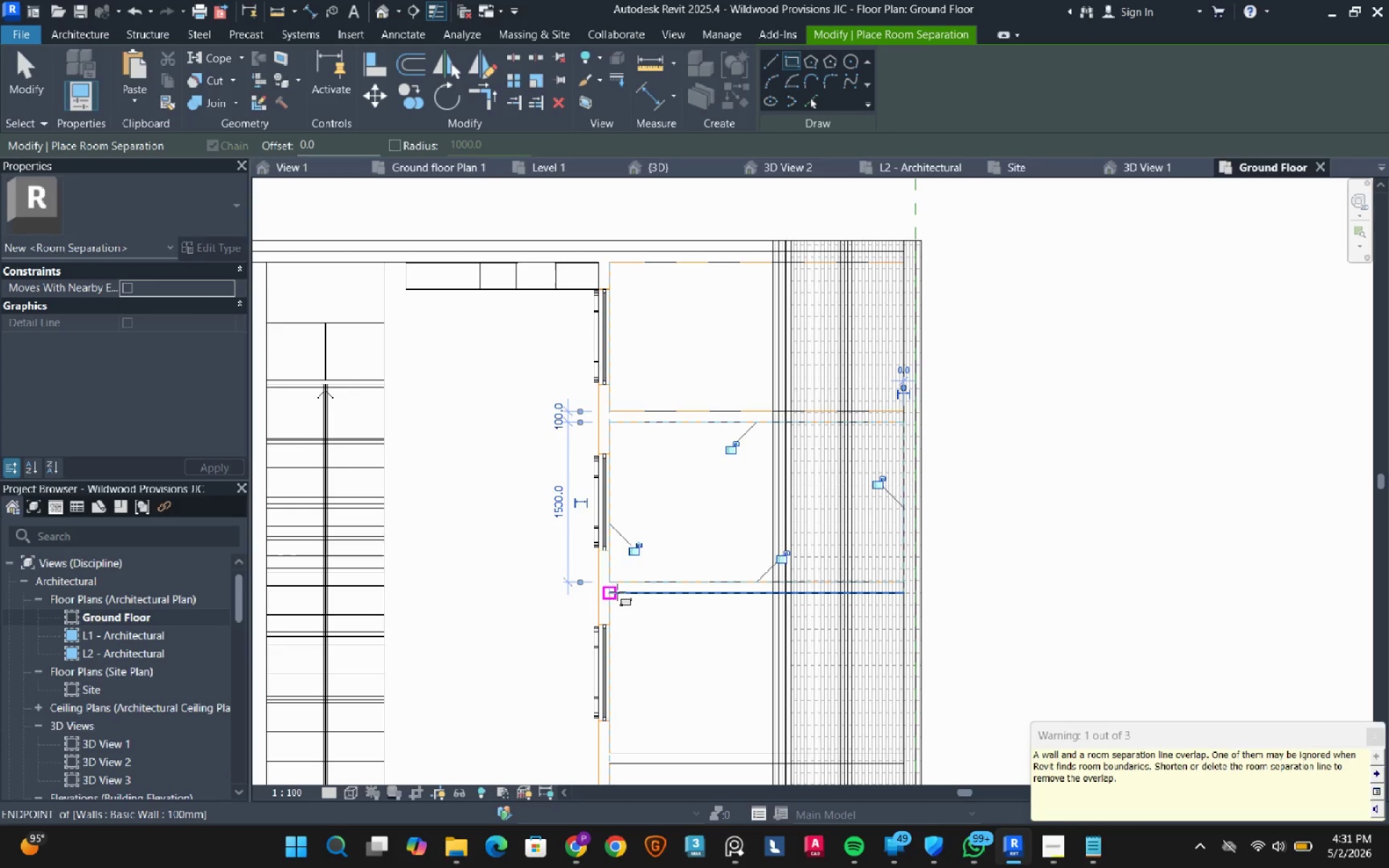 
left_click([617, 592])
 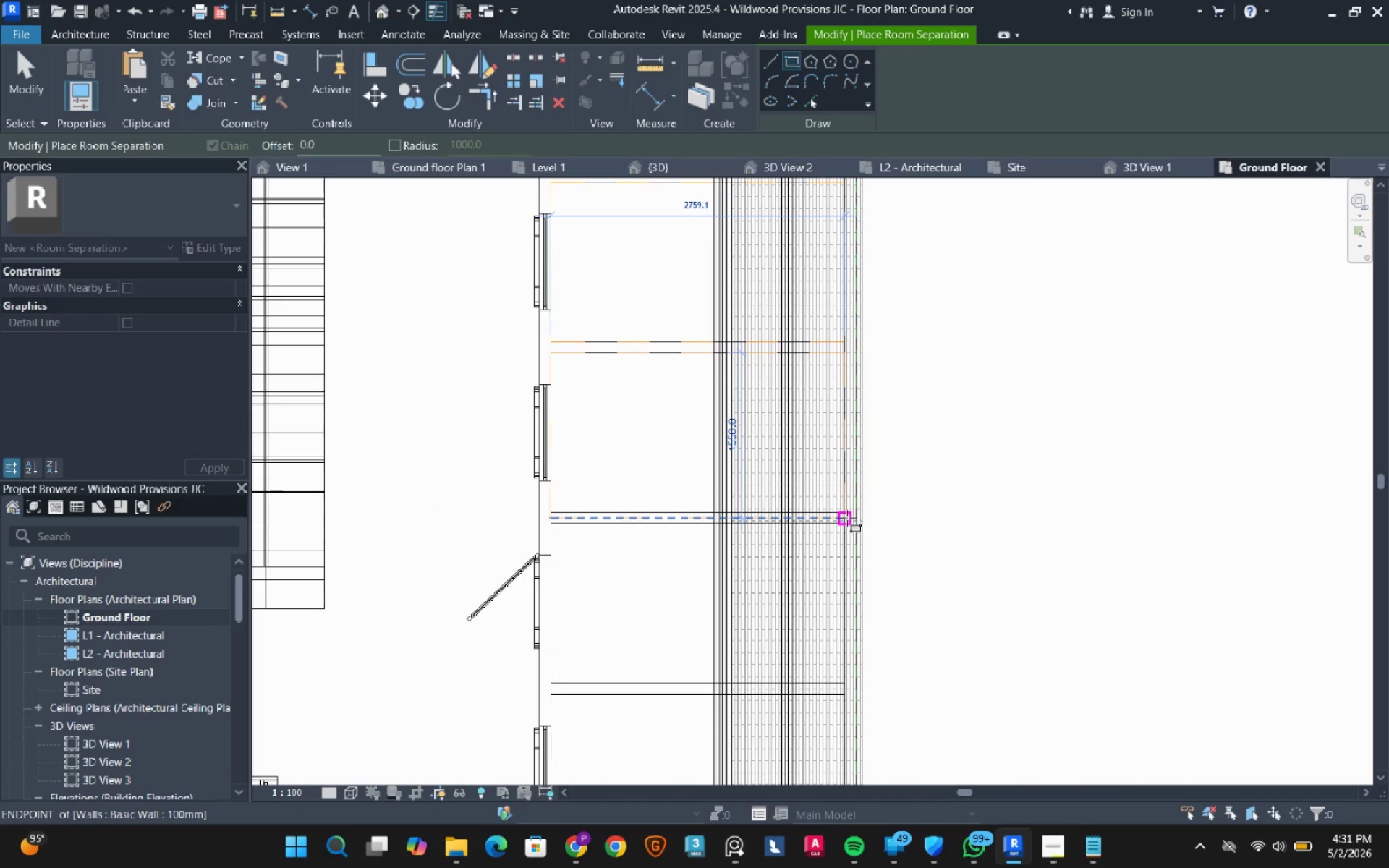 
left_click([847, 511])
 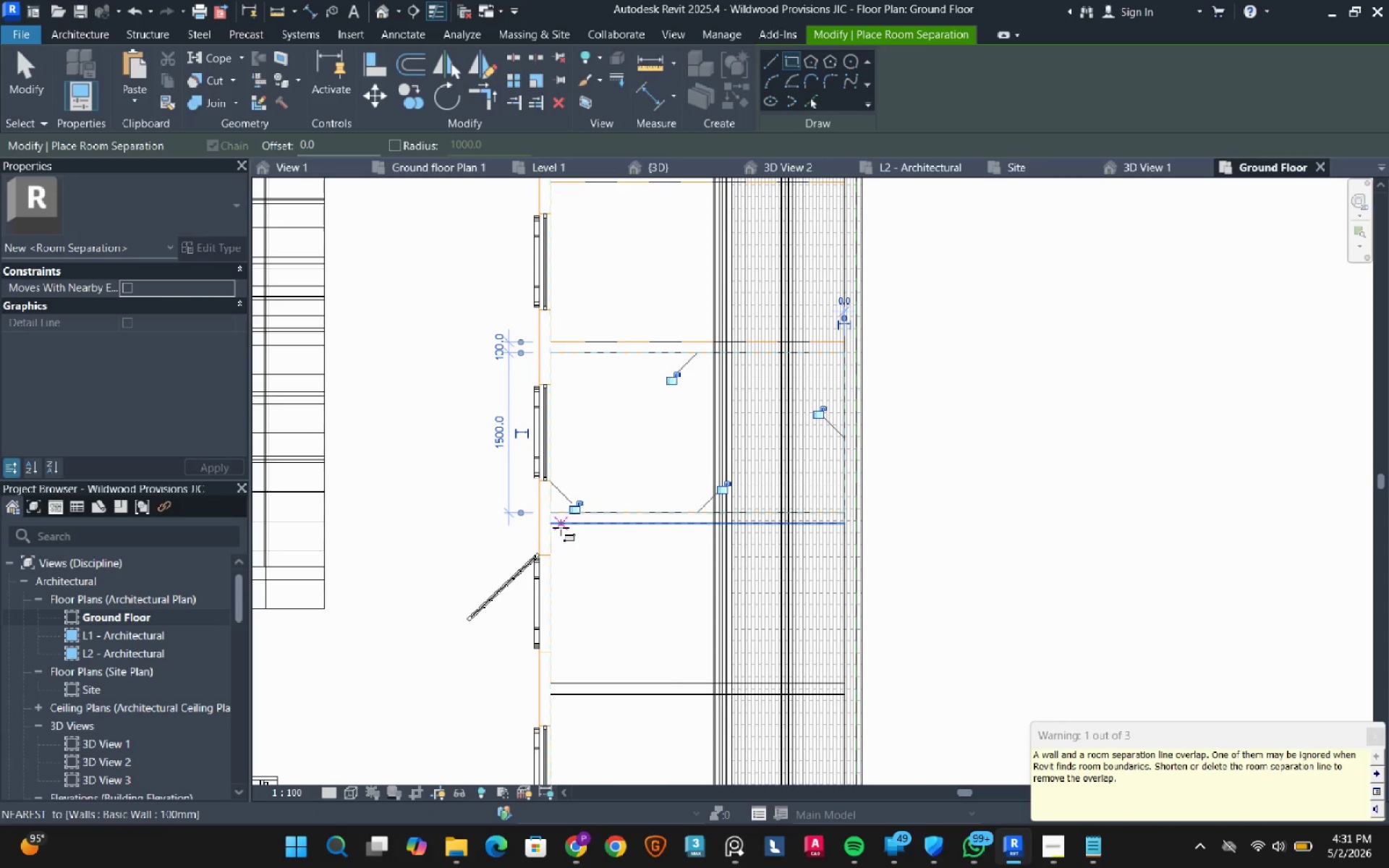 
left_click([551, 527])
 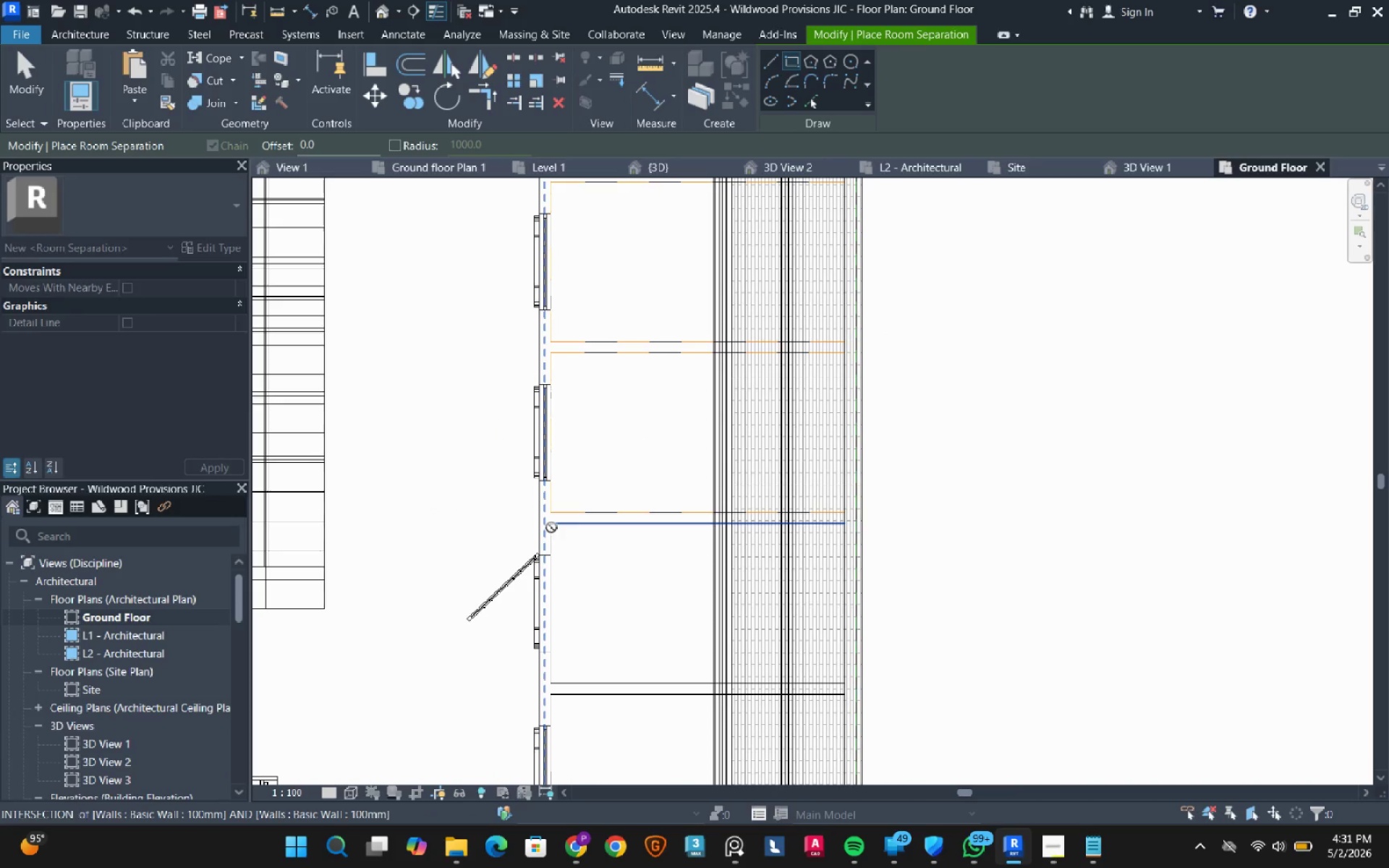 
key(Escape)
 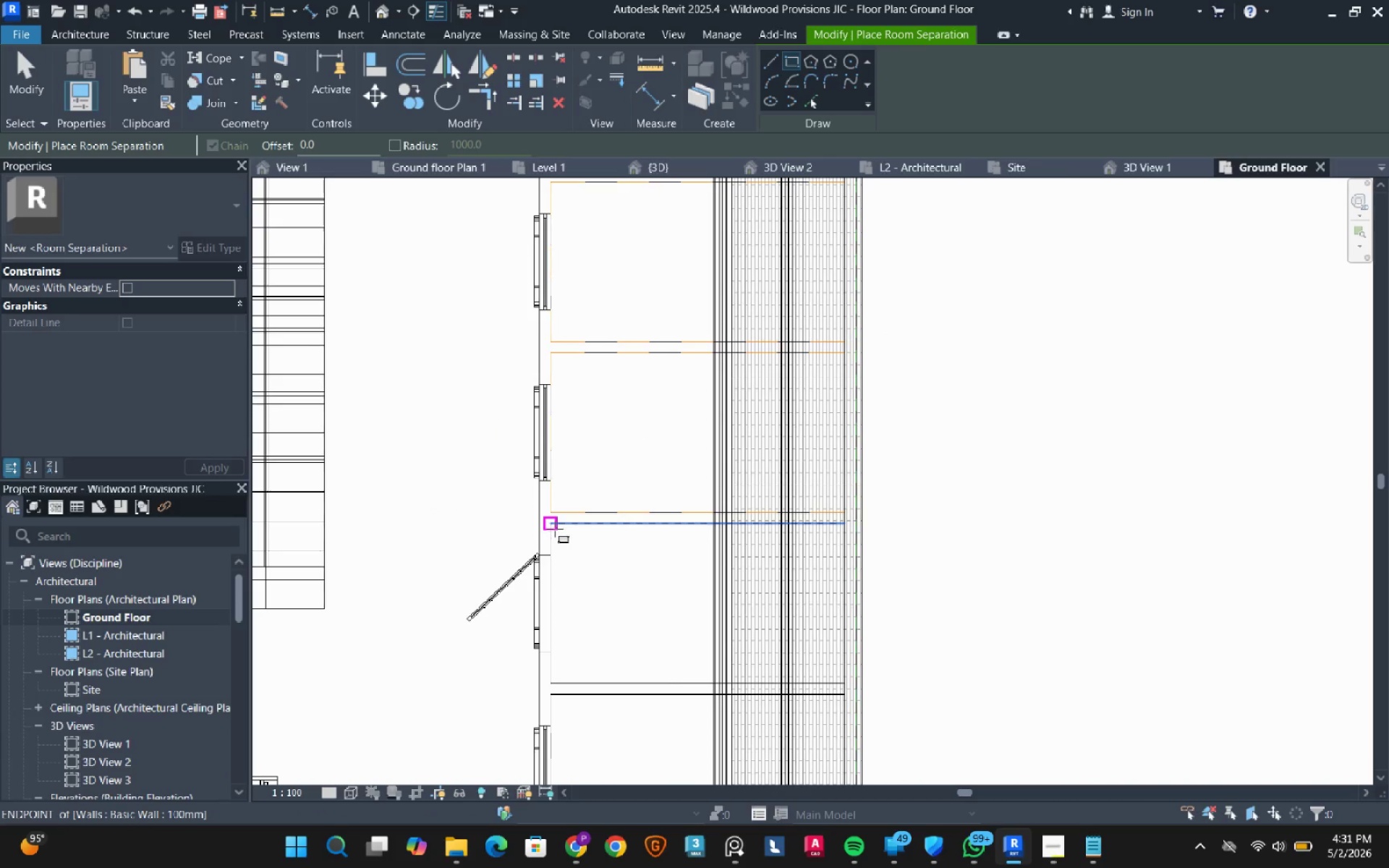 
left_click([555, 529])
 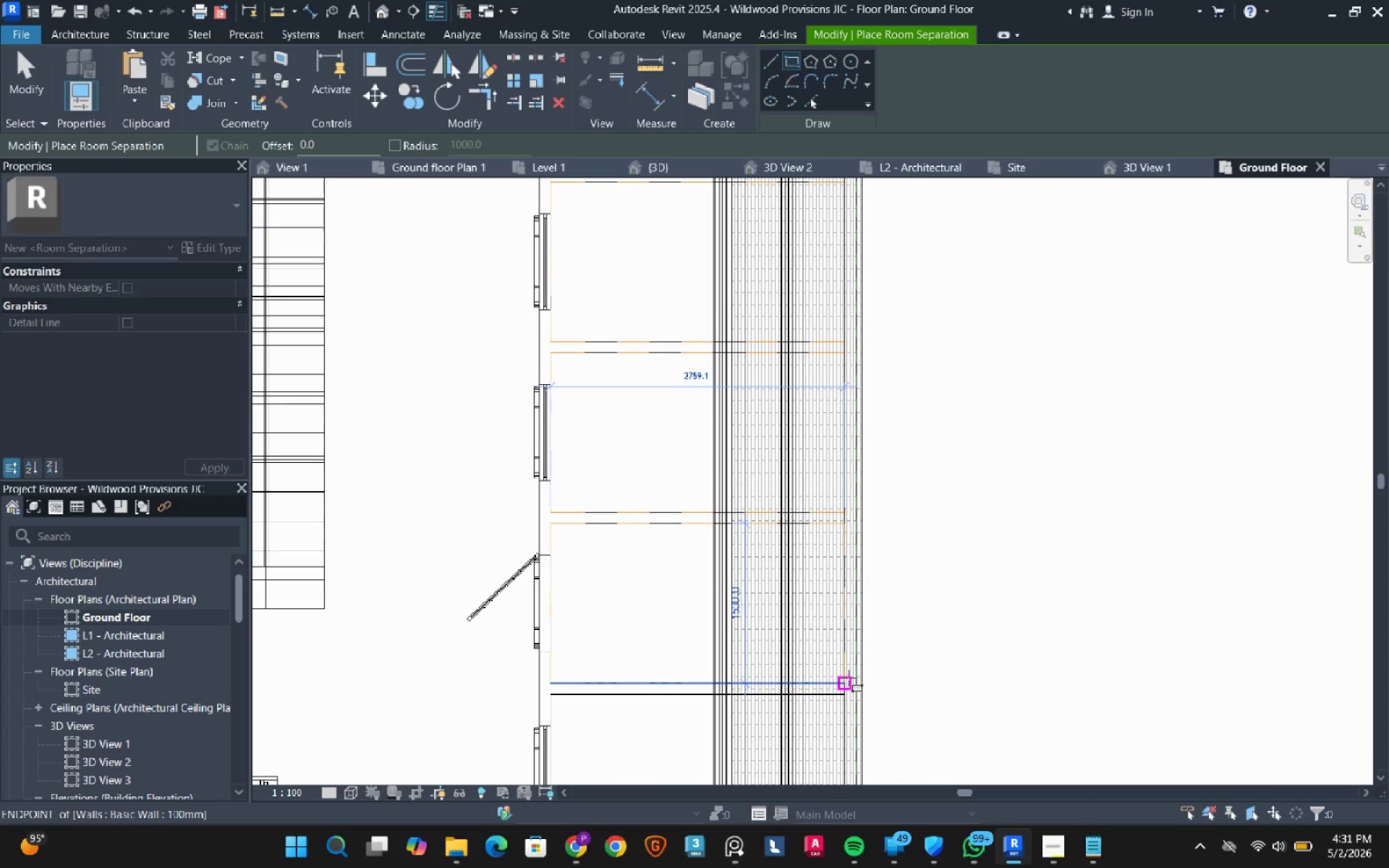 
left_click([849, 678])
 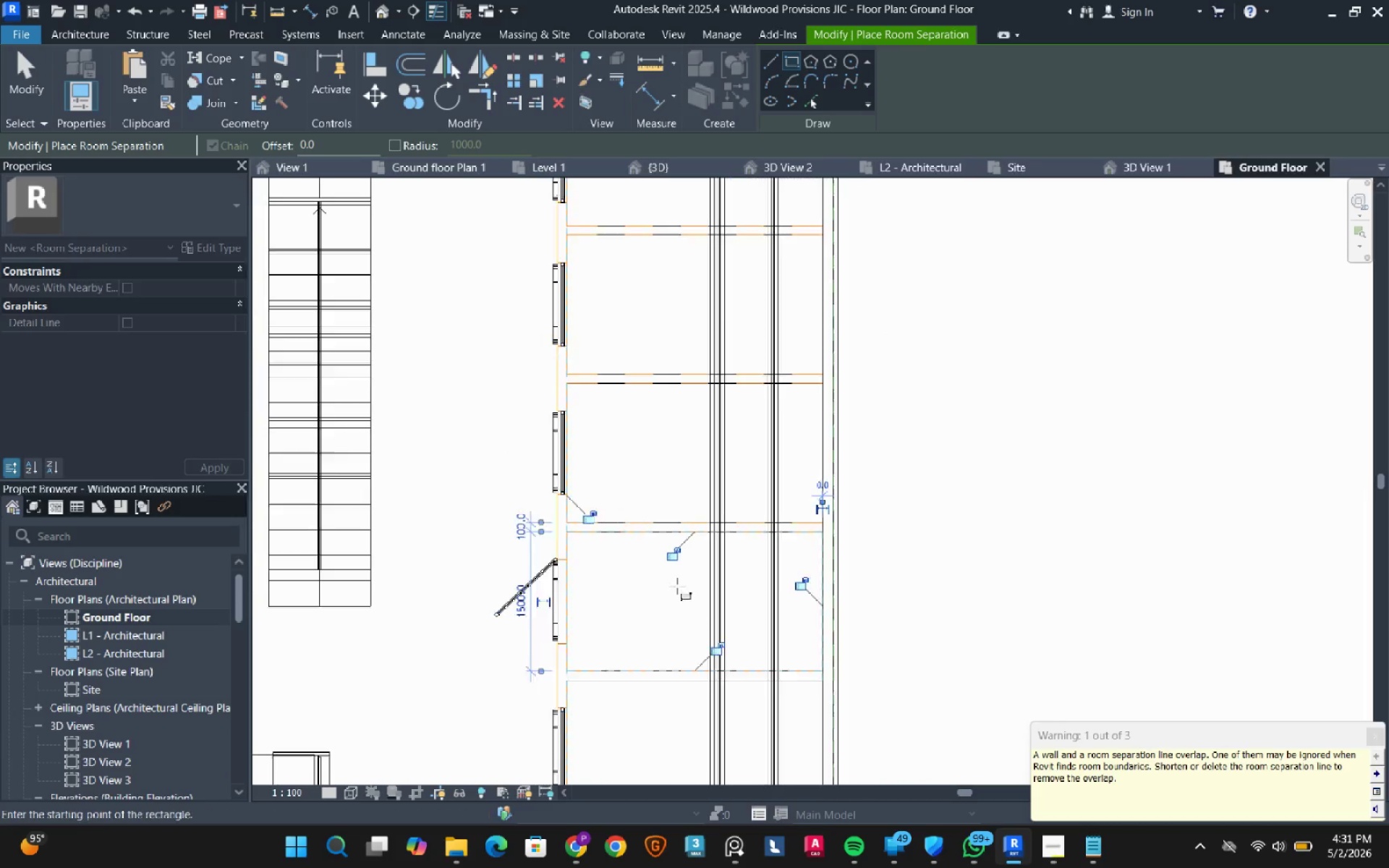 
scroll: coordinate [677, 584], scroll_direction: down, amount: 3.0
 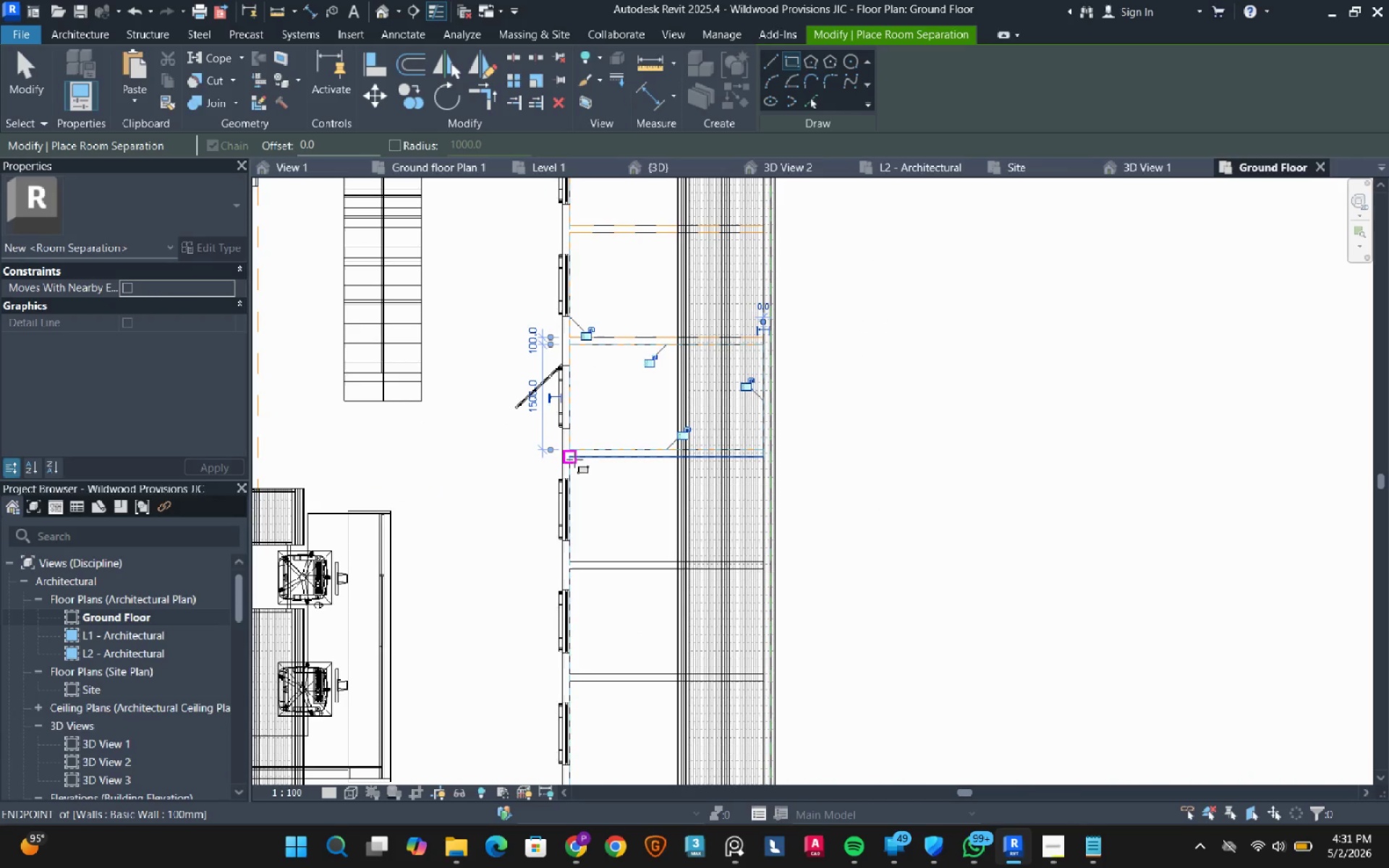 
scroll: coordinate [574, 469], scroll_direction: up, amount: 4.0
 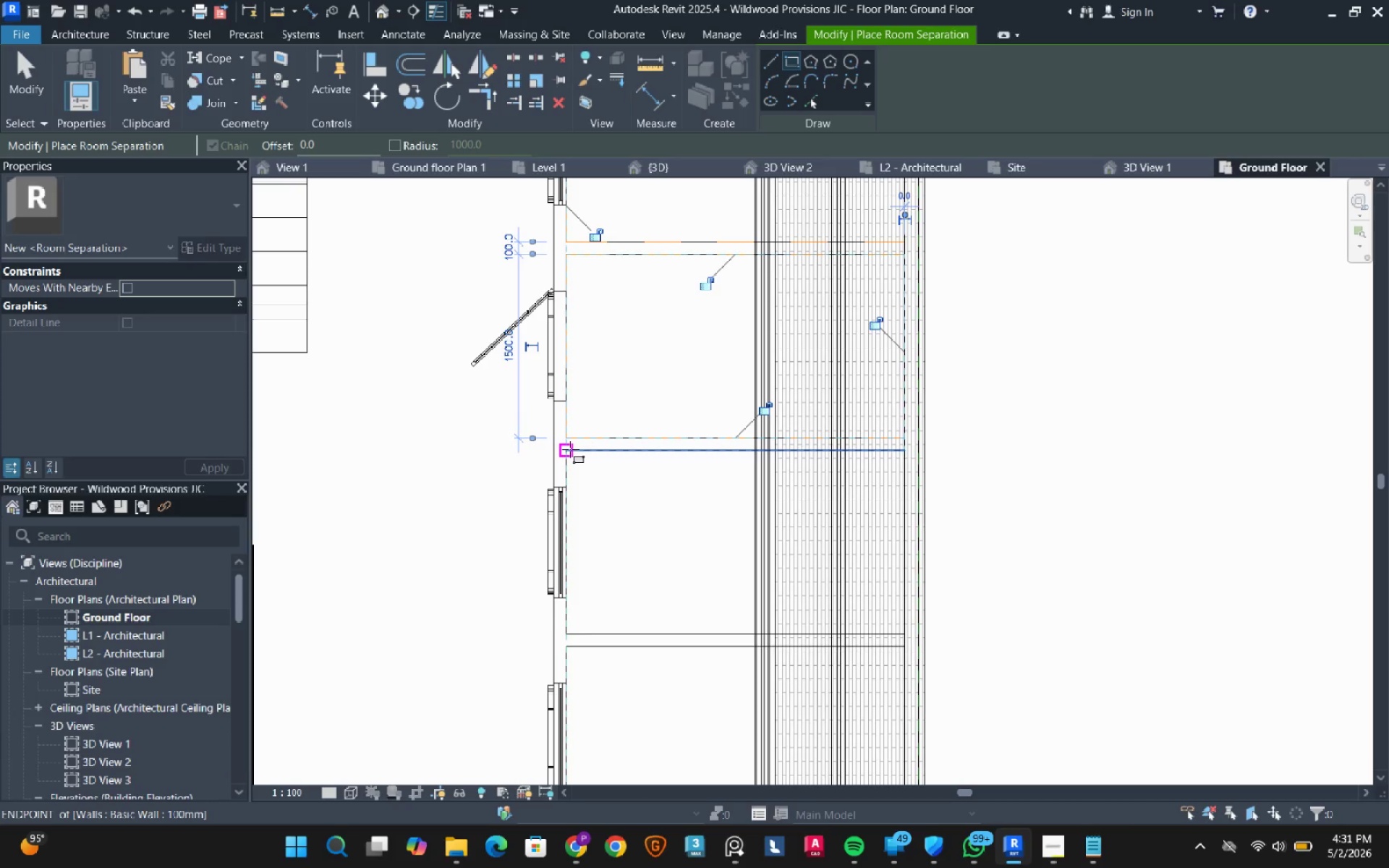 
left_click([570, 449])
 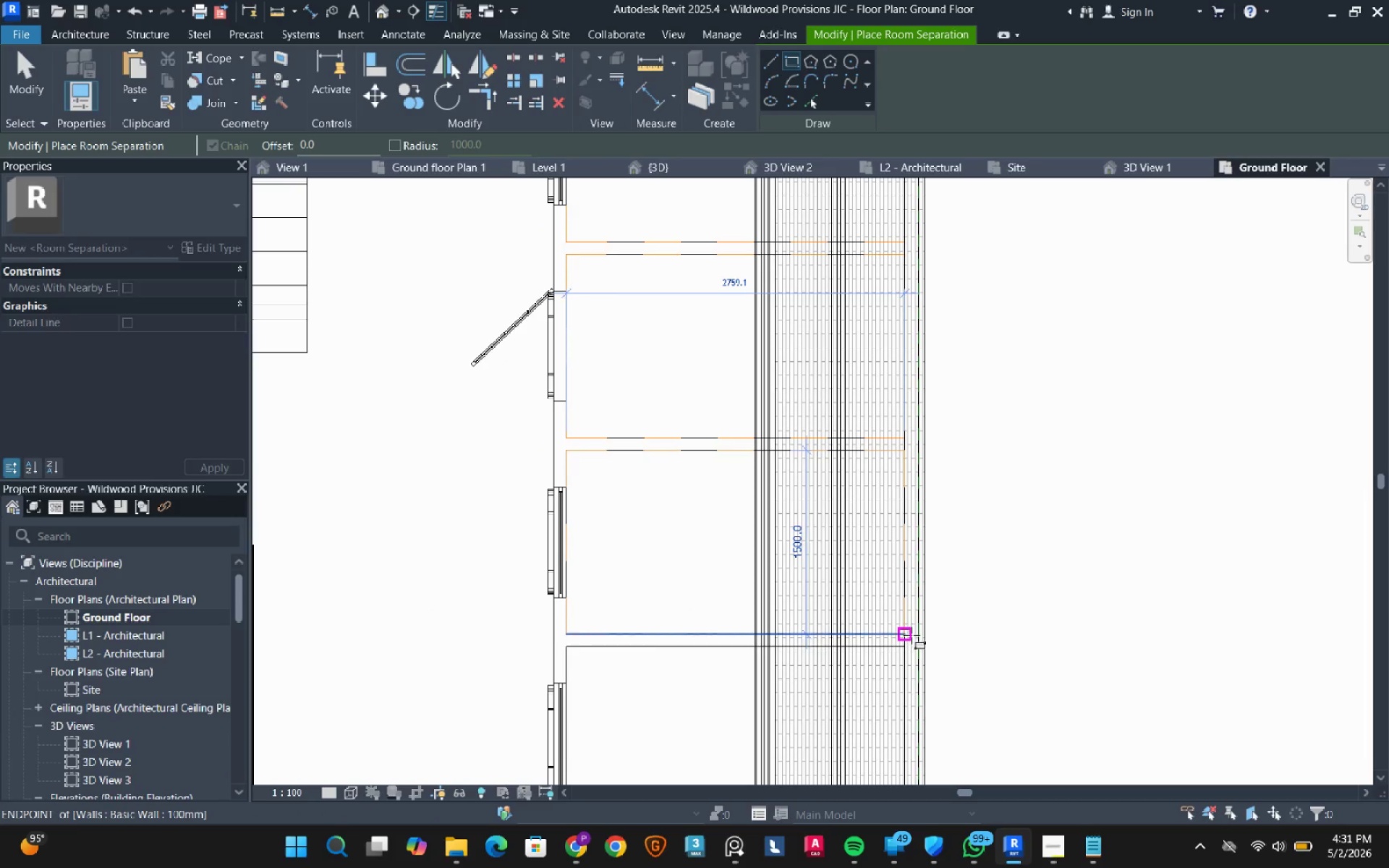 
left_click([912, 635])
 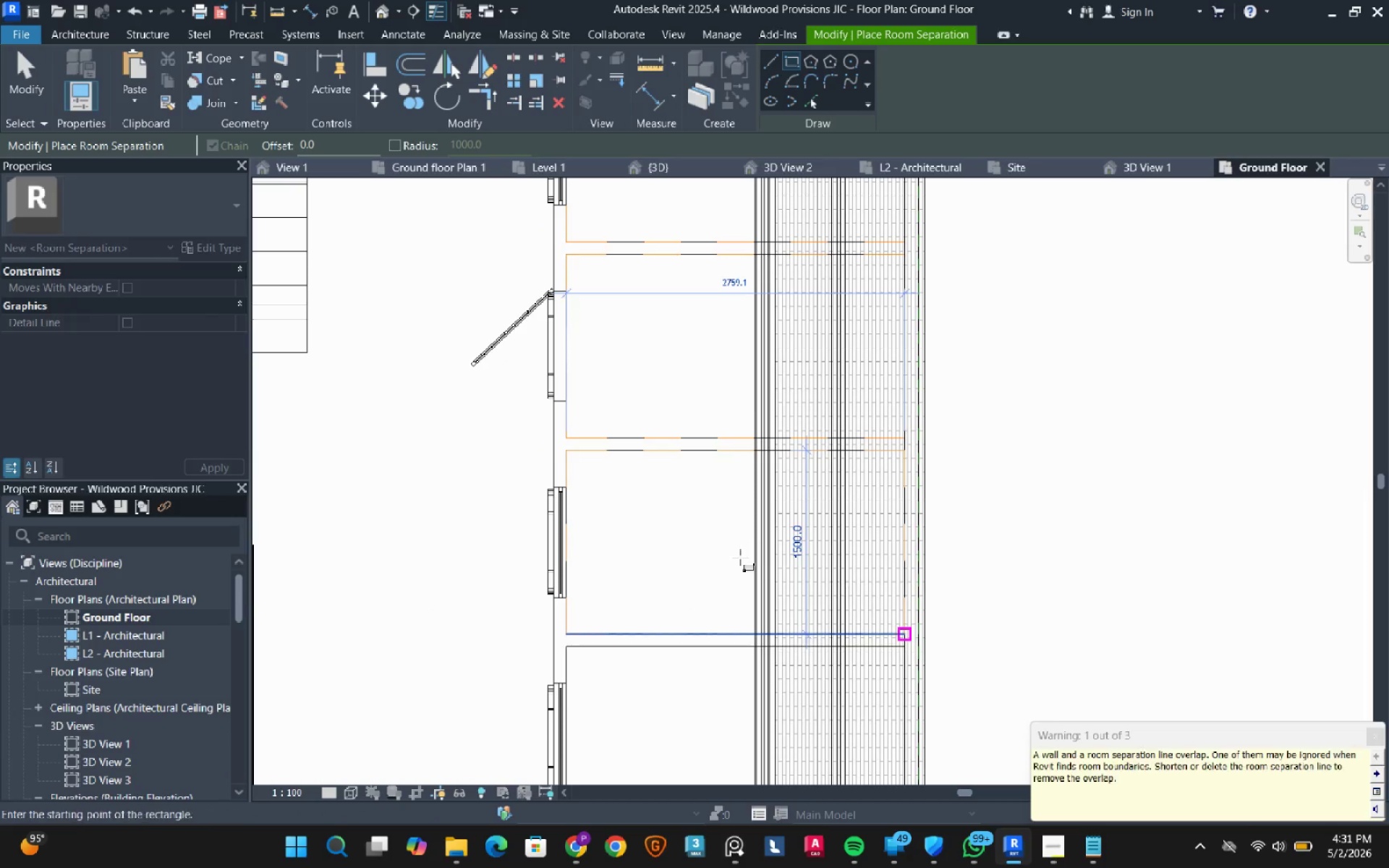 
scroll: coordinate [739, 557], scroll_direction: down, amount: 3.0
 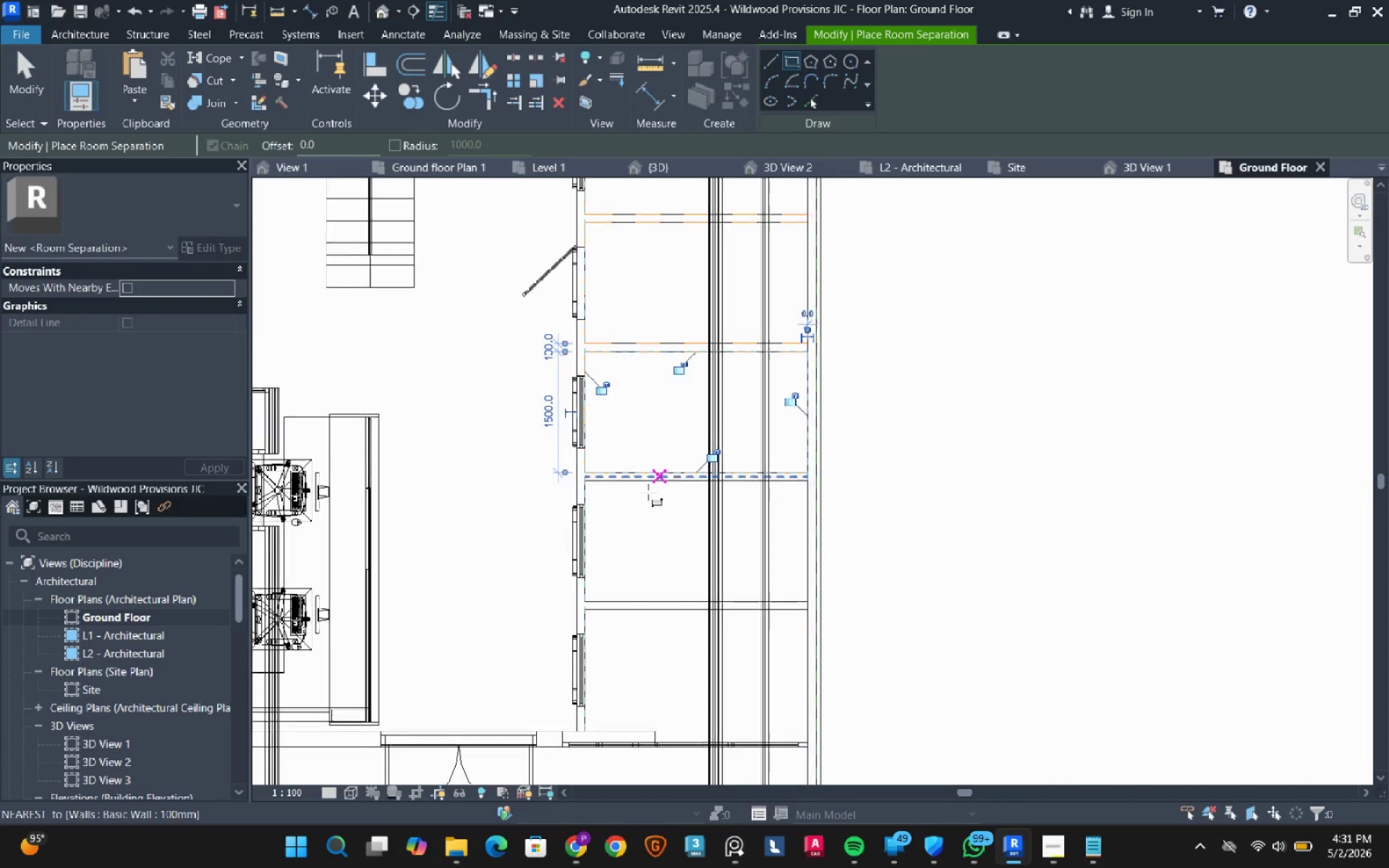 
scroll: coordinate [612, 533], scroll_direction: up, amount: 2.0
 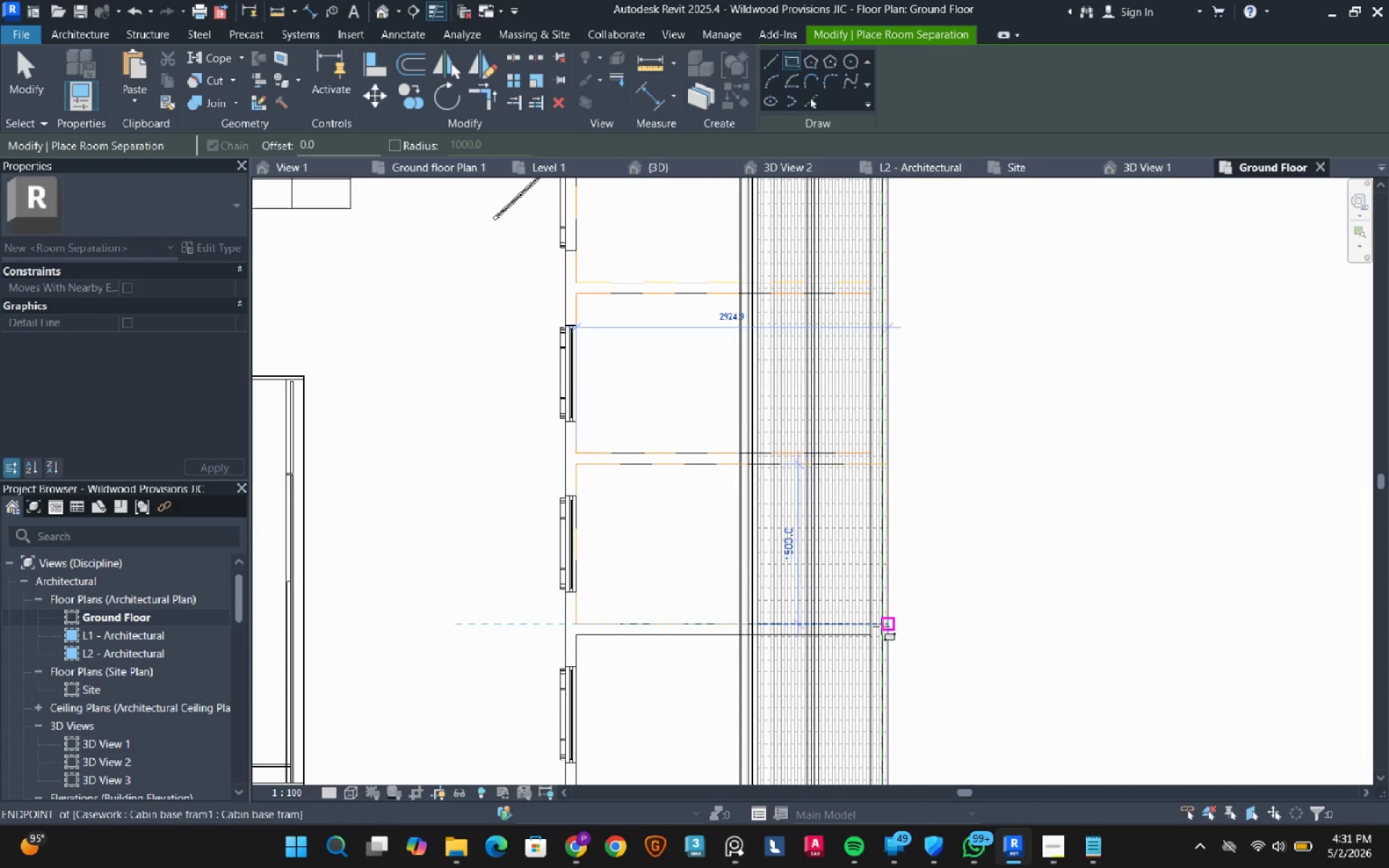 
left_click([868, 620])
 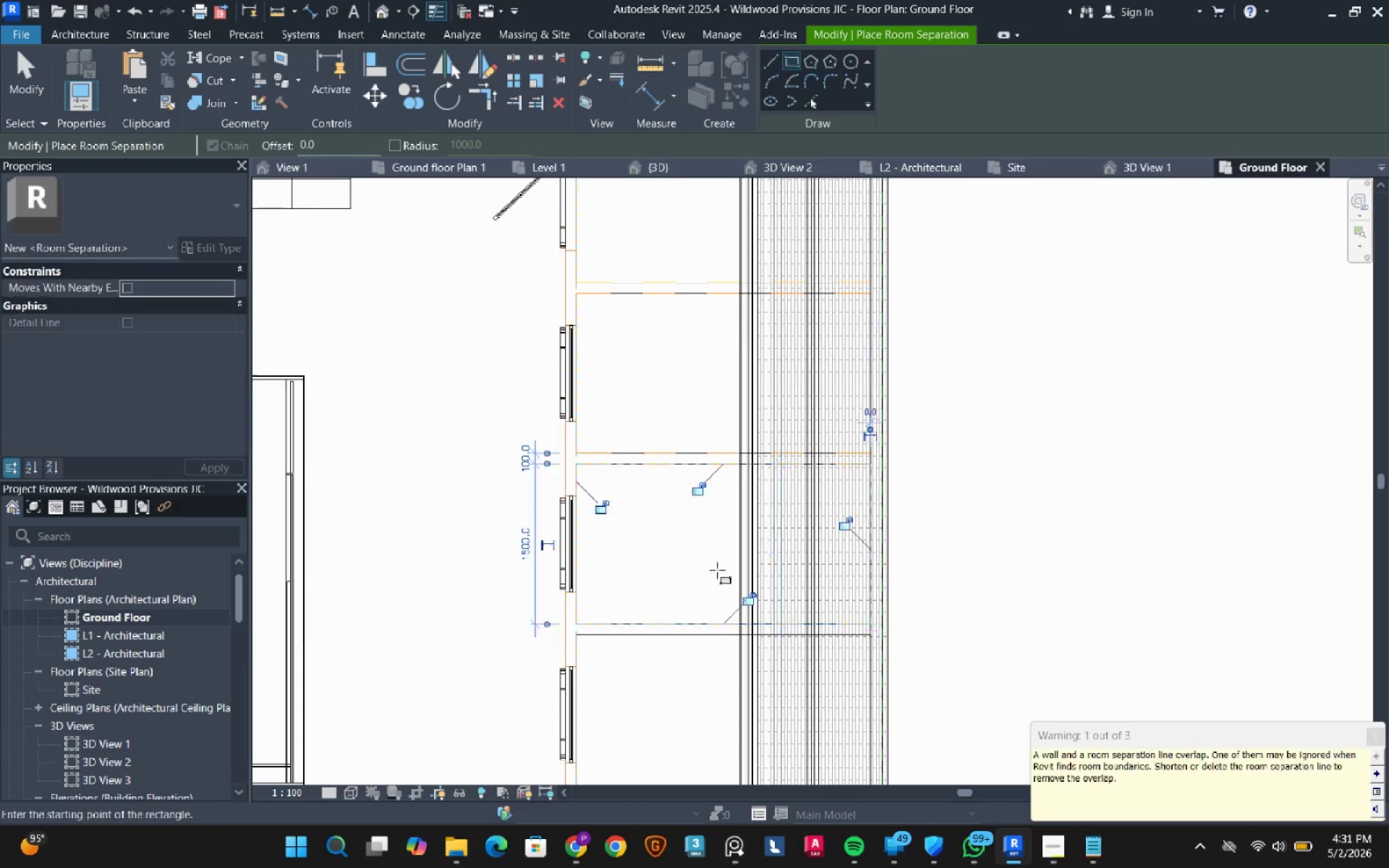 
scroll: coordinate [716, 571], scroll_direction: down, amount: 2.0
 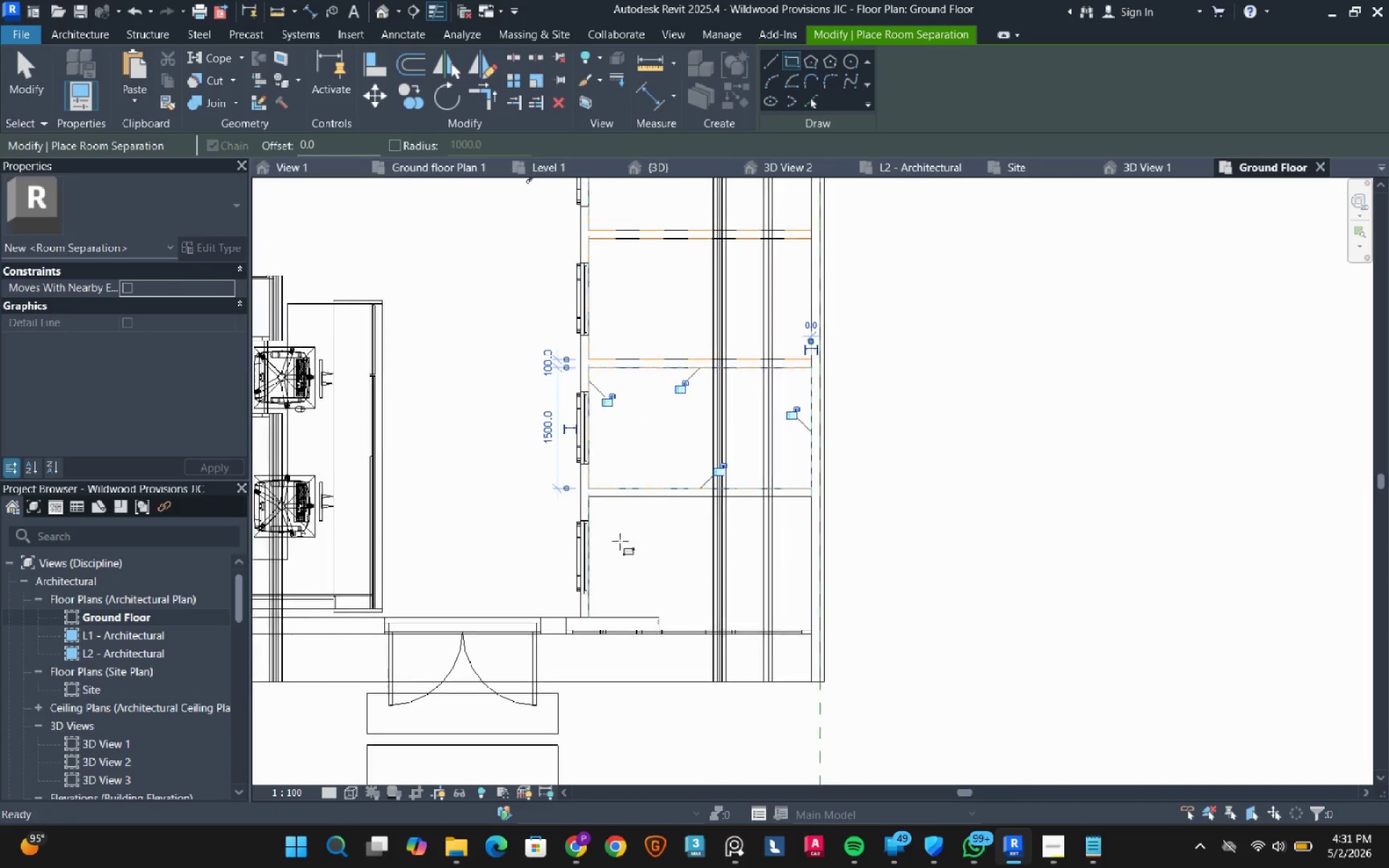 
scroll: coordinate [598, 551], scroll_direction: up, amount: 2.0
 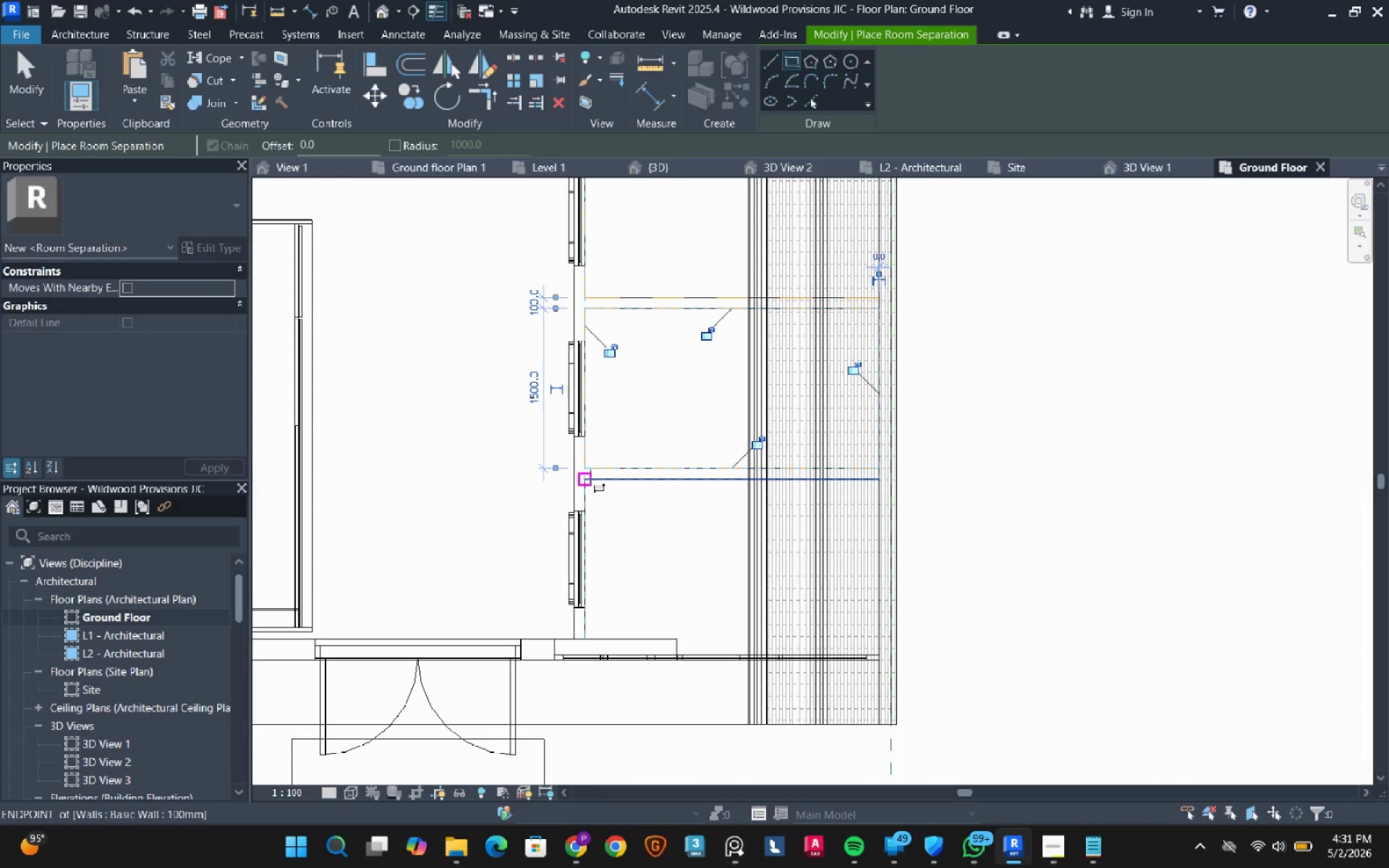 
left_click([590, 477])
 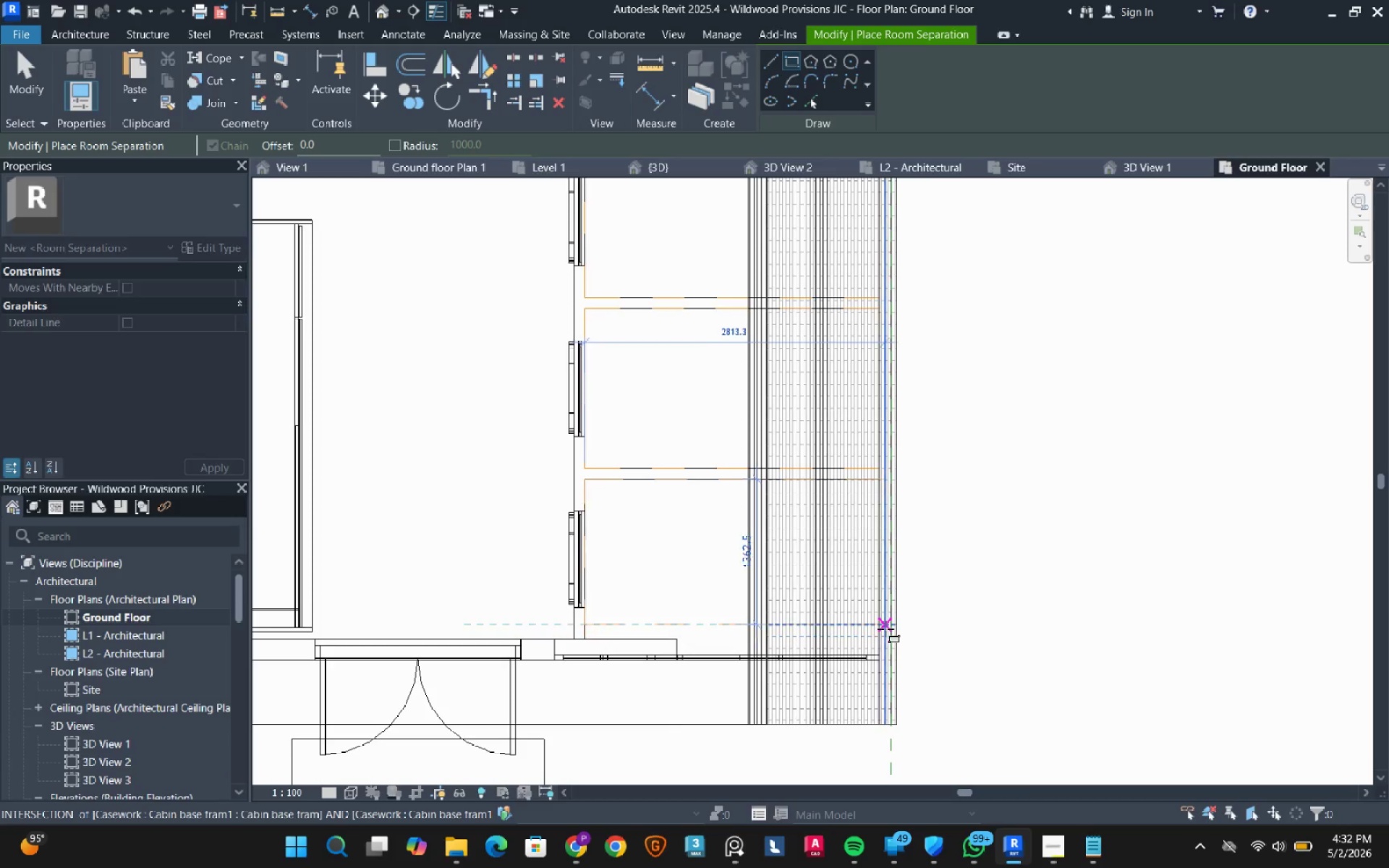 
left_click([875, 652])
 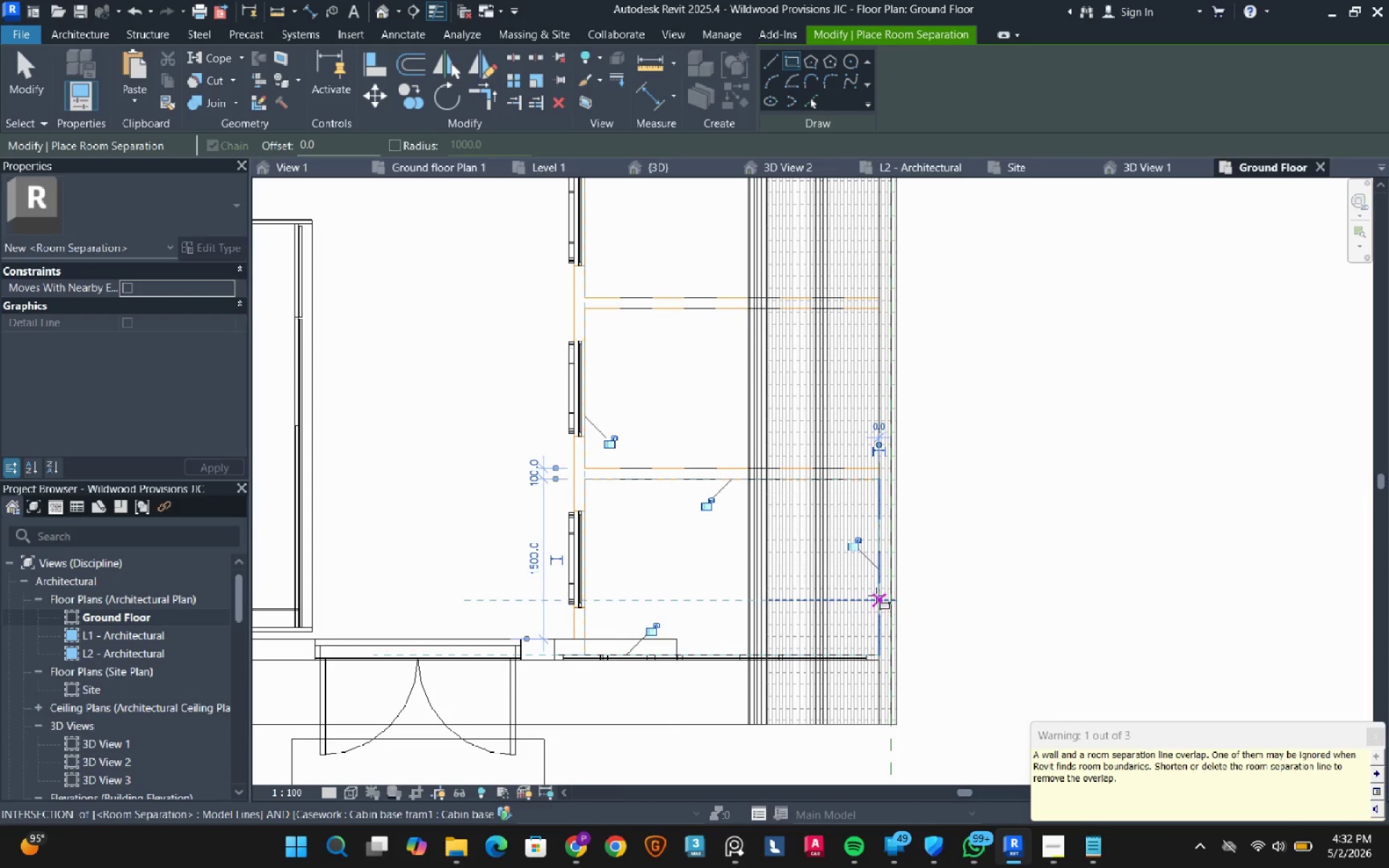 
key(Escape)
 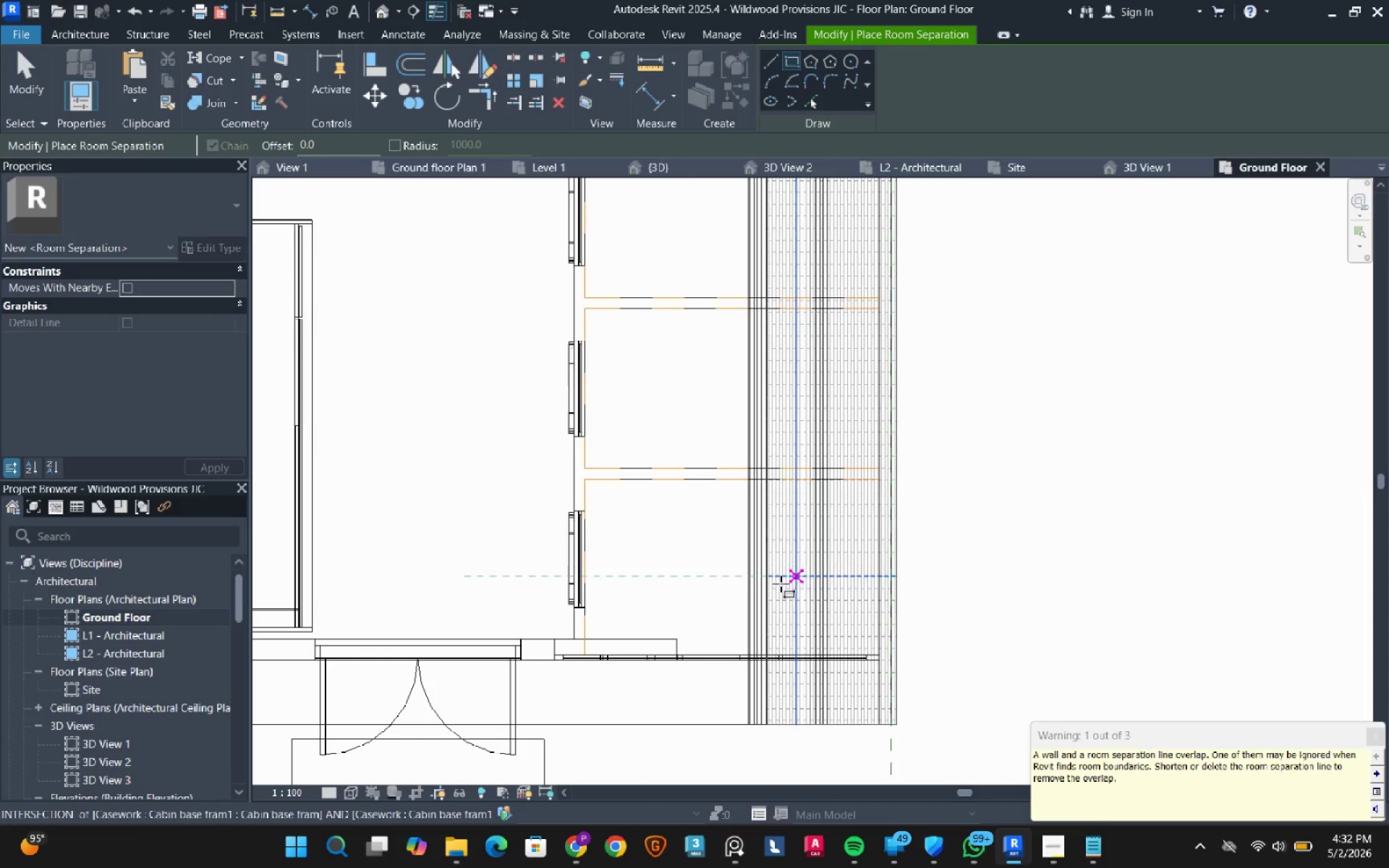 
scroll: coordinate [779, 585], scroll_direction: down, amount: 3.0
 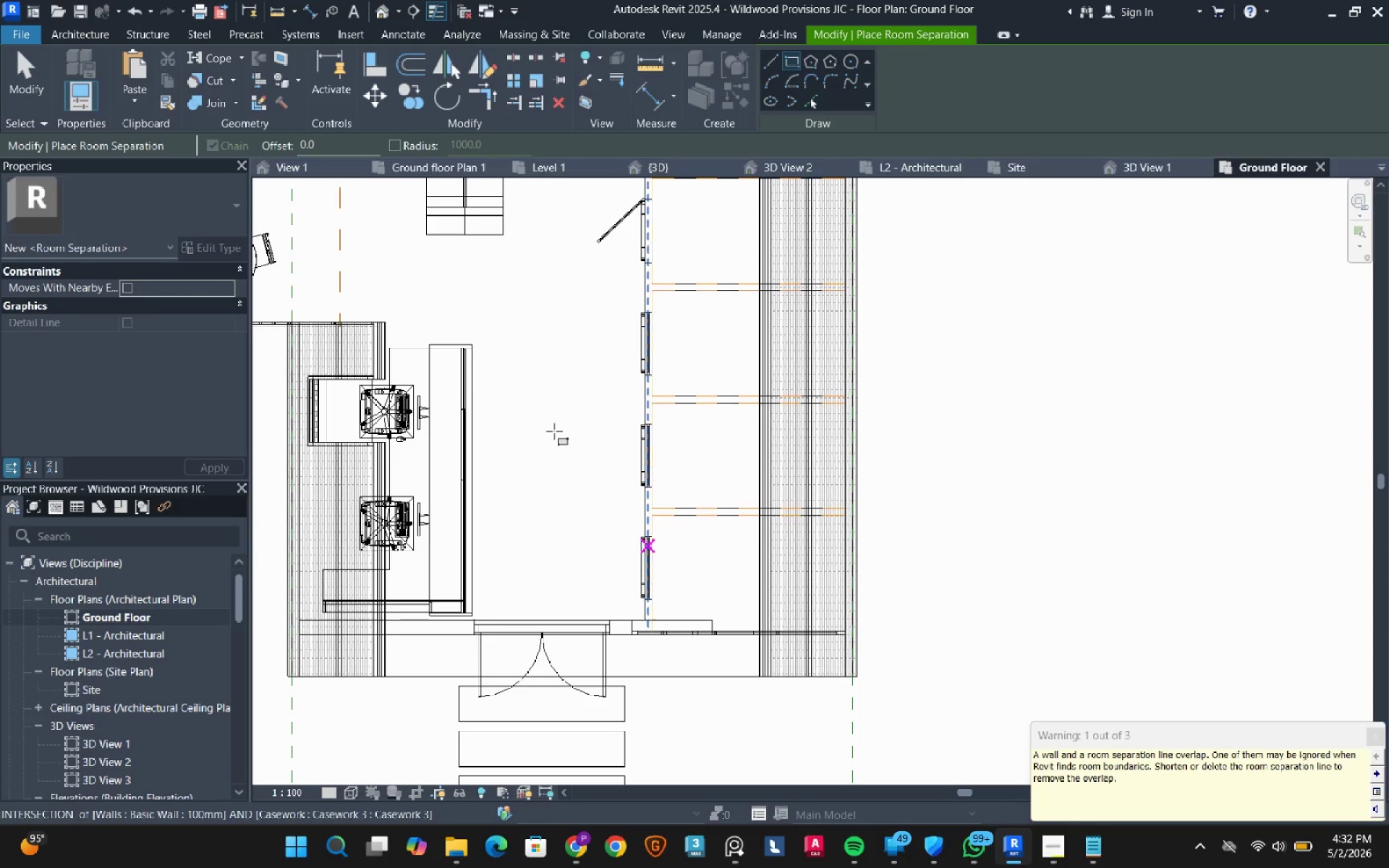 
mouse_move([529, 496])
 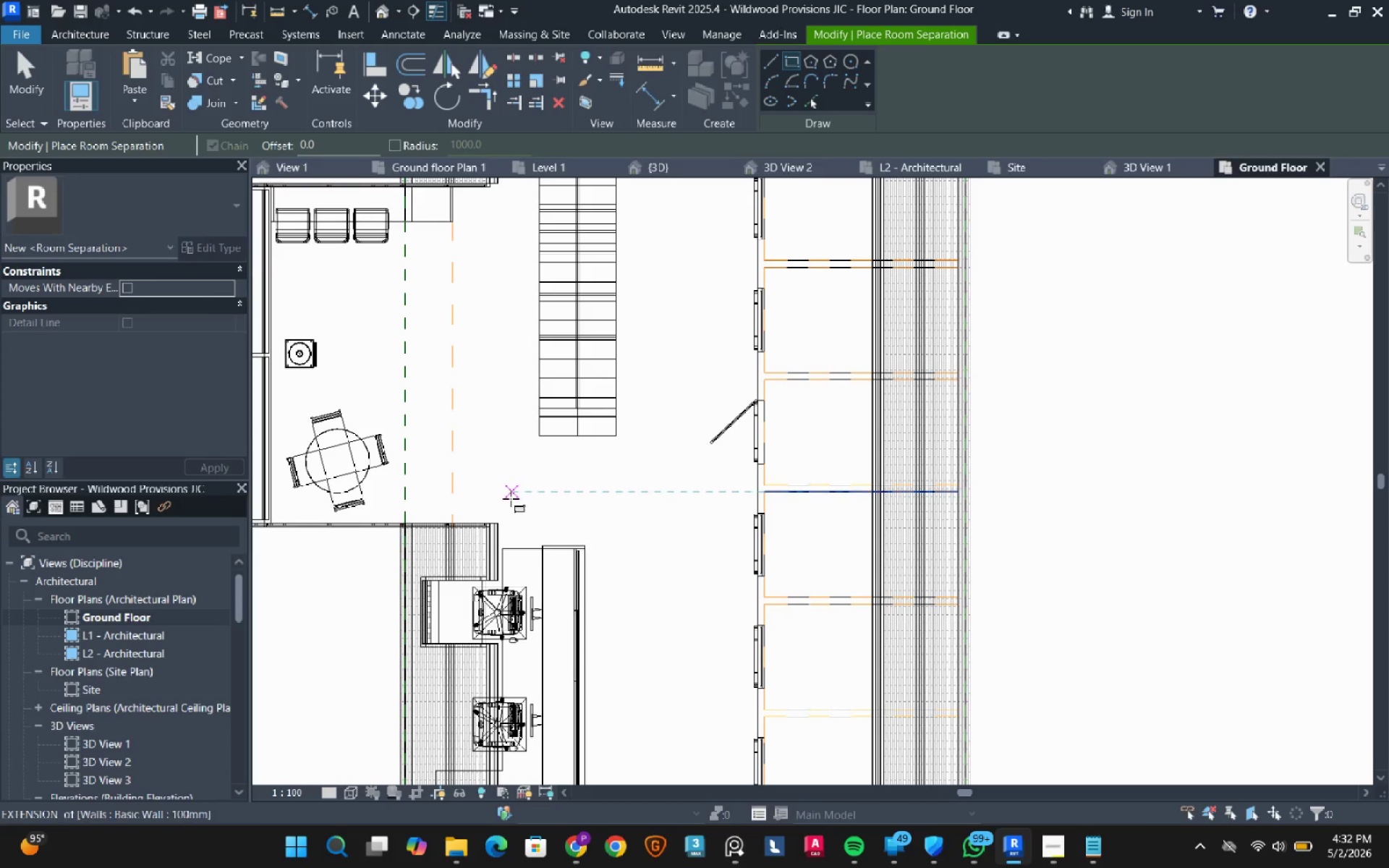 
scroll: coordinate [493, 498], scroll_direction: down, amount: 3.0
 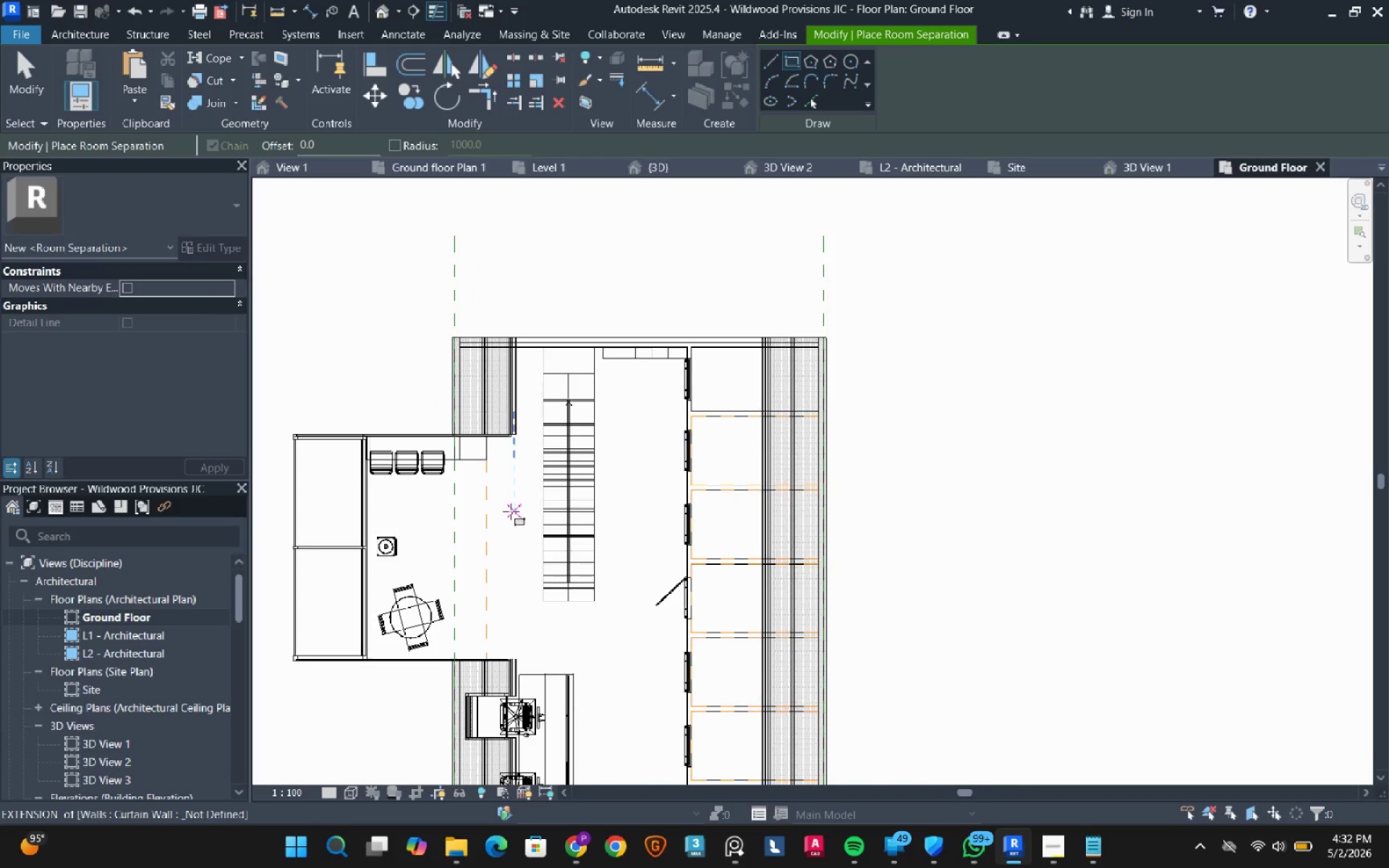 
key(Escape)
 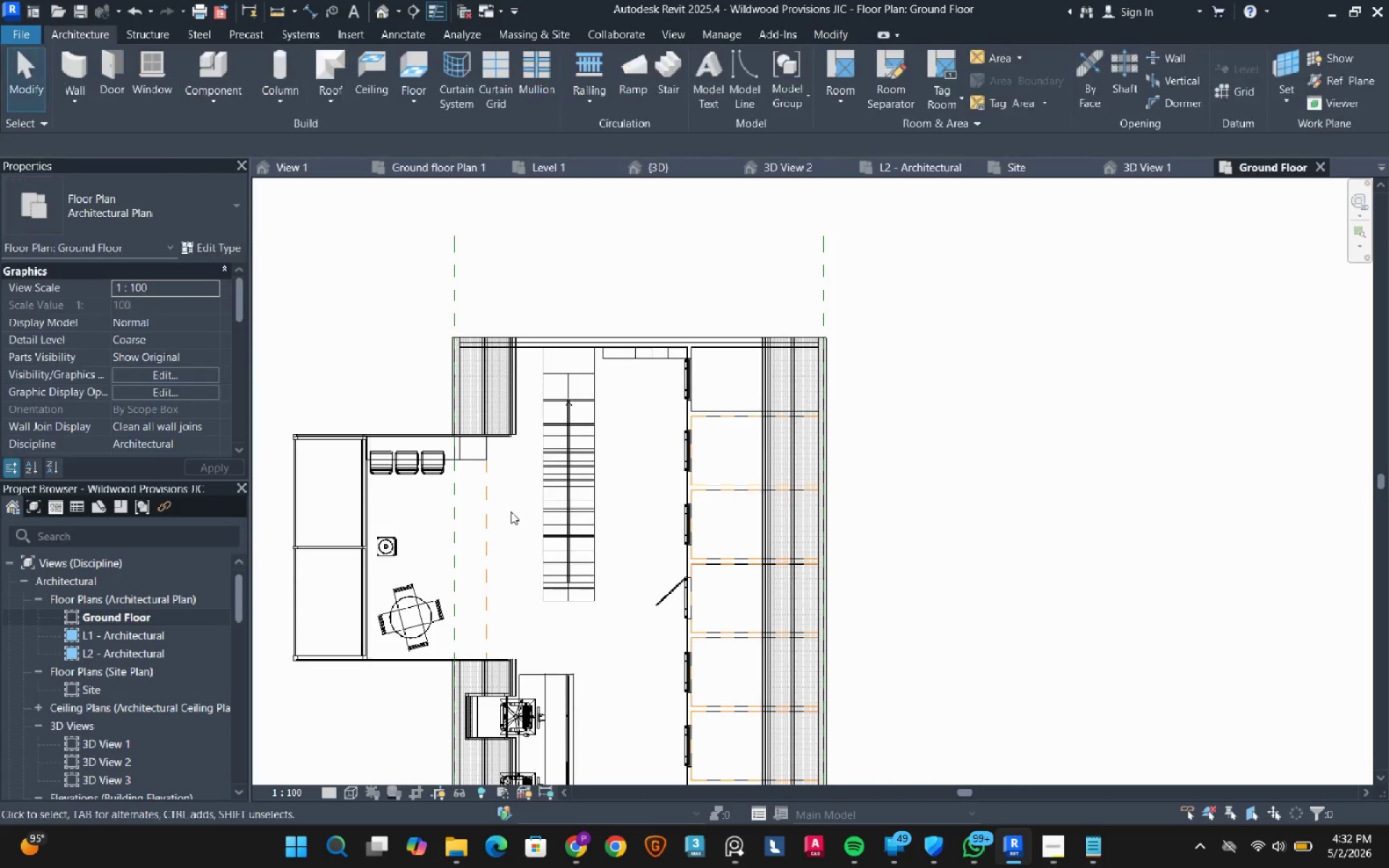 
key(Escape)
 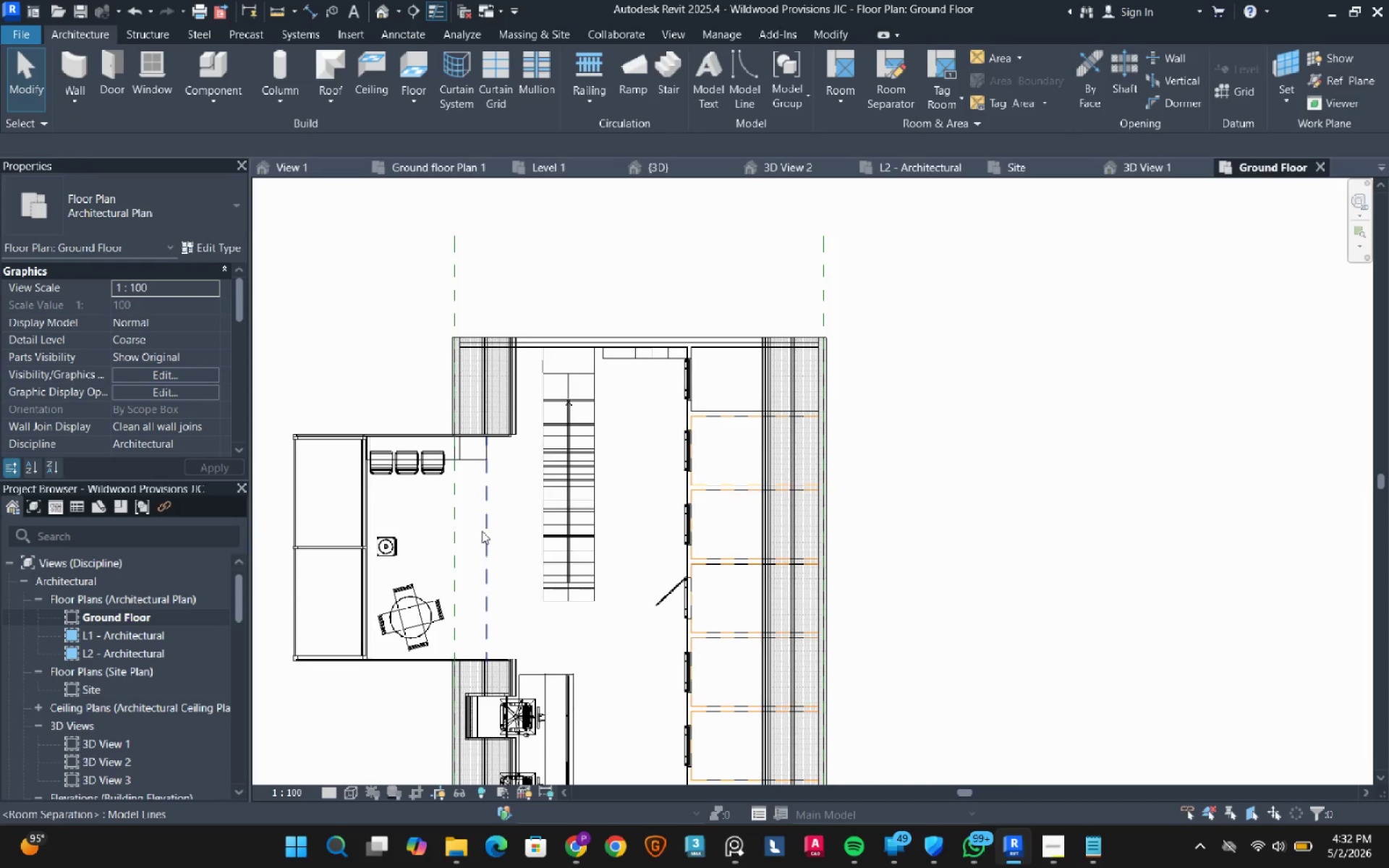 
left_click([482, 531])
 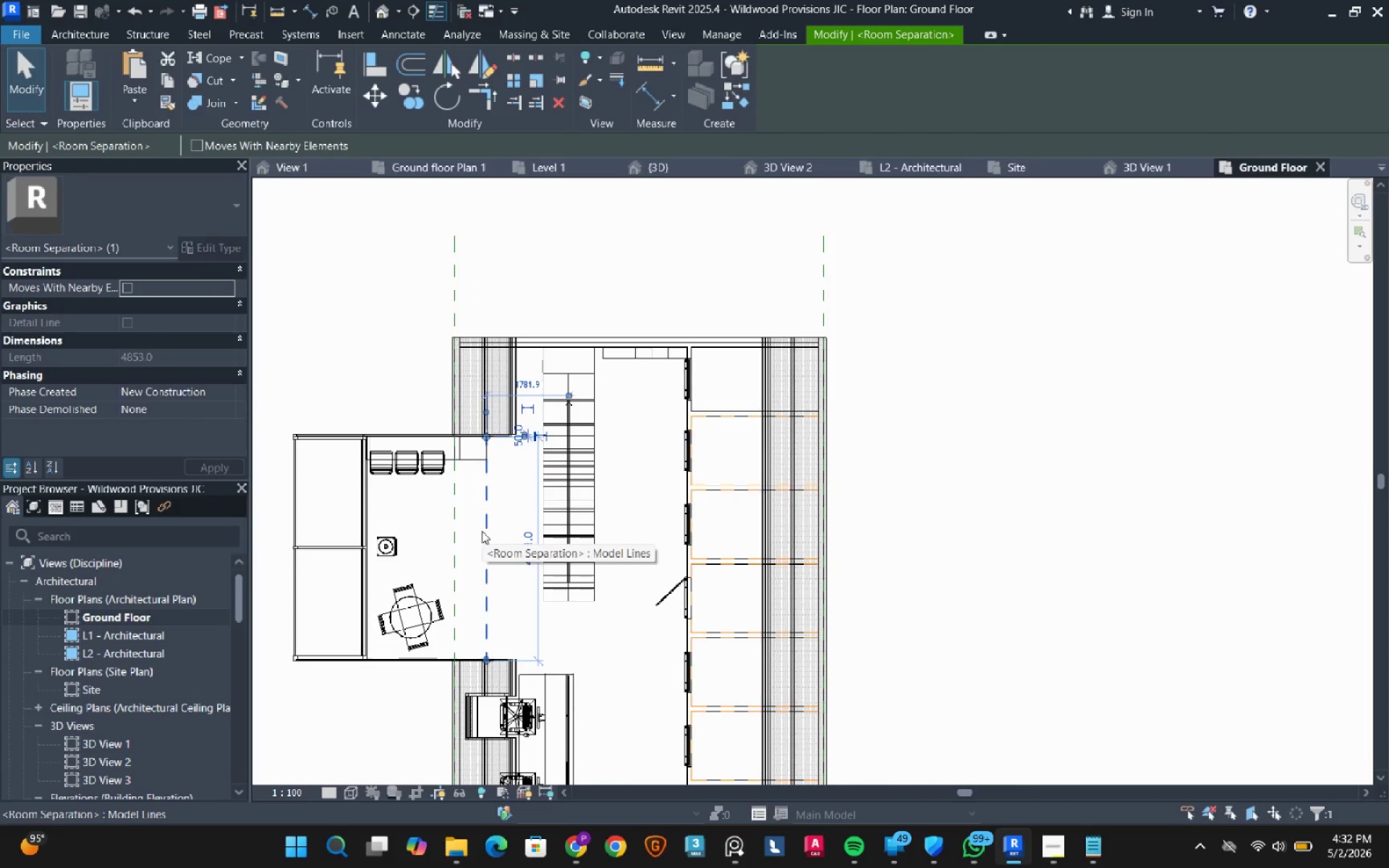 
type(de)
 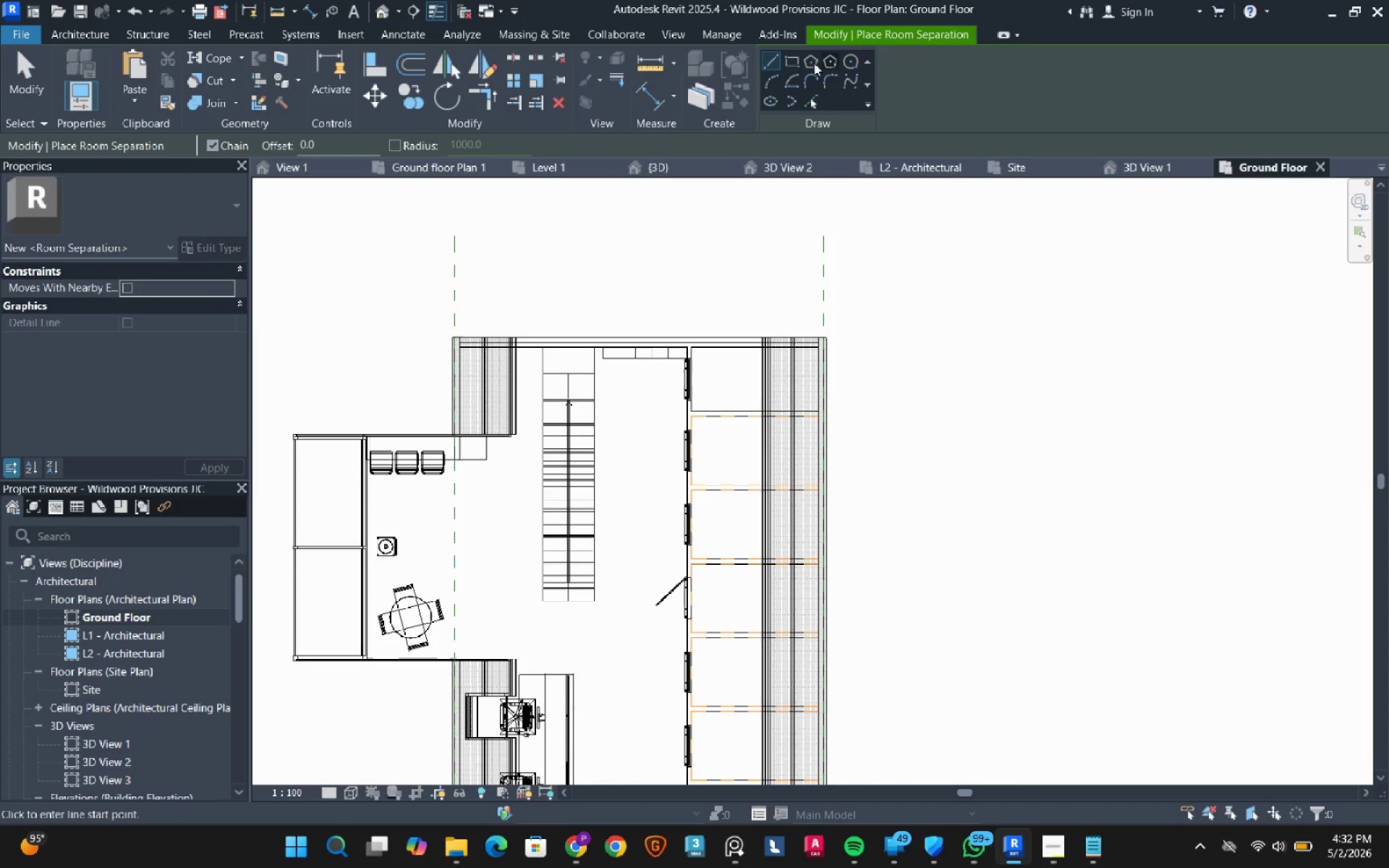 
left_click([789, 62])
 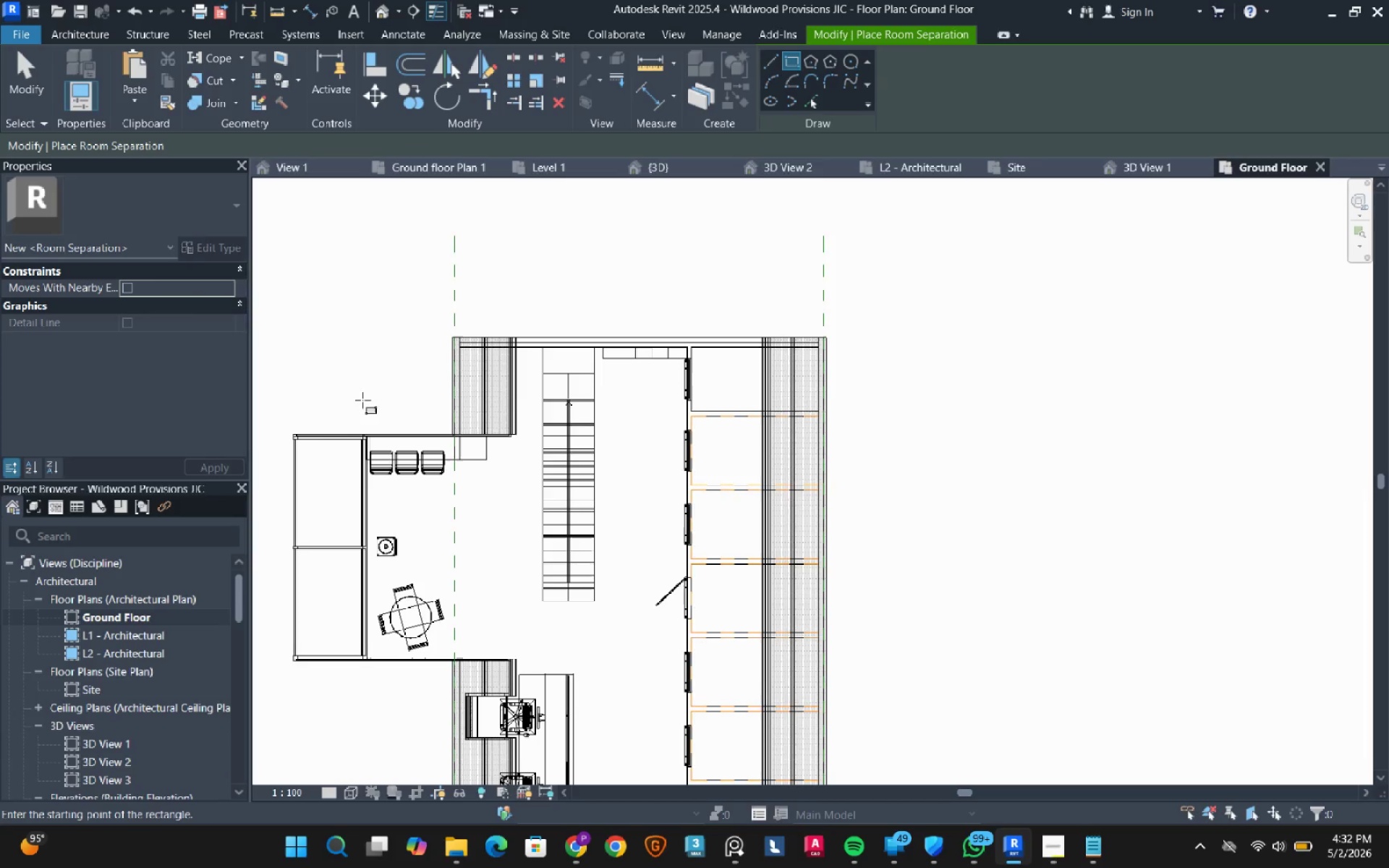 
scroll: coordinate [386, 410], scroll_direction: up, amount: 19.0
 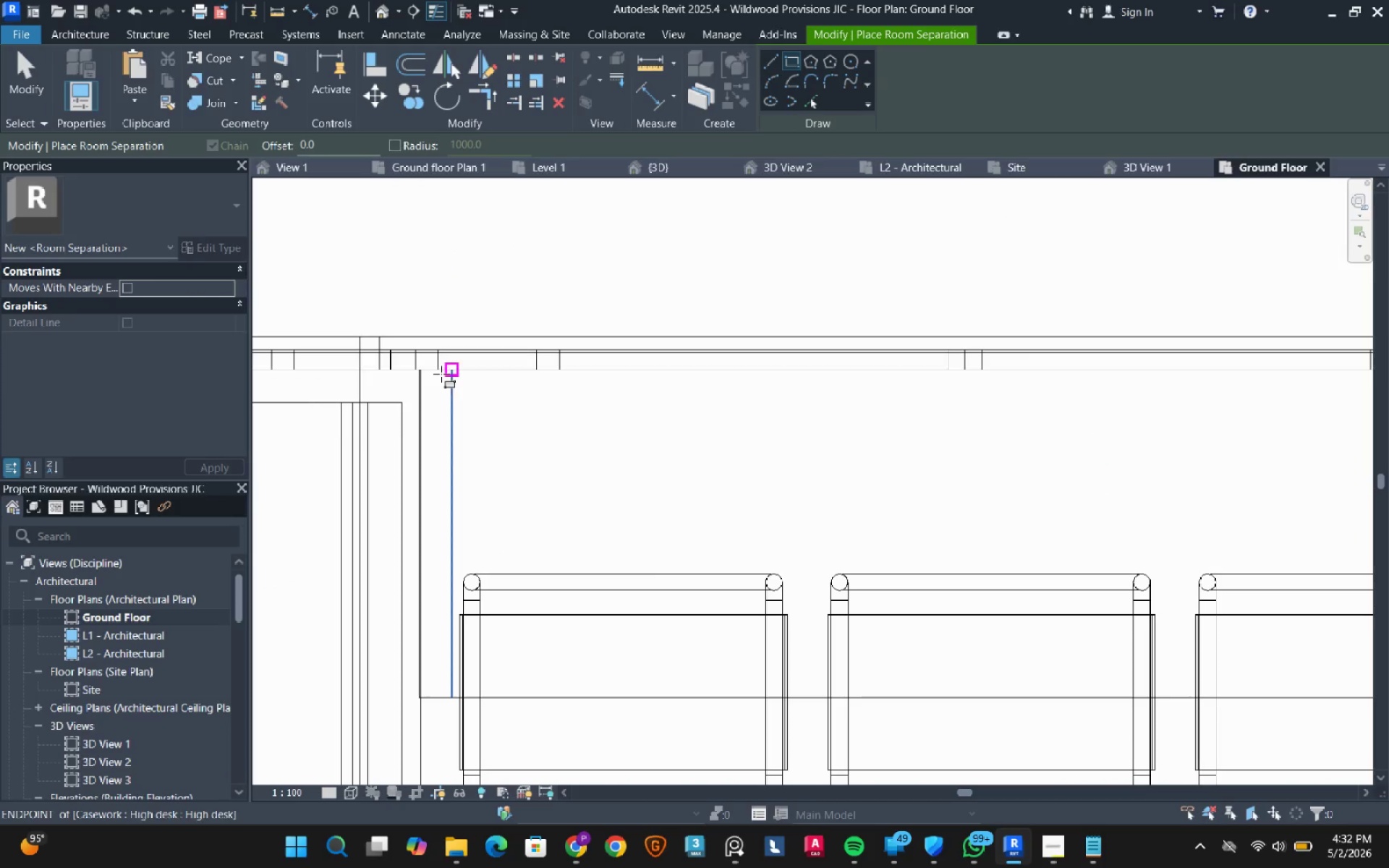 
left_click([425, 374])
 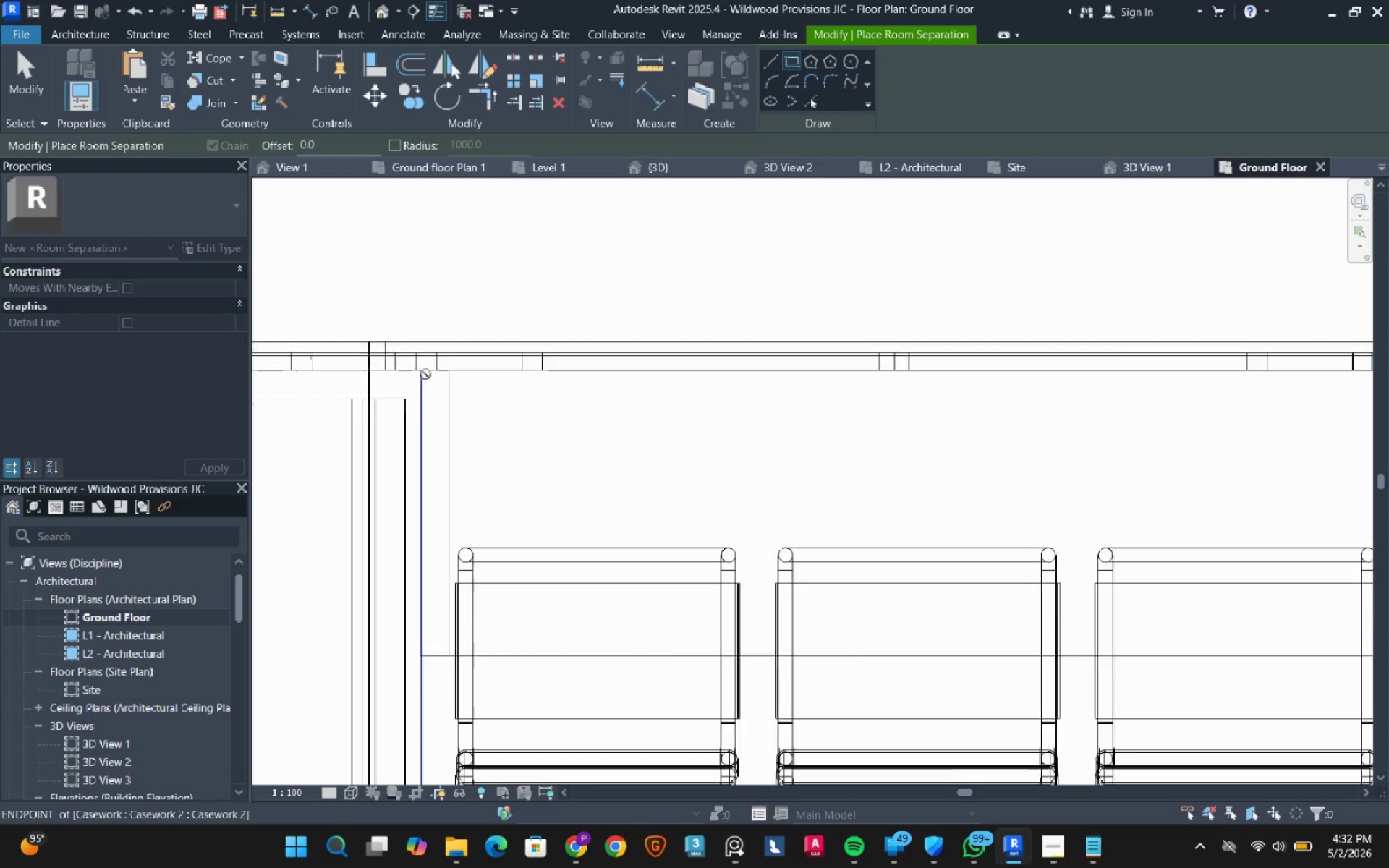 
scroll: coordinate [425, 374], scroll_direction: down, amount: 14.0
 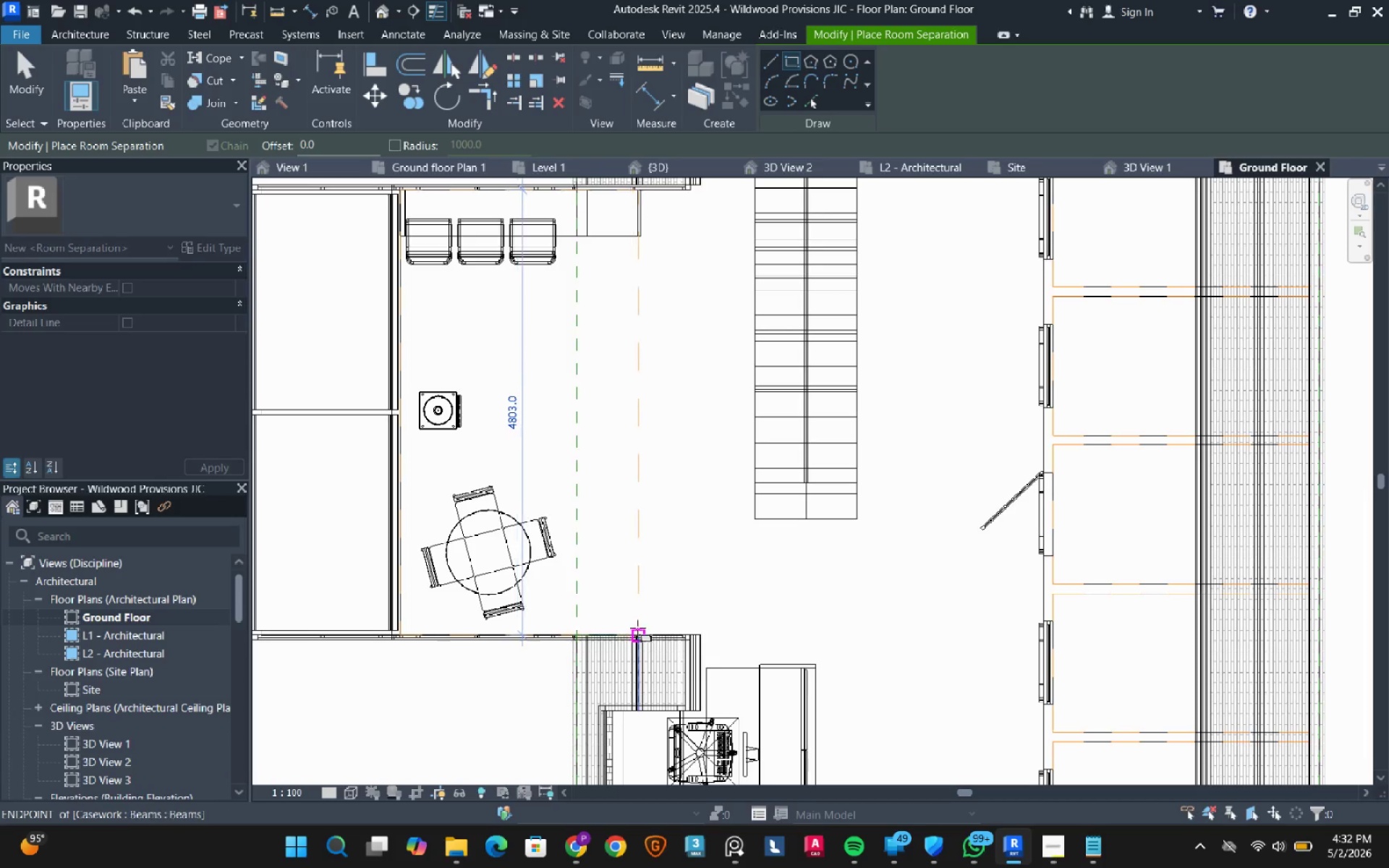 
left_click([642, 629])
 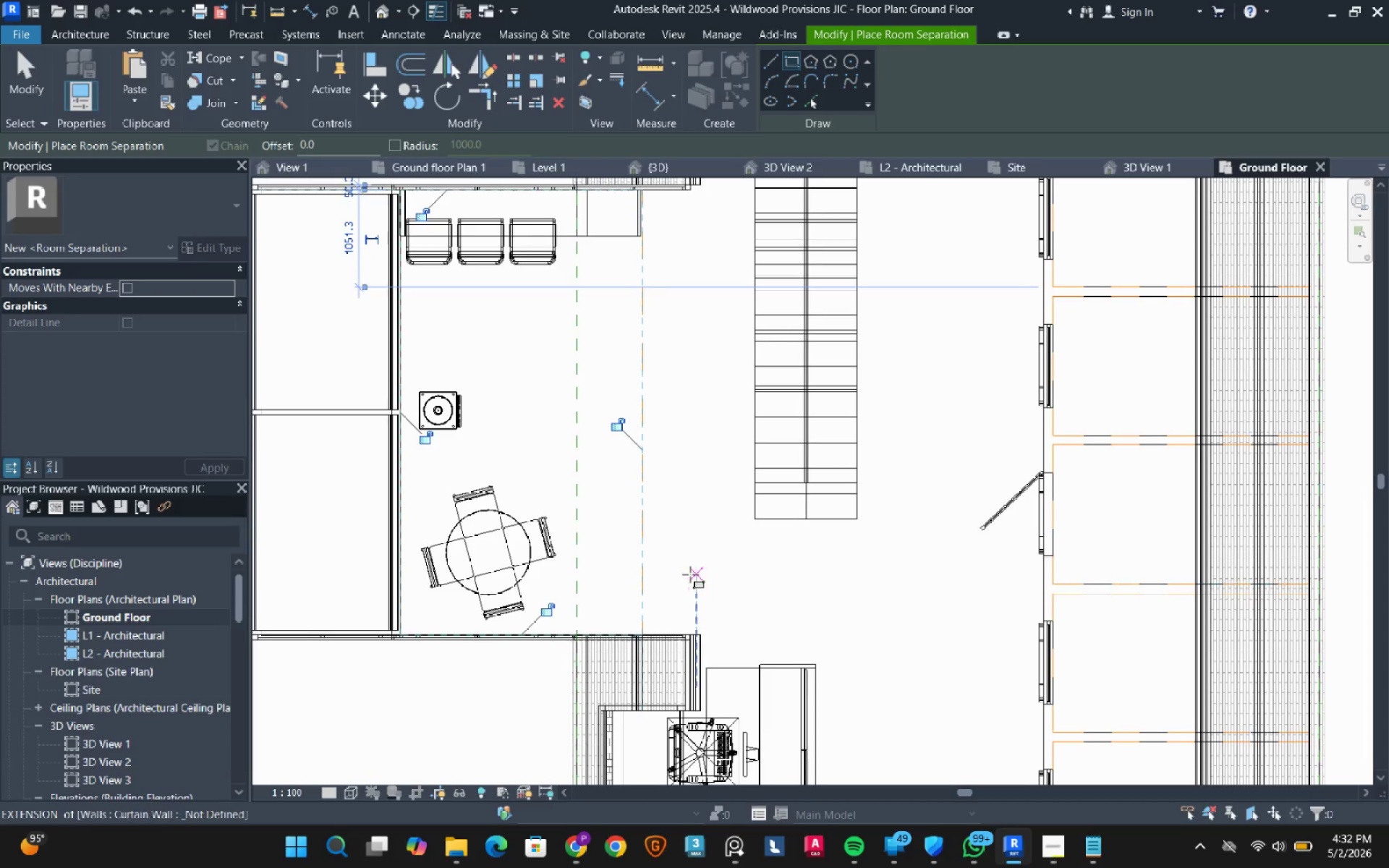 
key(Escape)
key(Escape)
type(al)
 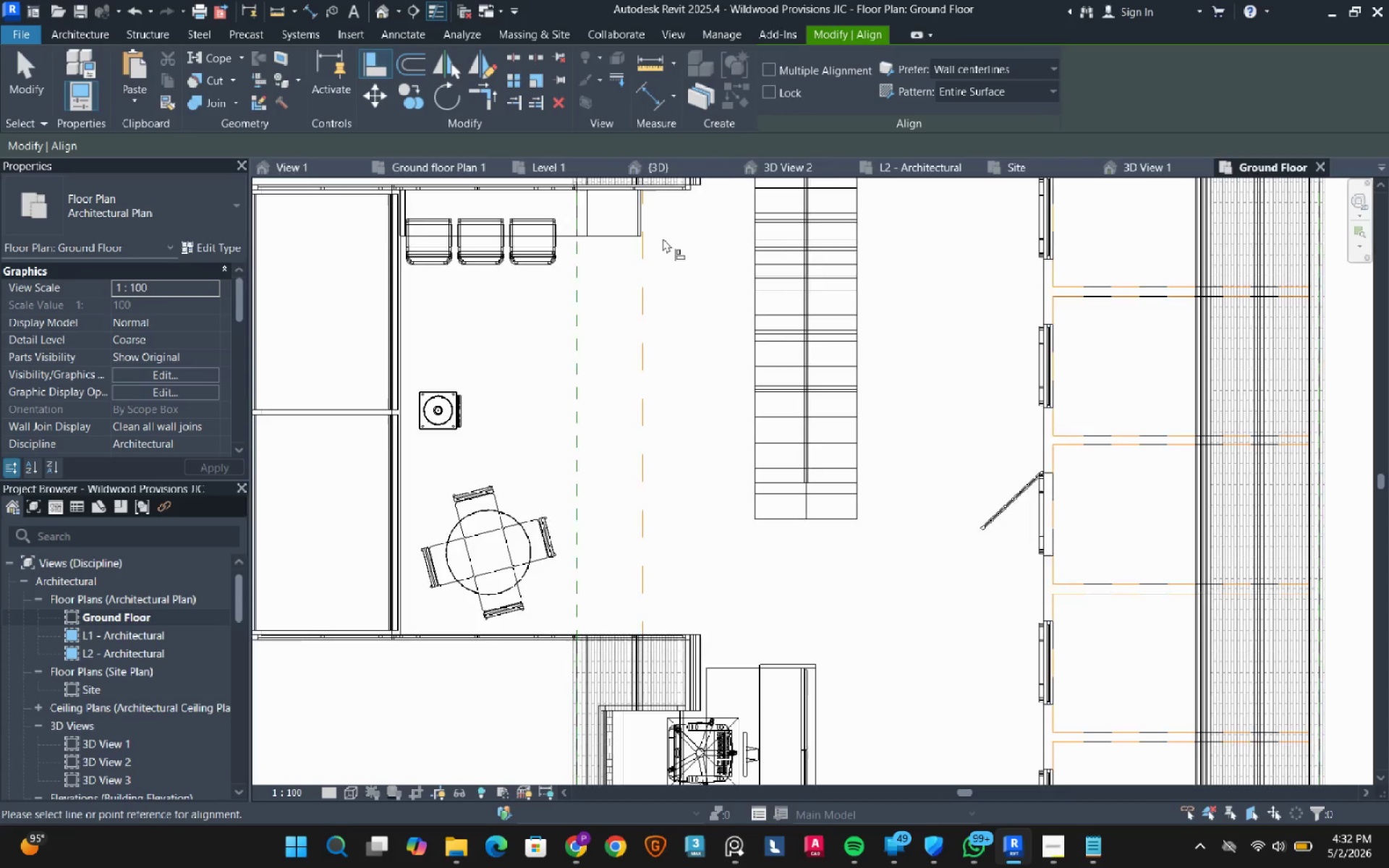 
scroll: coordinate [613, 223], scroll_direction: up, amount: 7.0
 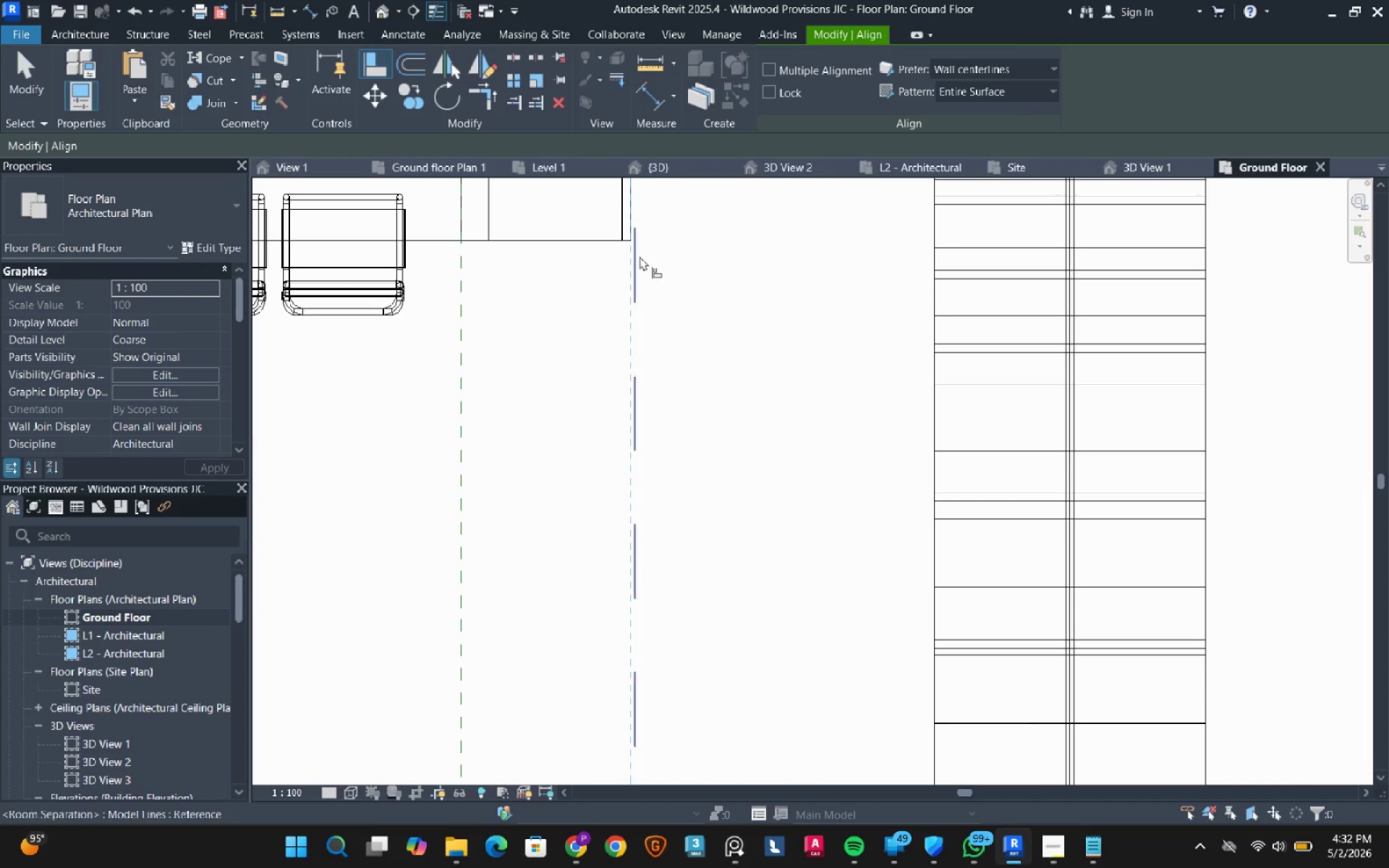 
double_click([640, 256])
 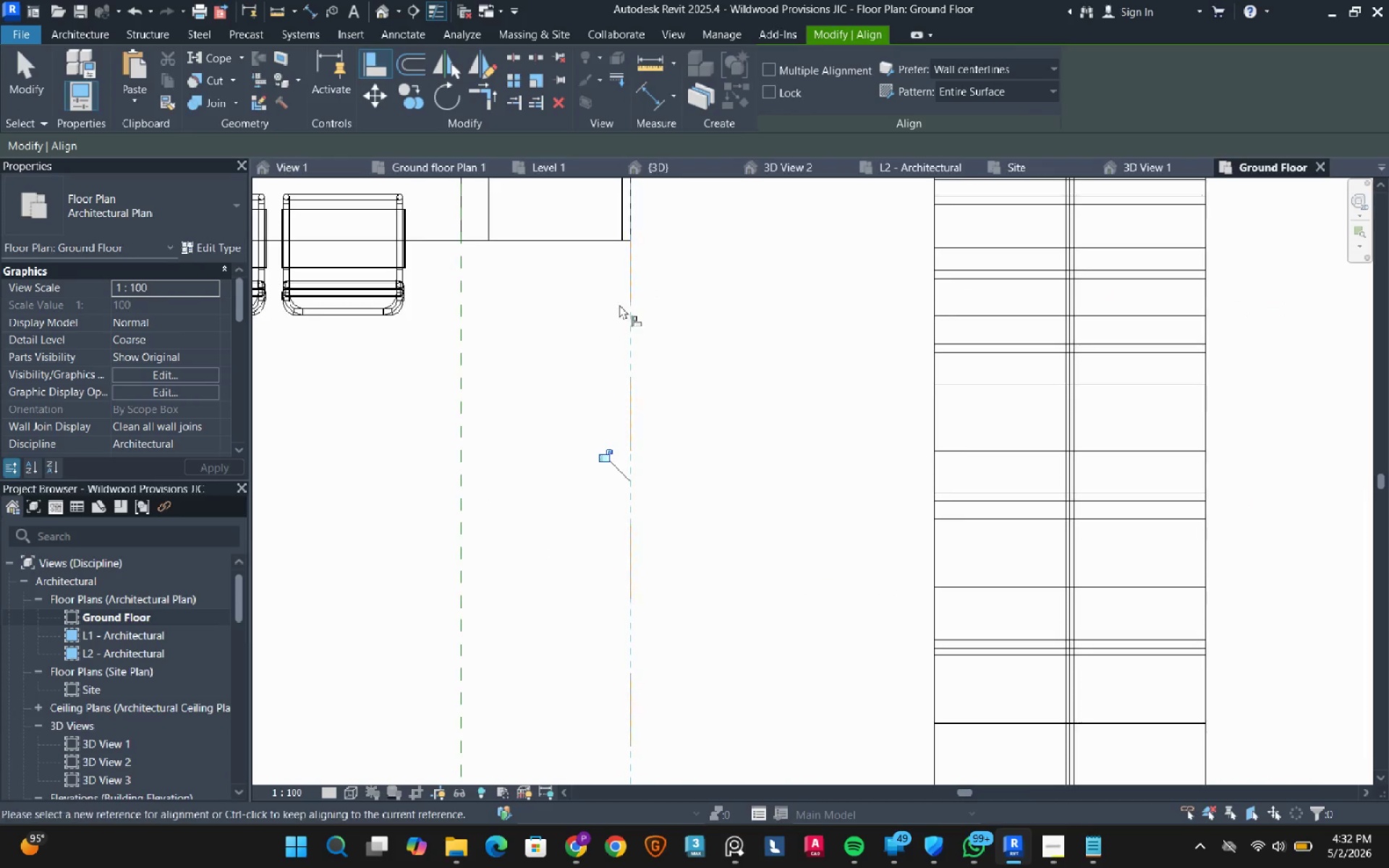 
scroll: coordinate [551, 433], scroll_direction: down, amount: 11.0
 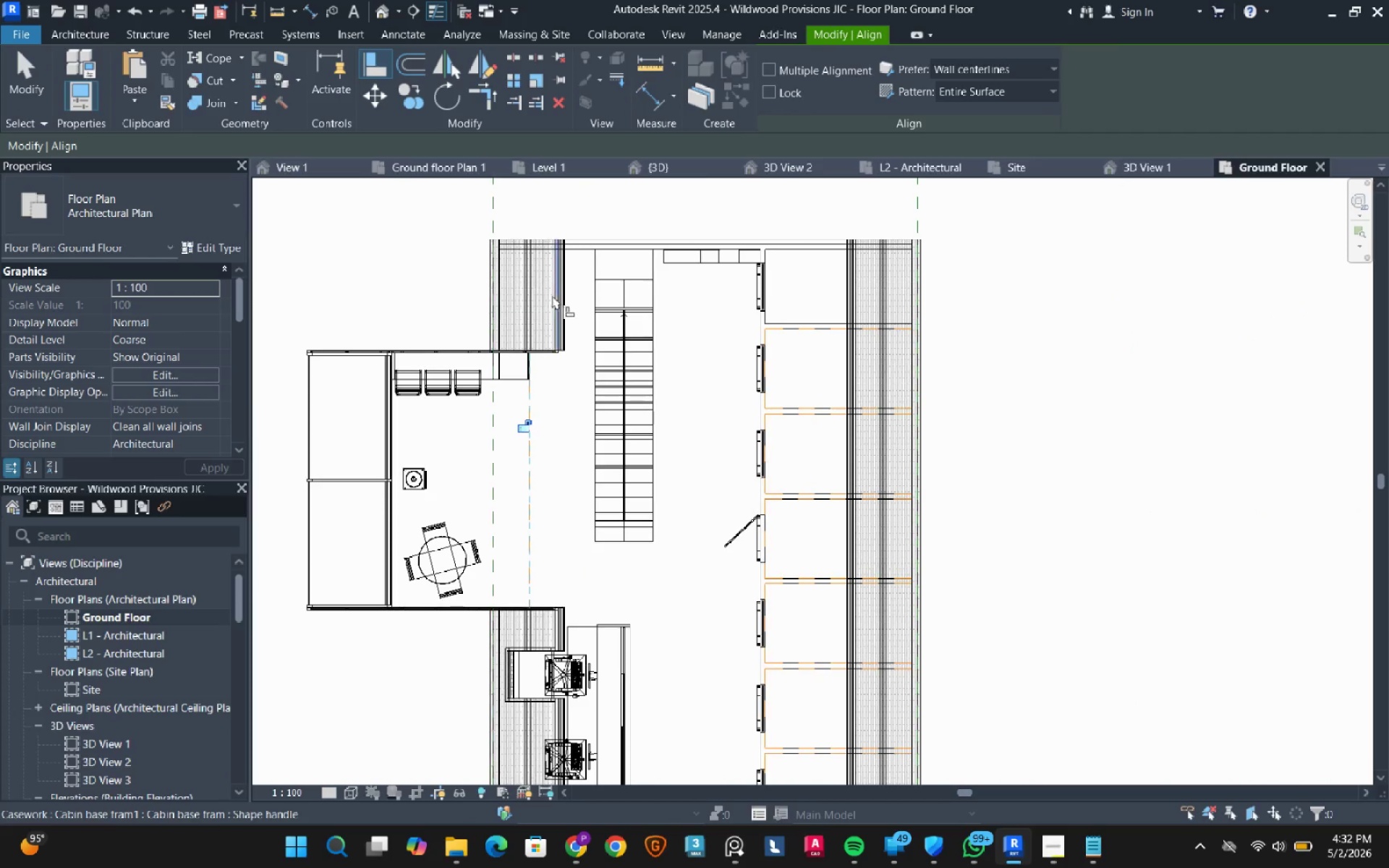 
scroll: coordinate [579, 232], scroll_direction: up, amount: 4.0
 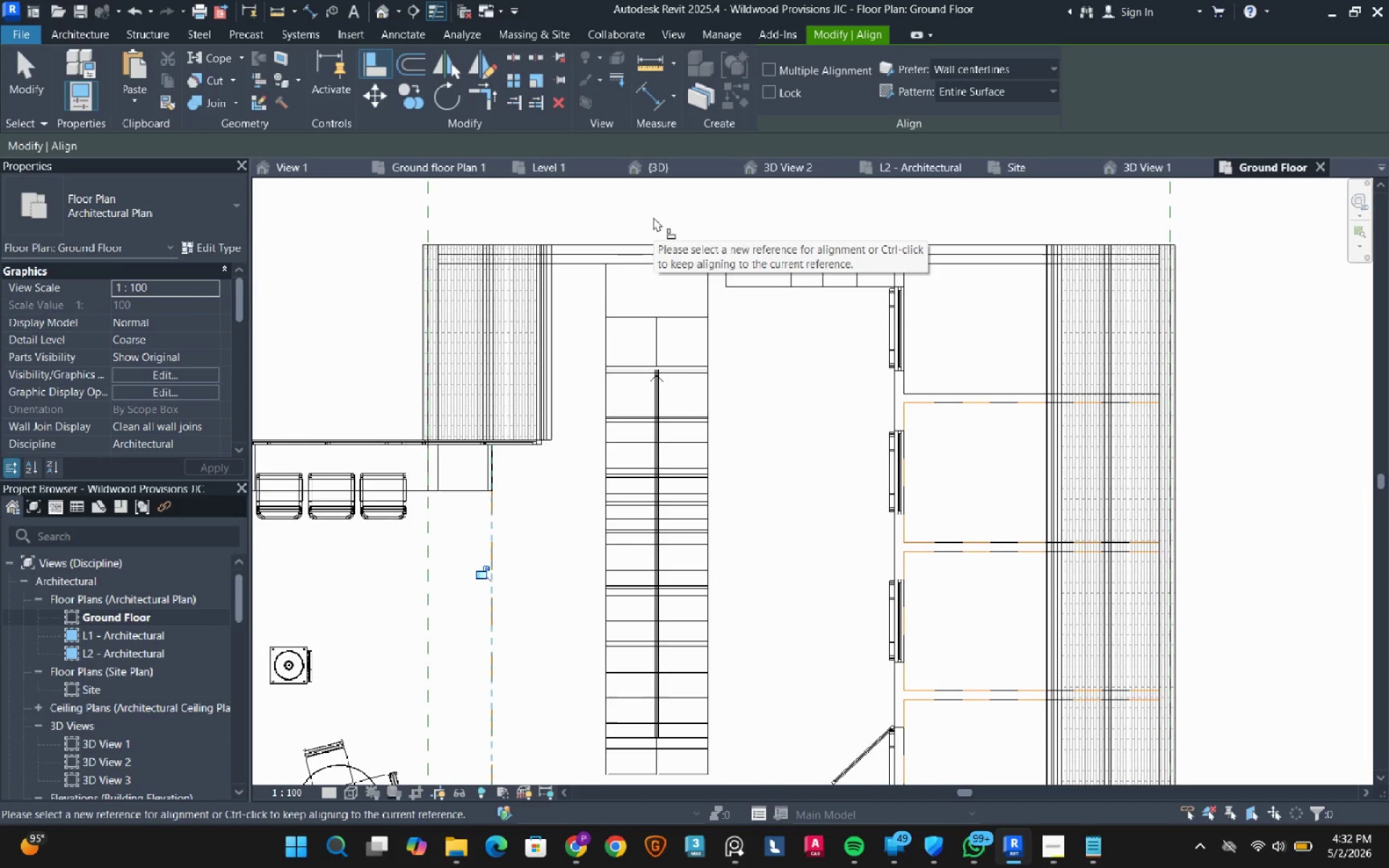 
key(Escape)
 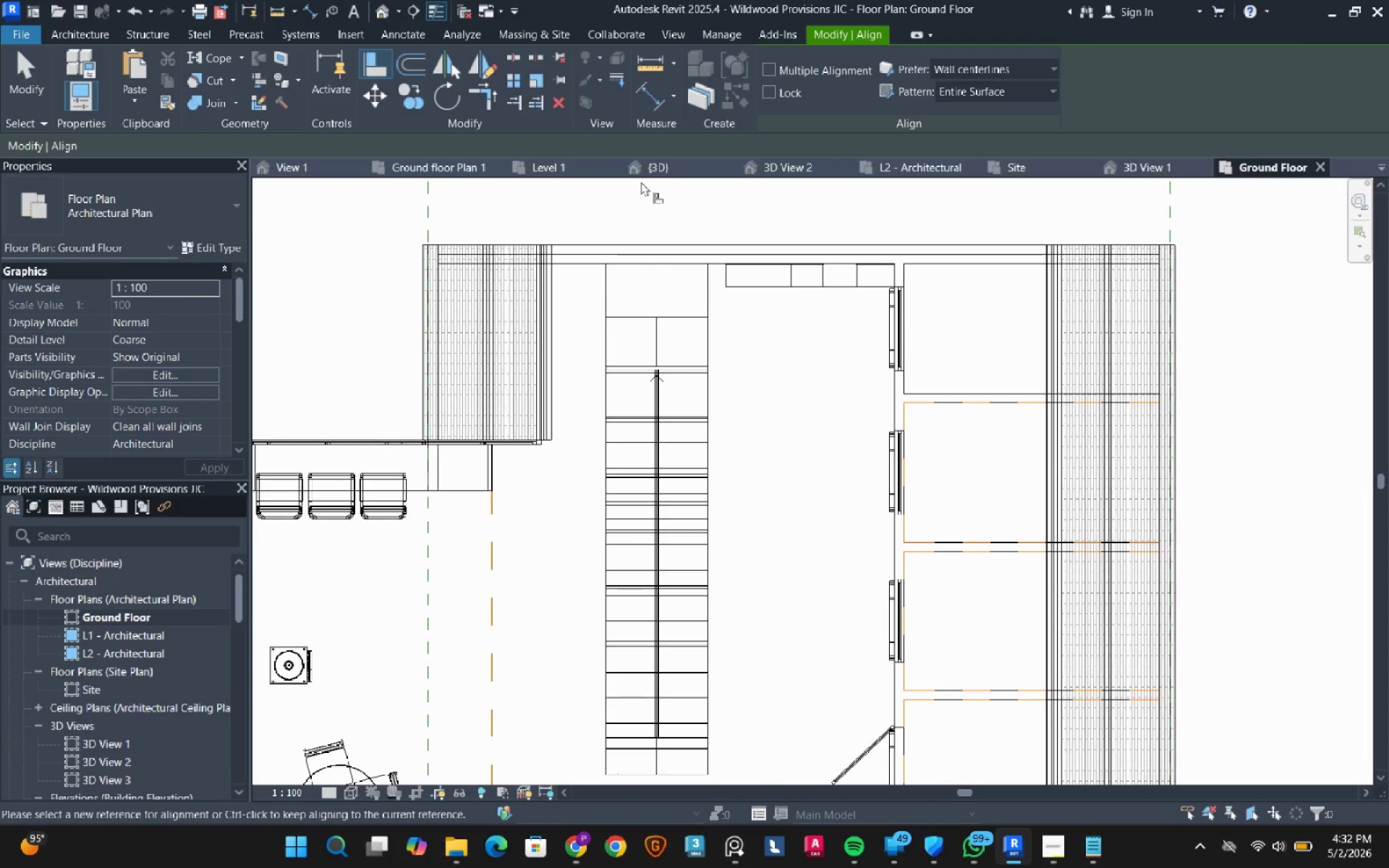 
key(Escape)
 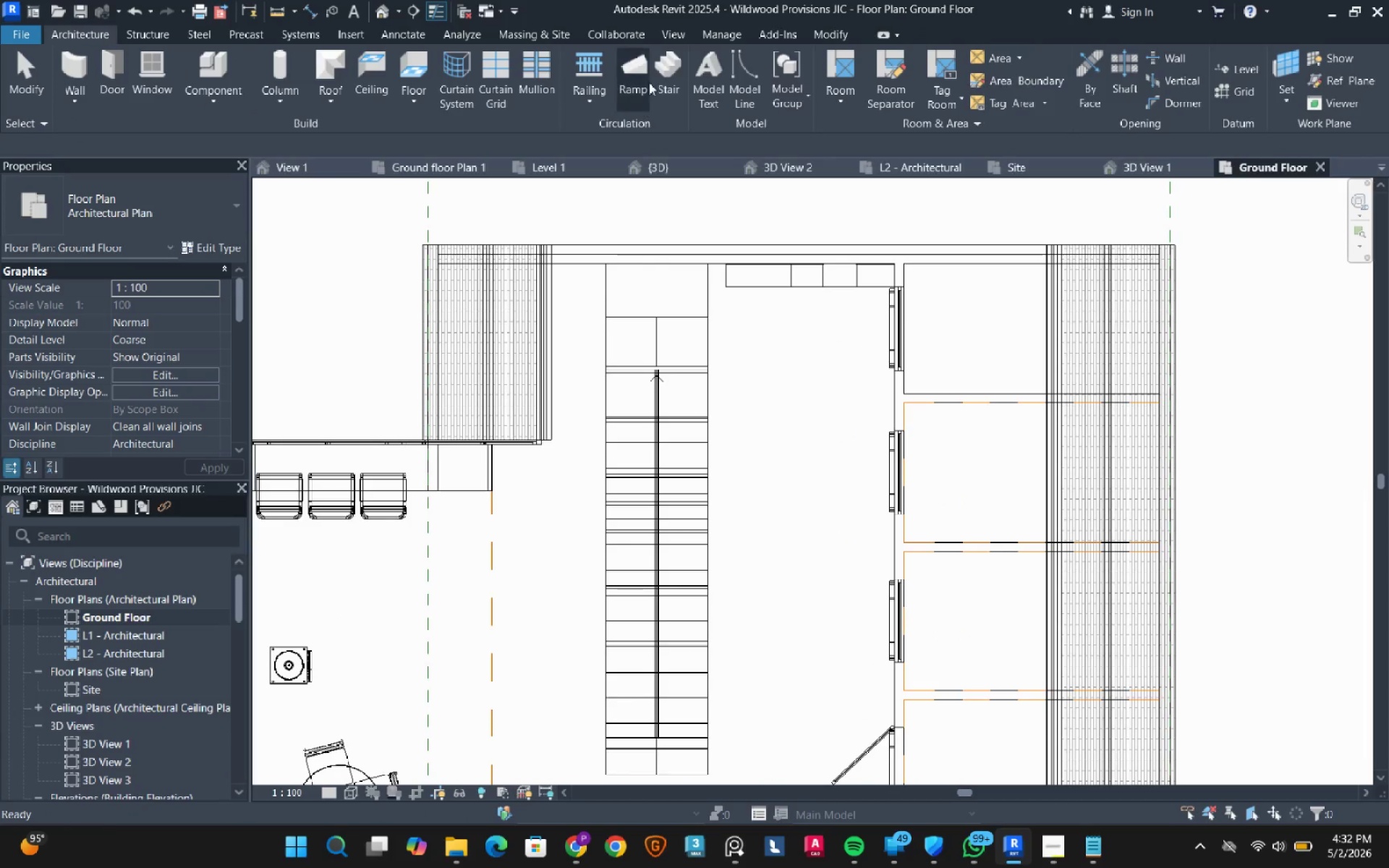 
key(Escape)
 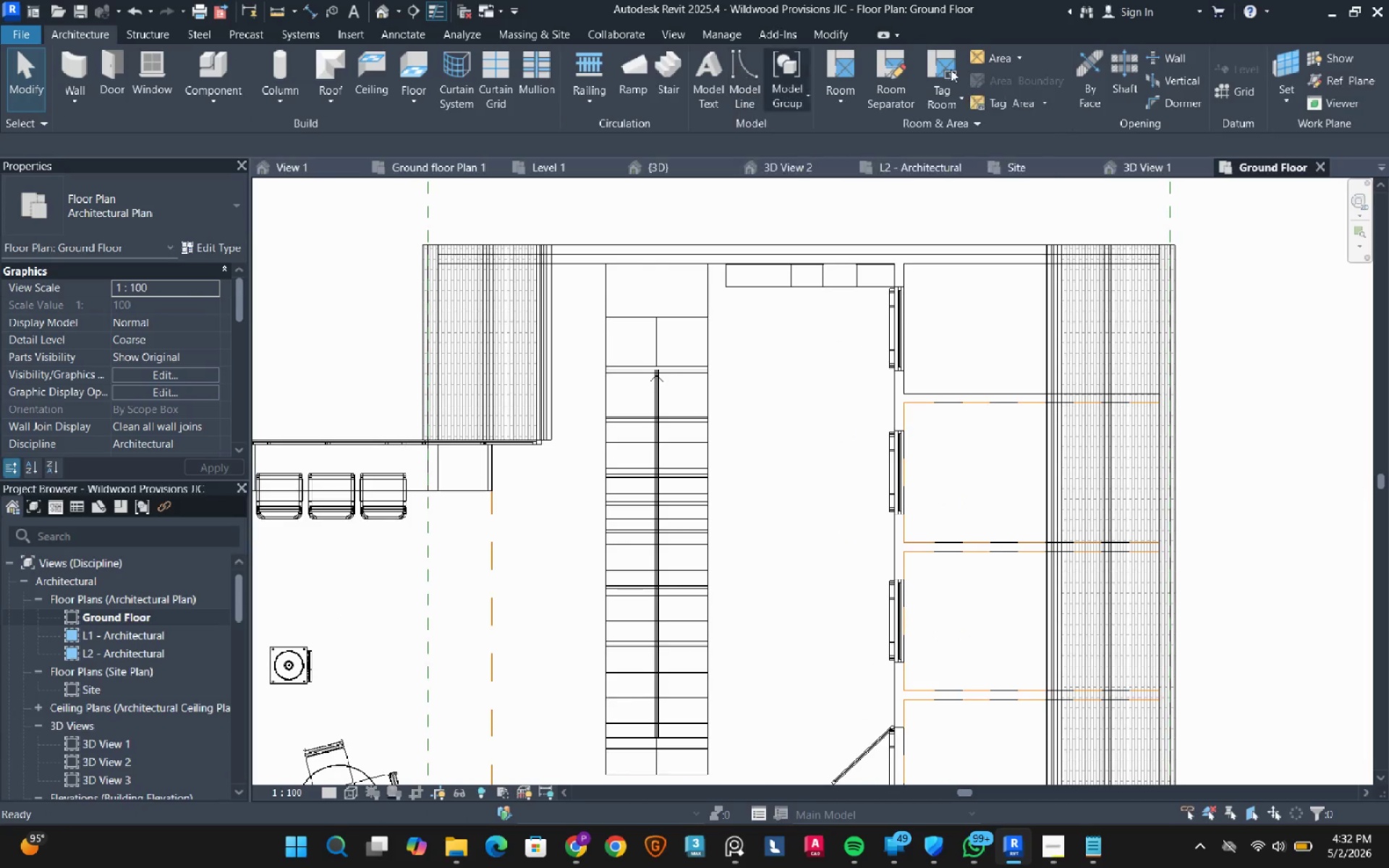 
left_click([886, 72])
 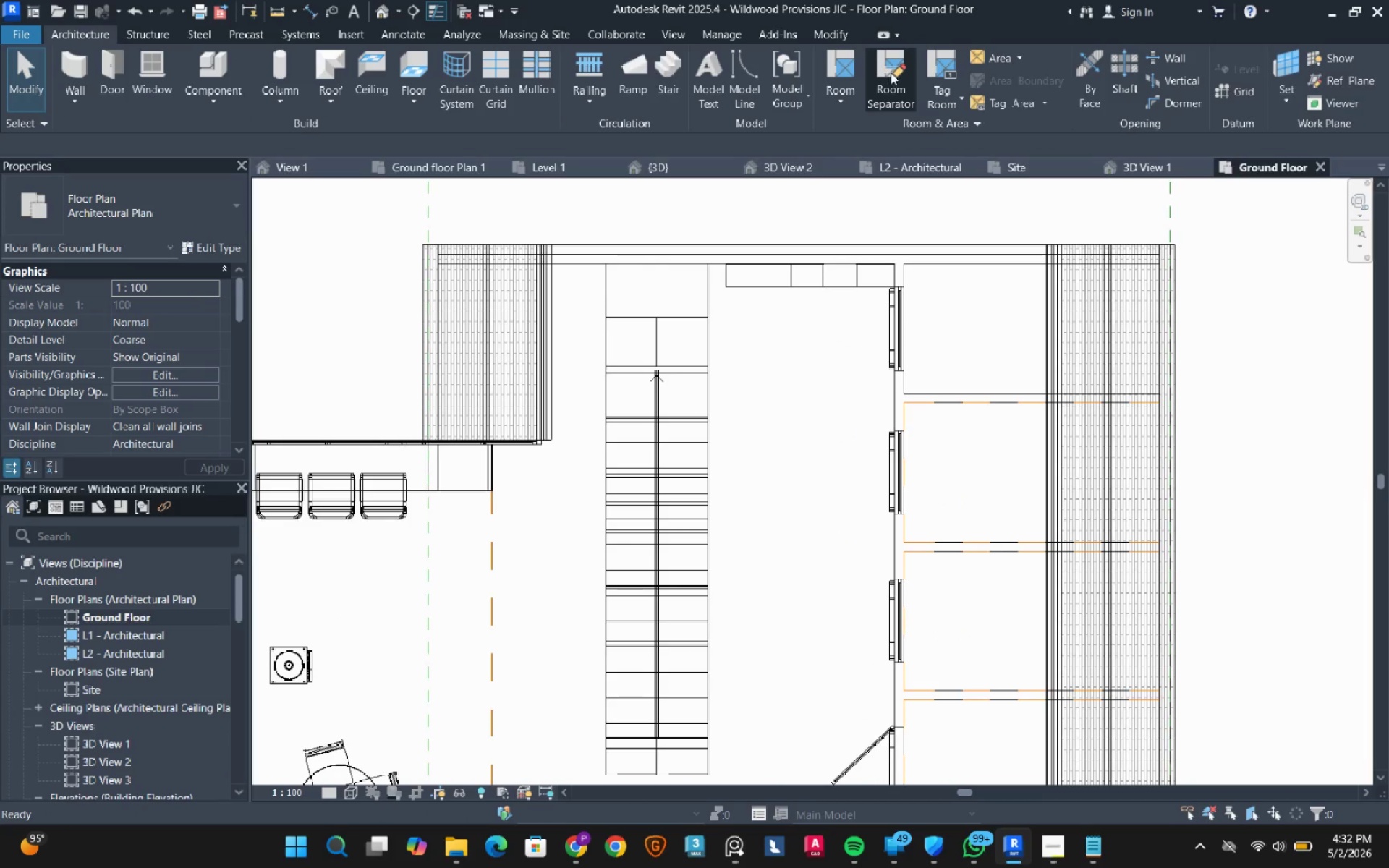 
mouse_move([917, 38])
 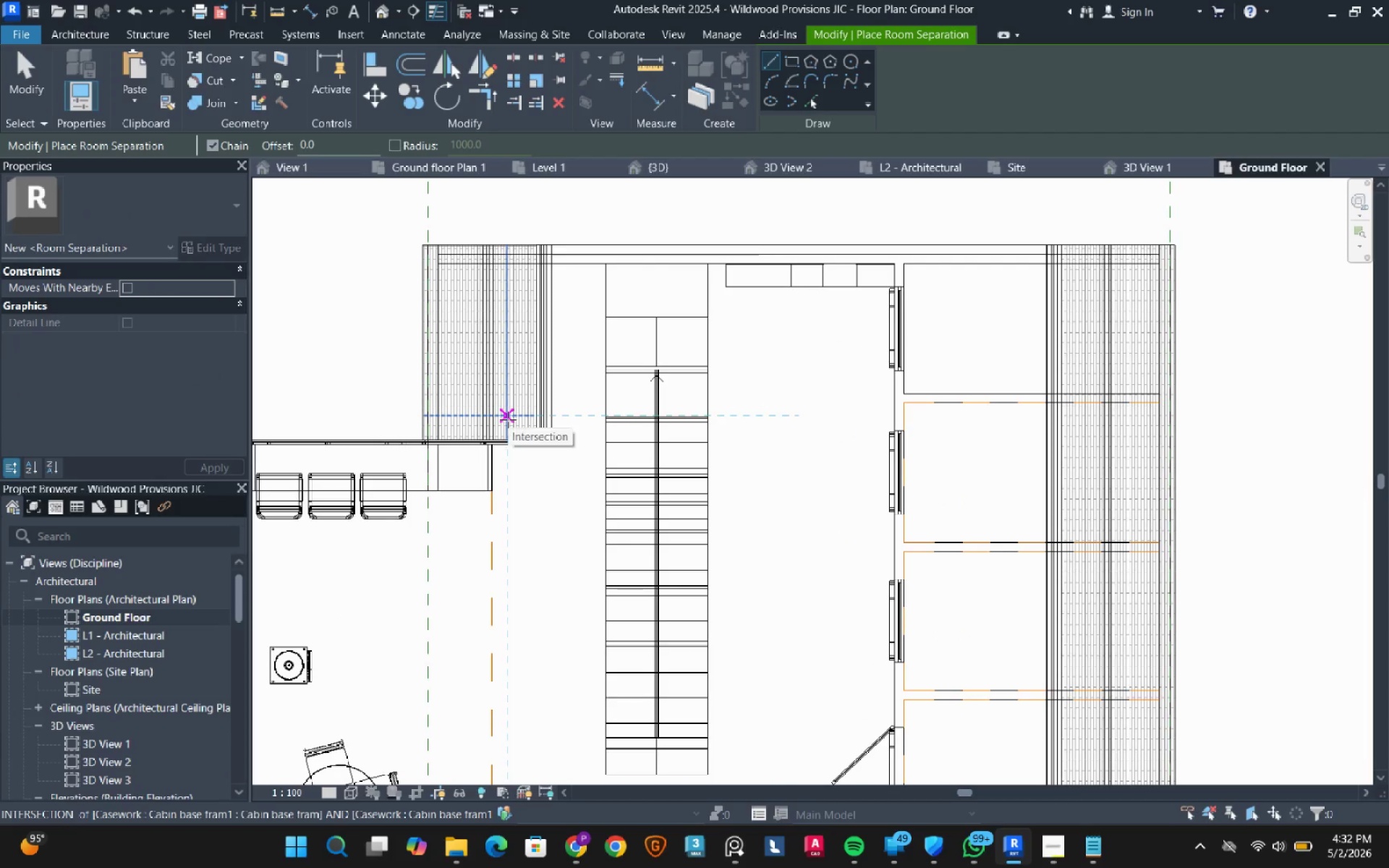 
scroll: coordinate [501, 435], scroll_direction: up, amount: 6.0
 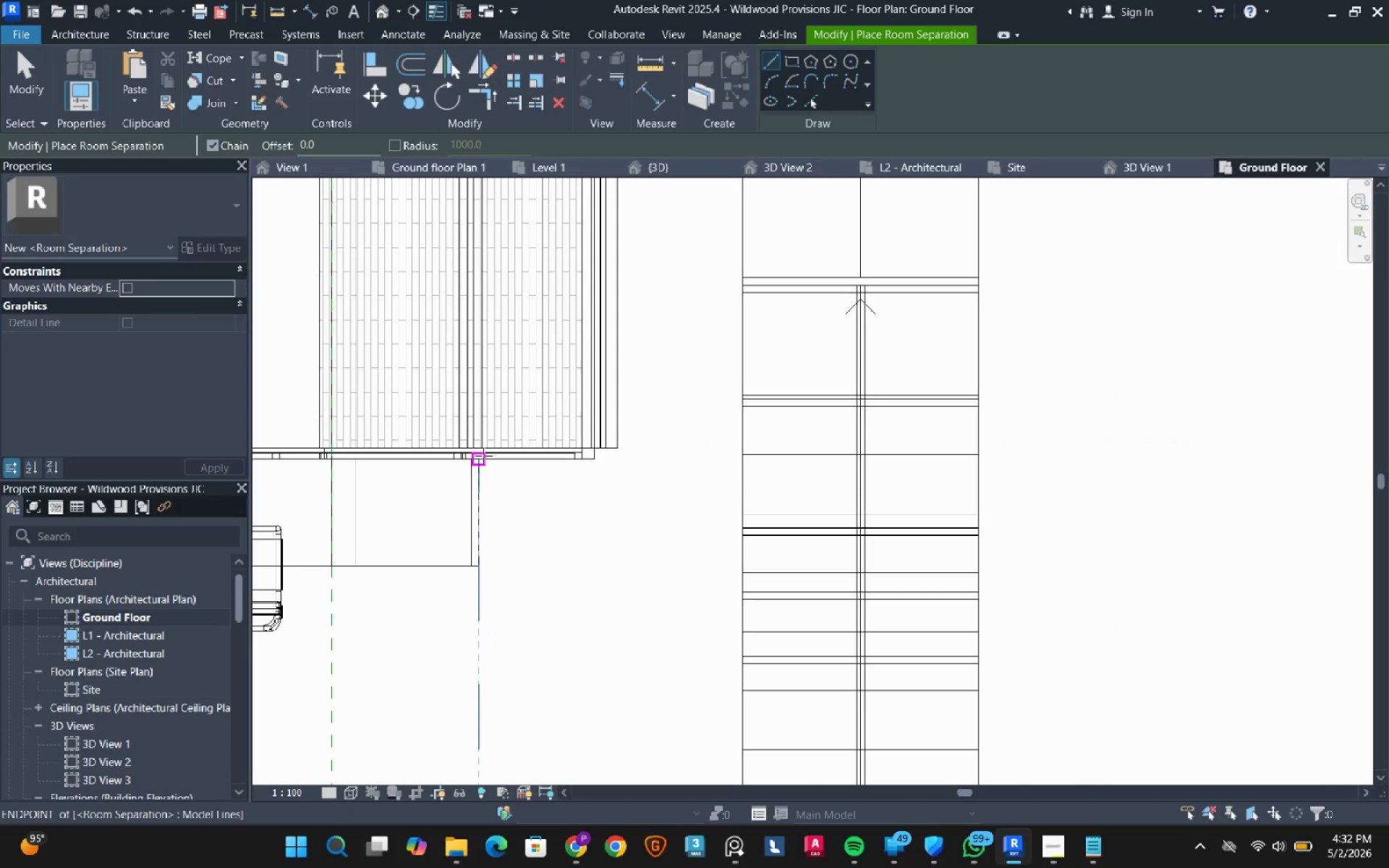 
left_click([483, 456])
 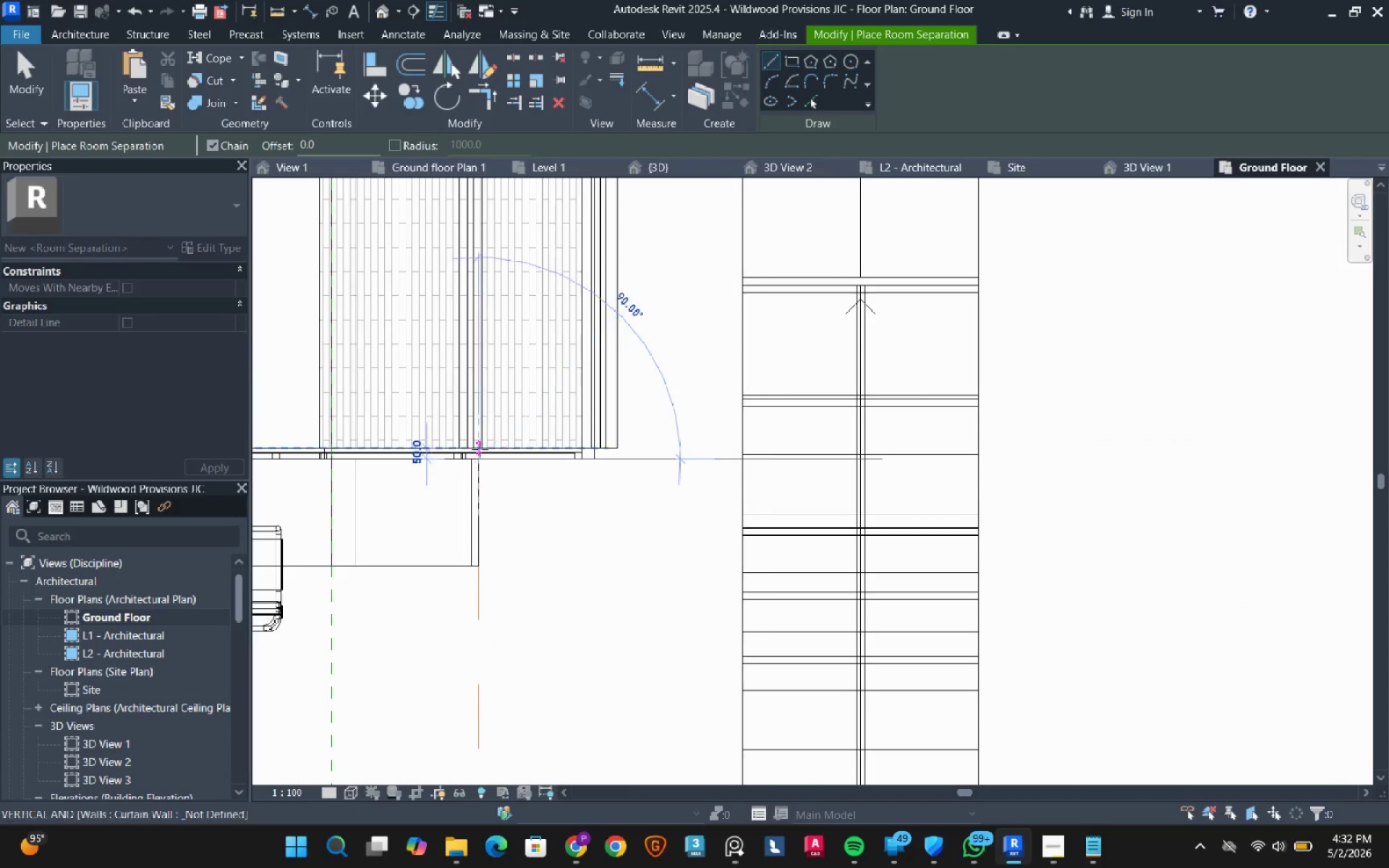 
scroll: coordinate [493, 291], scroll_direction: down, amount: 3.0
 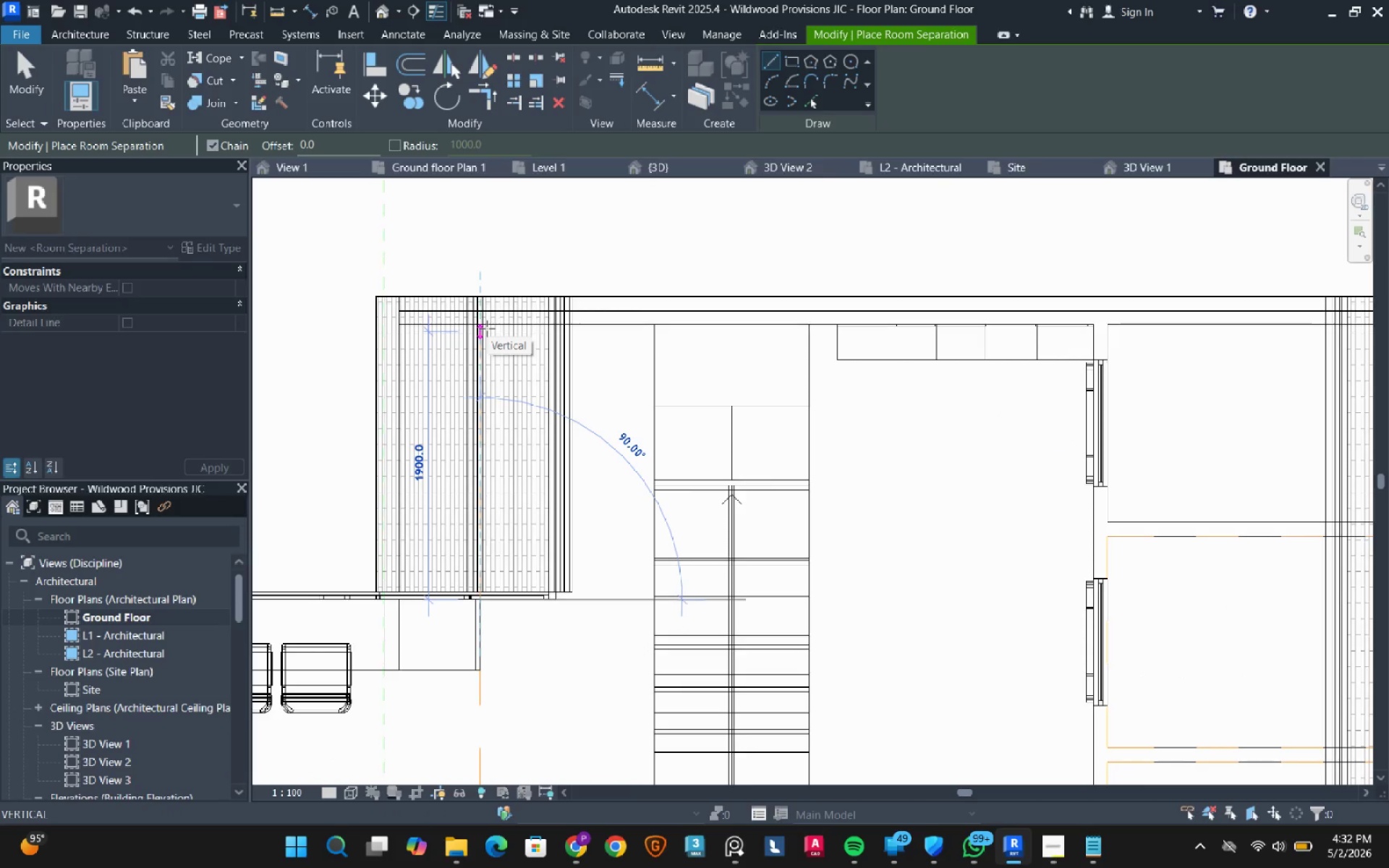 
hold_key(key=ShiftRight, duration=1.69)
left_click([594, 326])
 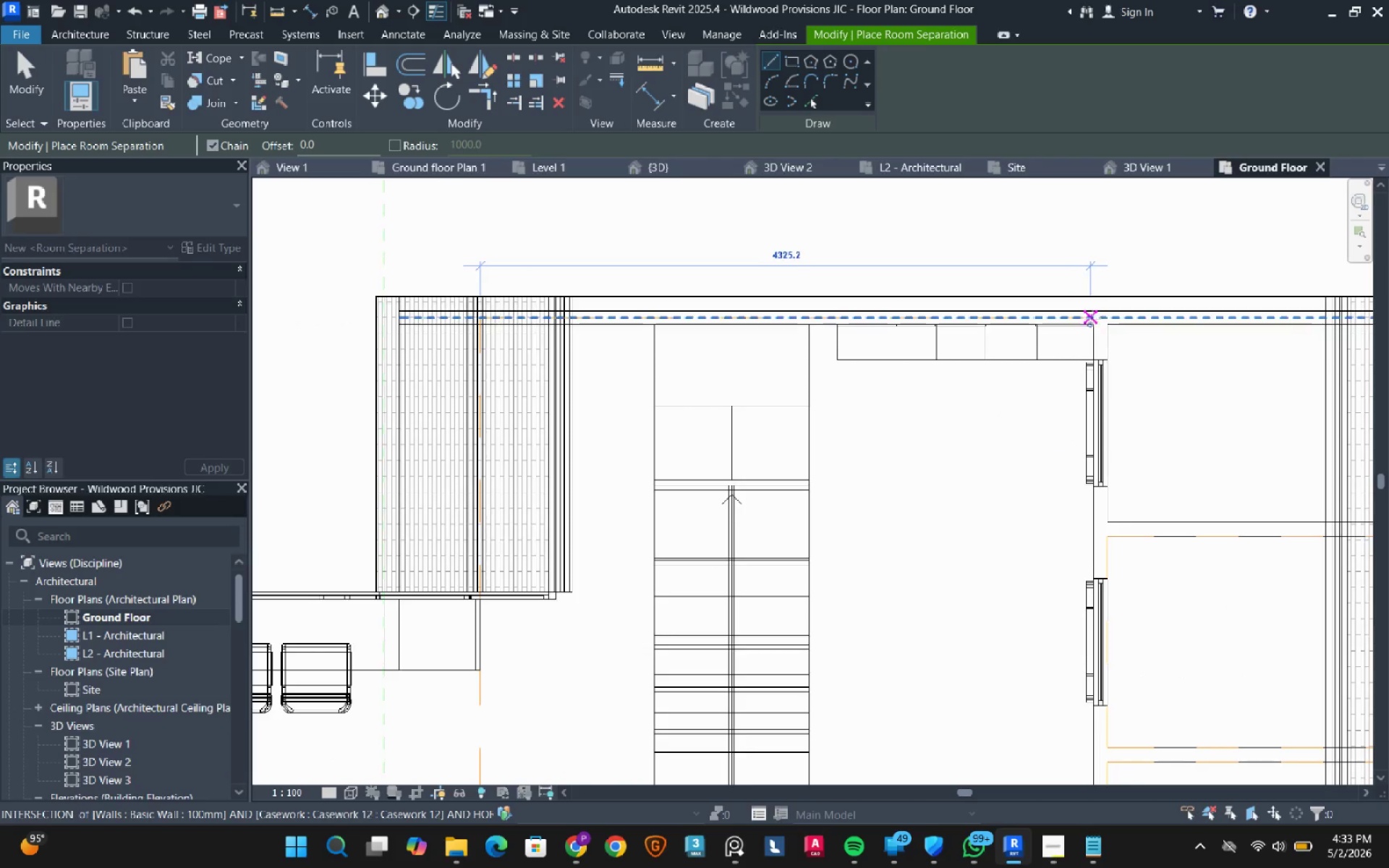 
hold_key(key=ShiftRight, duration=2.95)
 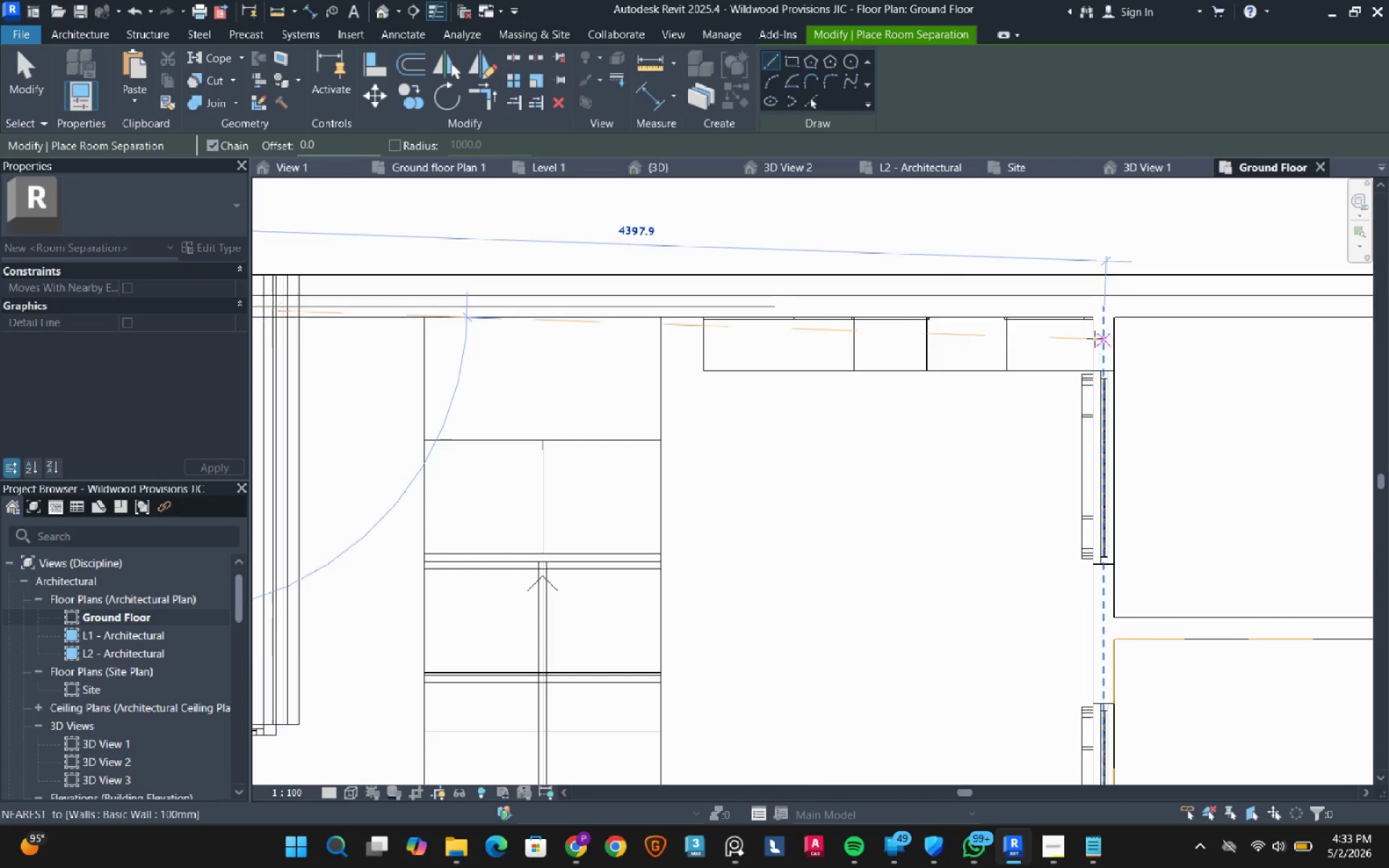 
scroll: coordinate [1095, 339], scroll_direction: up, amount: 3.0
 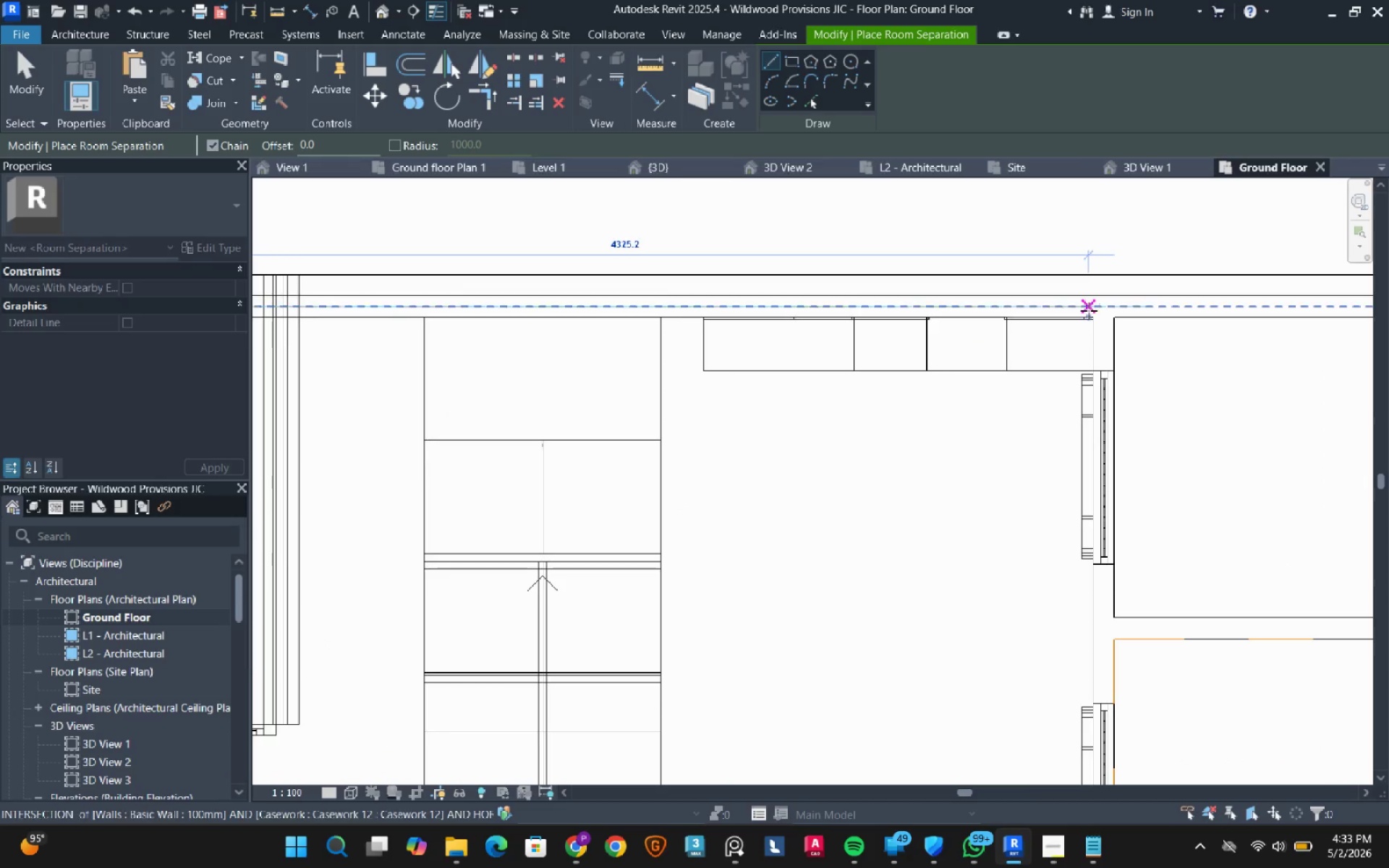 
hold_key(key=ShiftRight, duration=1.31)
left_click([1089, 334])
 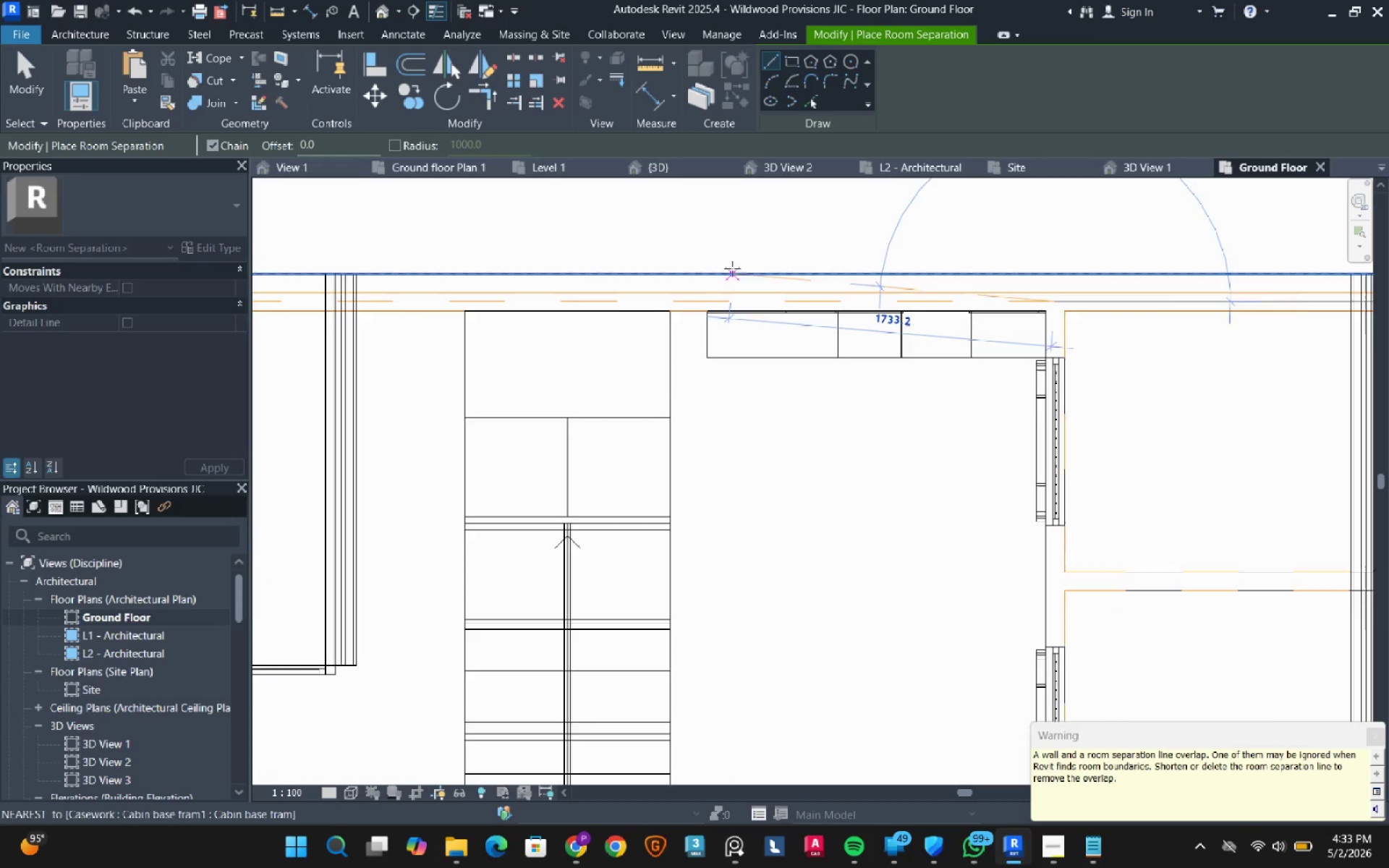 
scroll: coordinate [797, 336], scroll_direction: down, amount: 12.0
 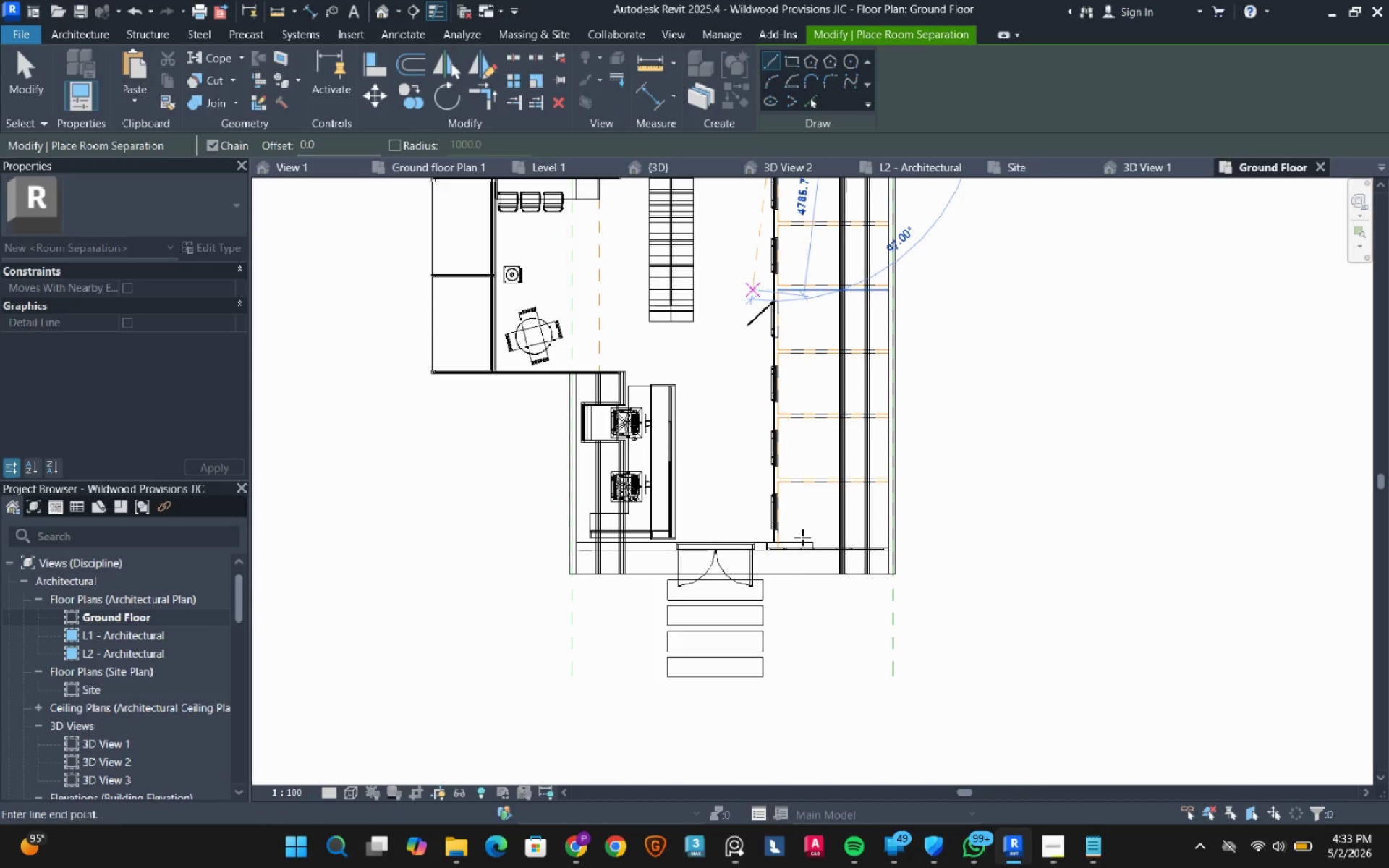 
scroll: coordinate [804, 549], scroll_direction: up, amount: 10.0
 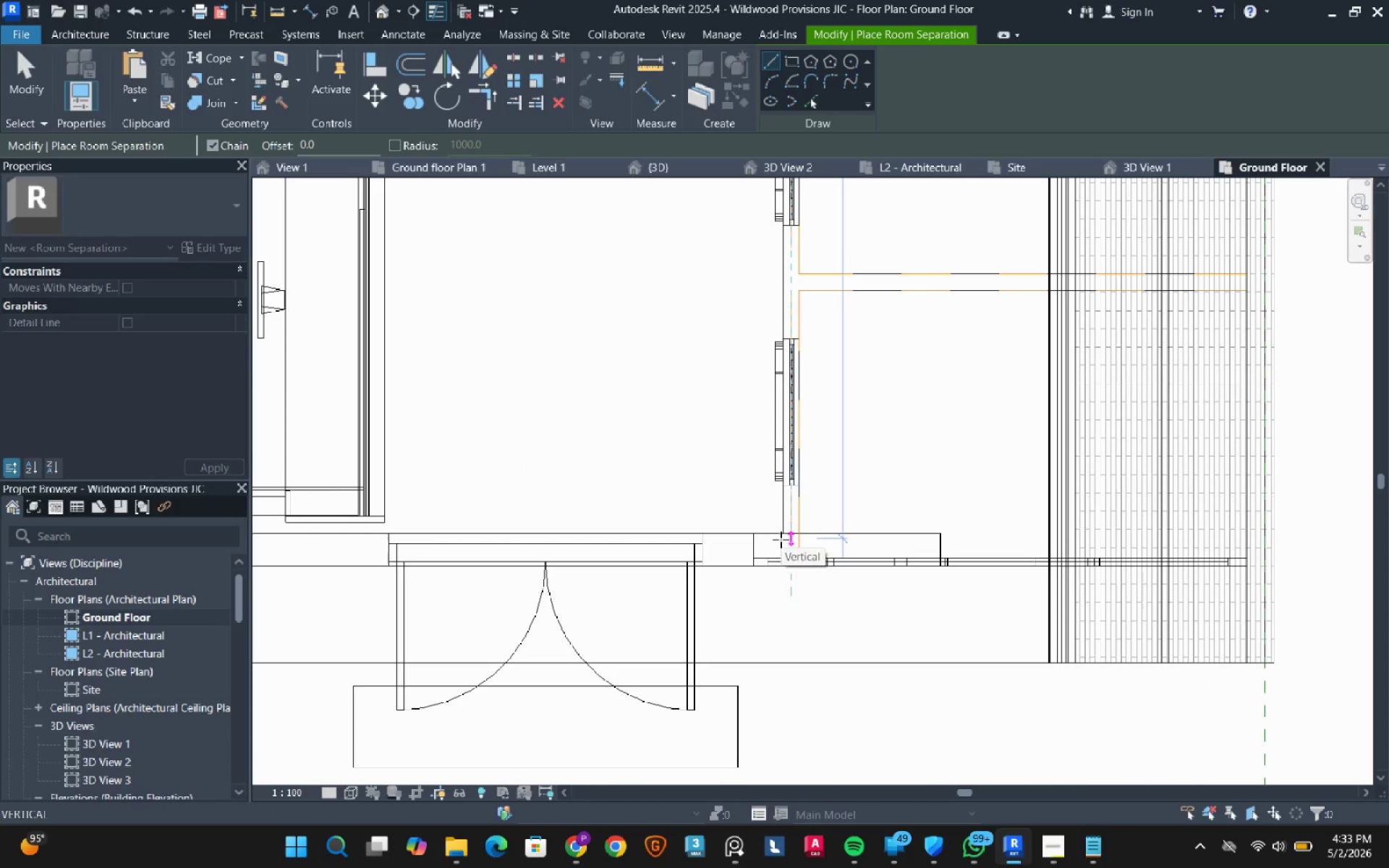 
hold_key(key=ShiftRight, duration=0.48)
 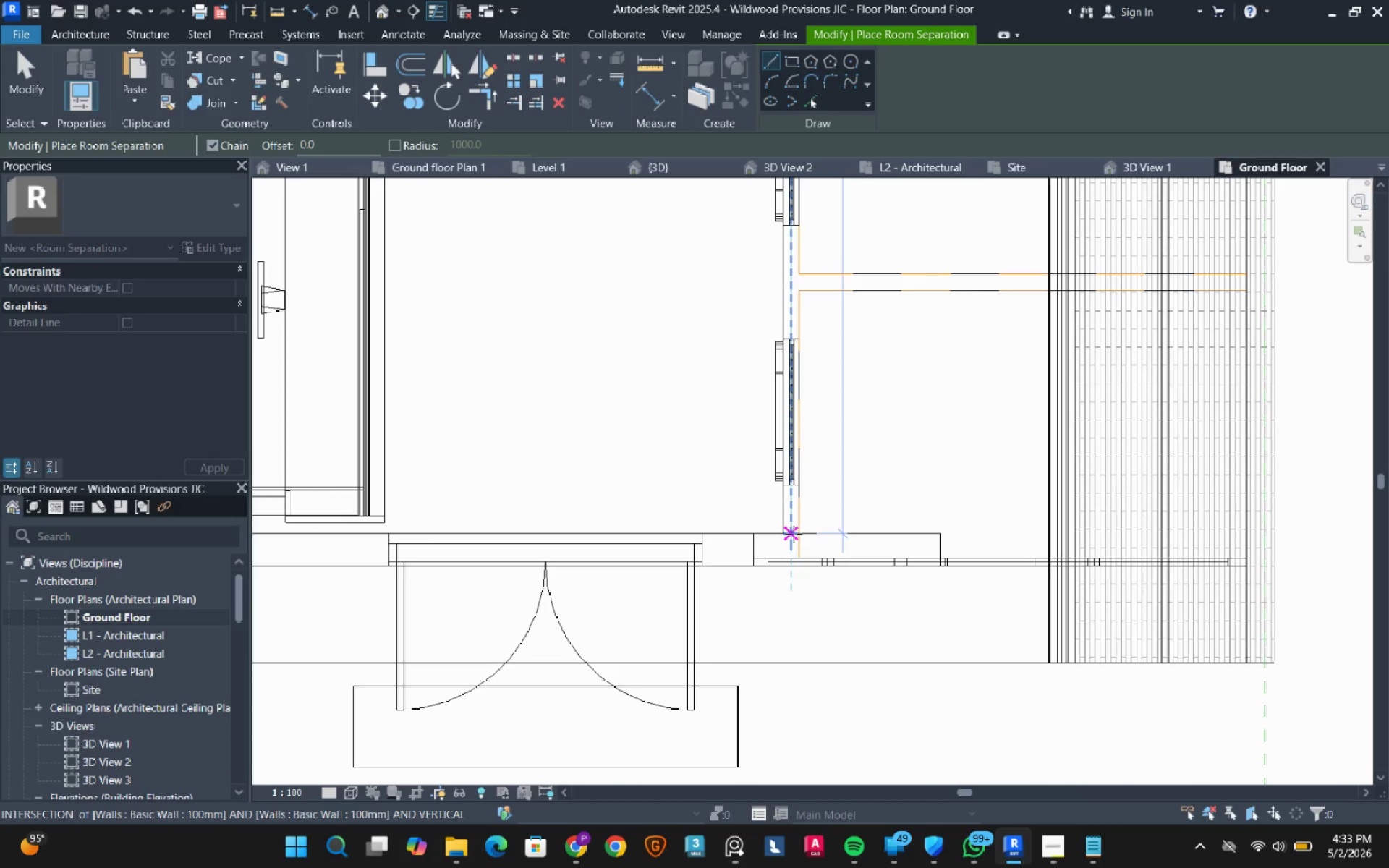 
left_click([794, 534])
 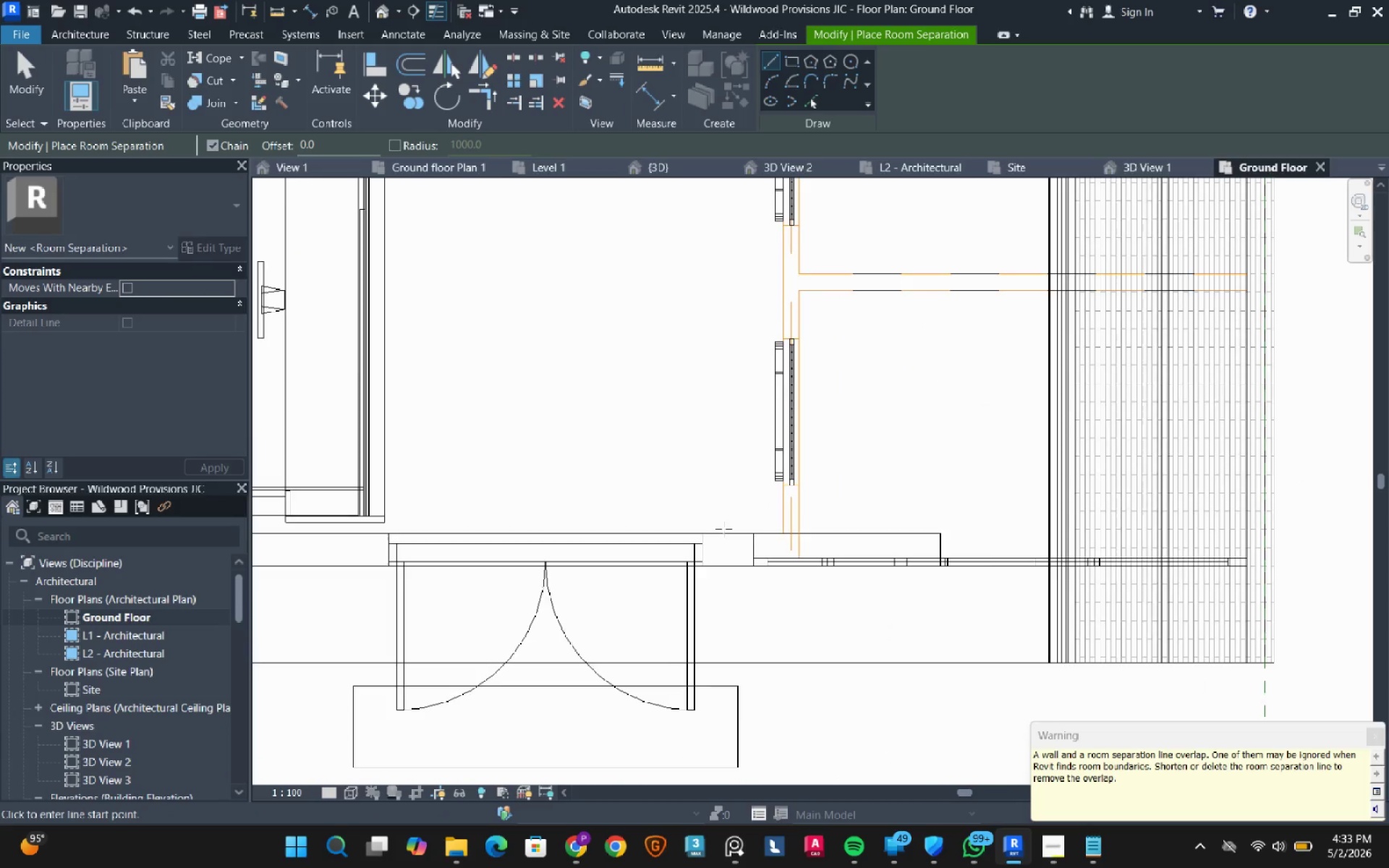 
scroll: coordinate [723, 529], scroll_direction: down, amount: 3.0
 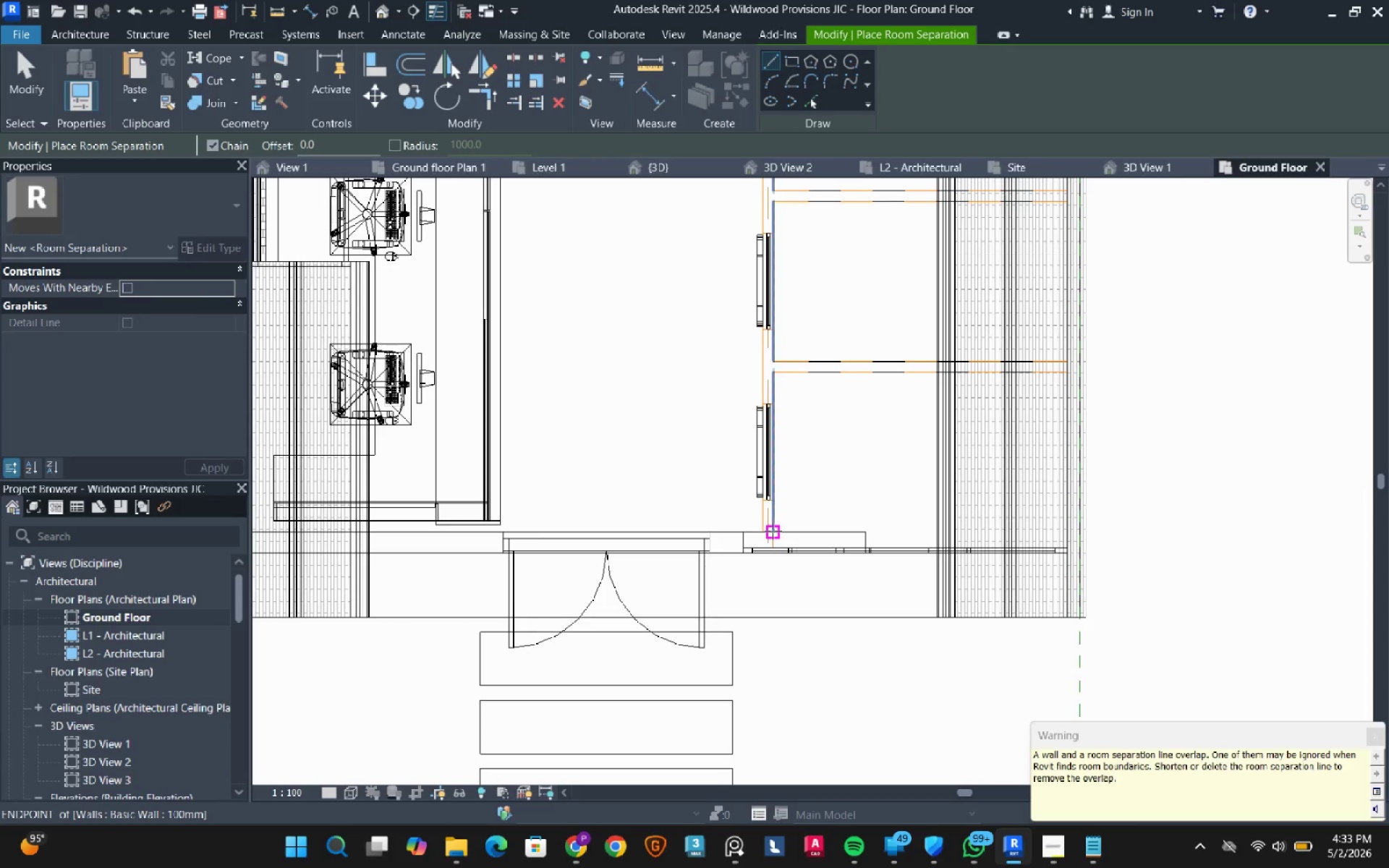 
scroll: coordinate [768, 531], scroll_direction: up, amount: 4.0
 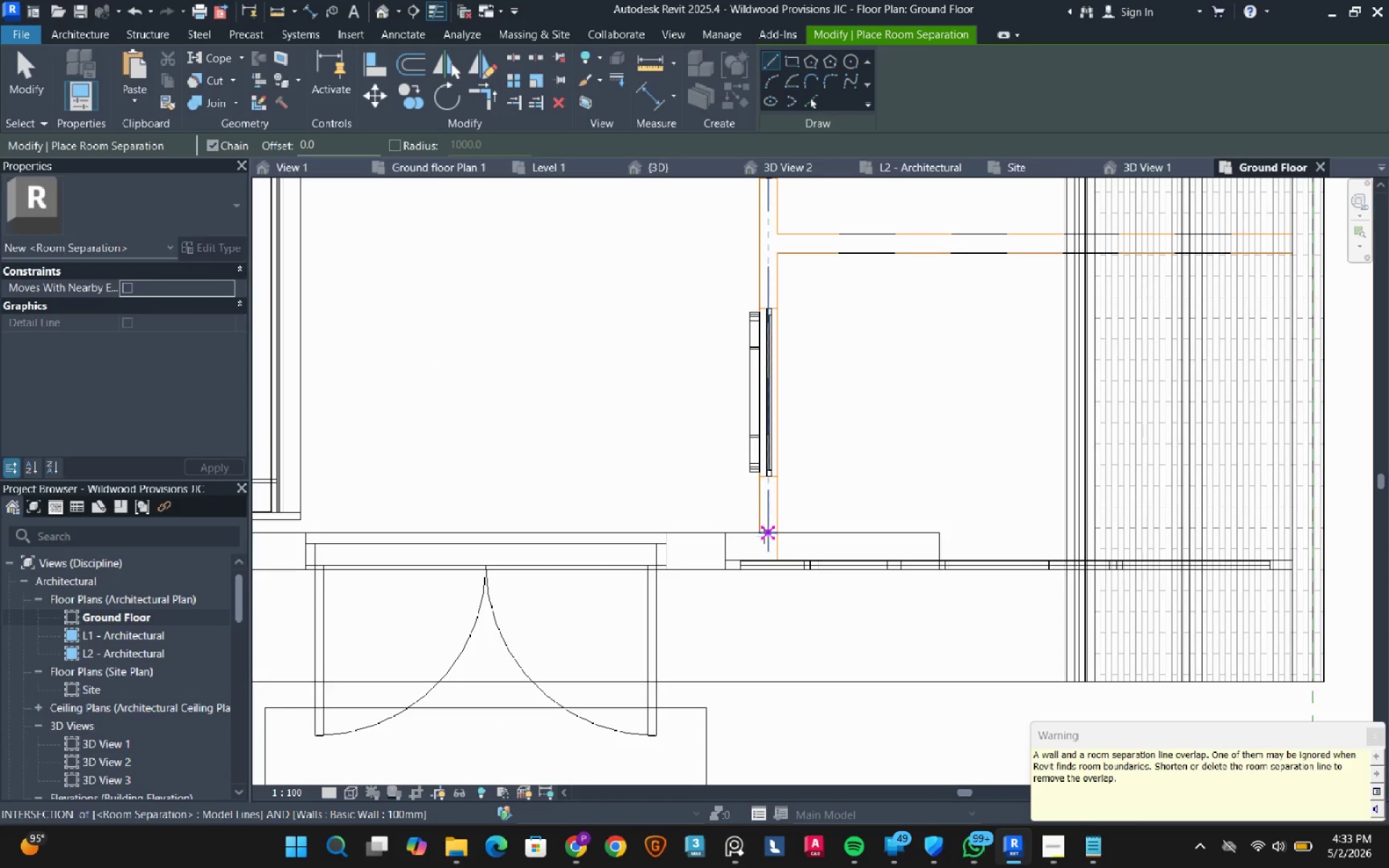 
left_click([764, 535])
 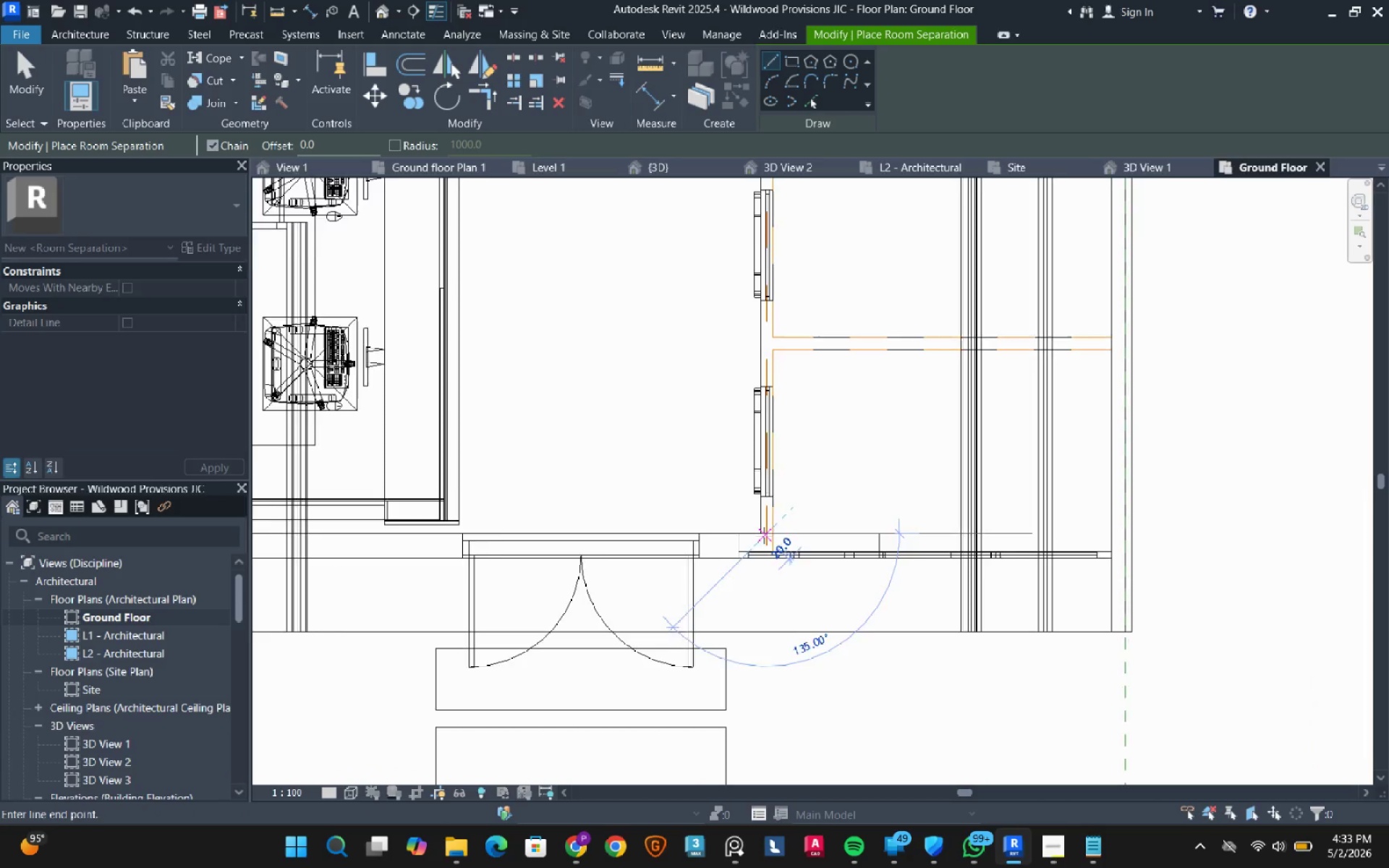 
scroll: coordinate [764, 535], scroll_direction: down, amount: 4.0
 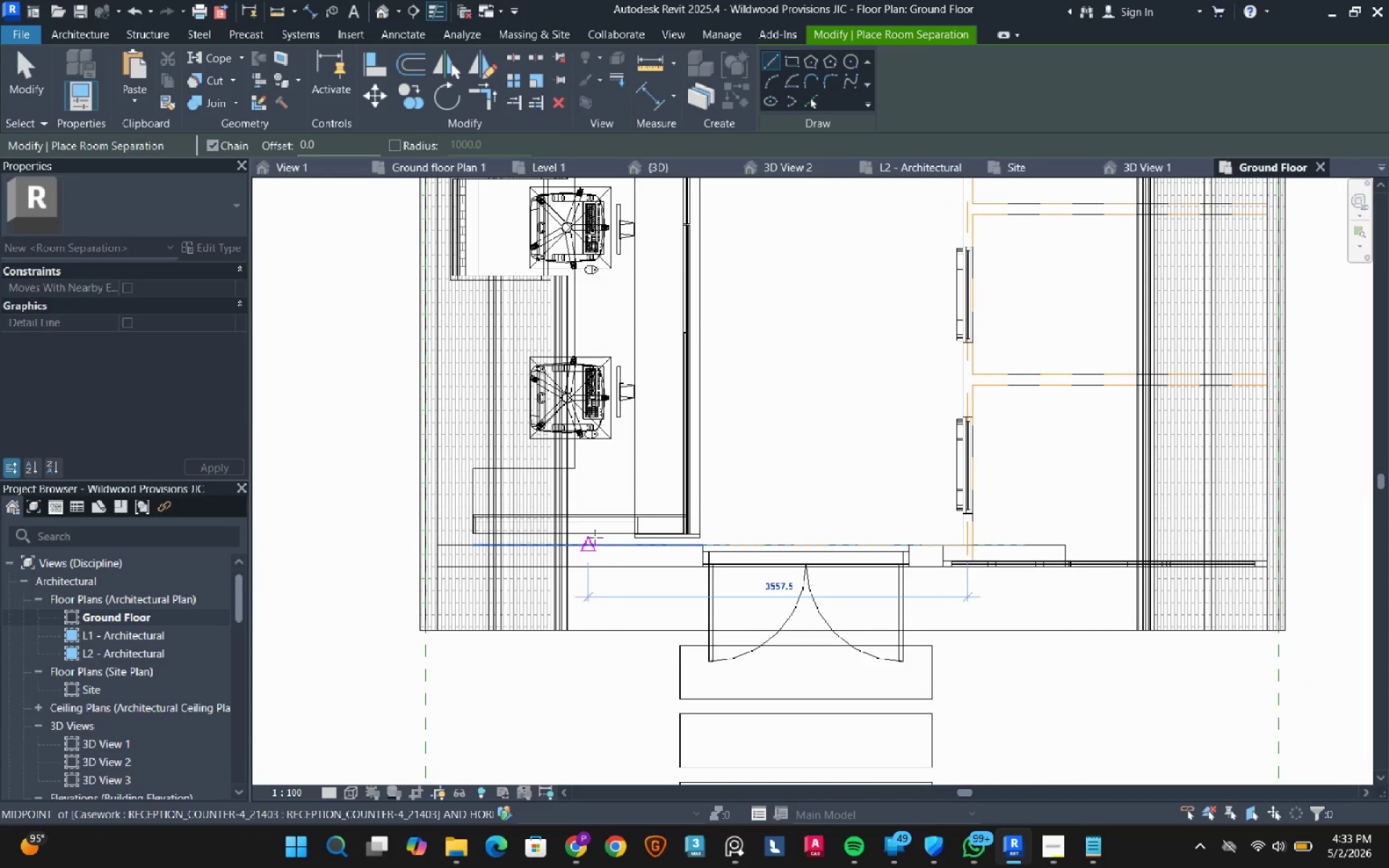 
scroll: coordinate [509, 533], scroll_direction: up, amount: 7.0
 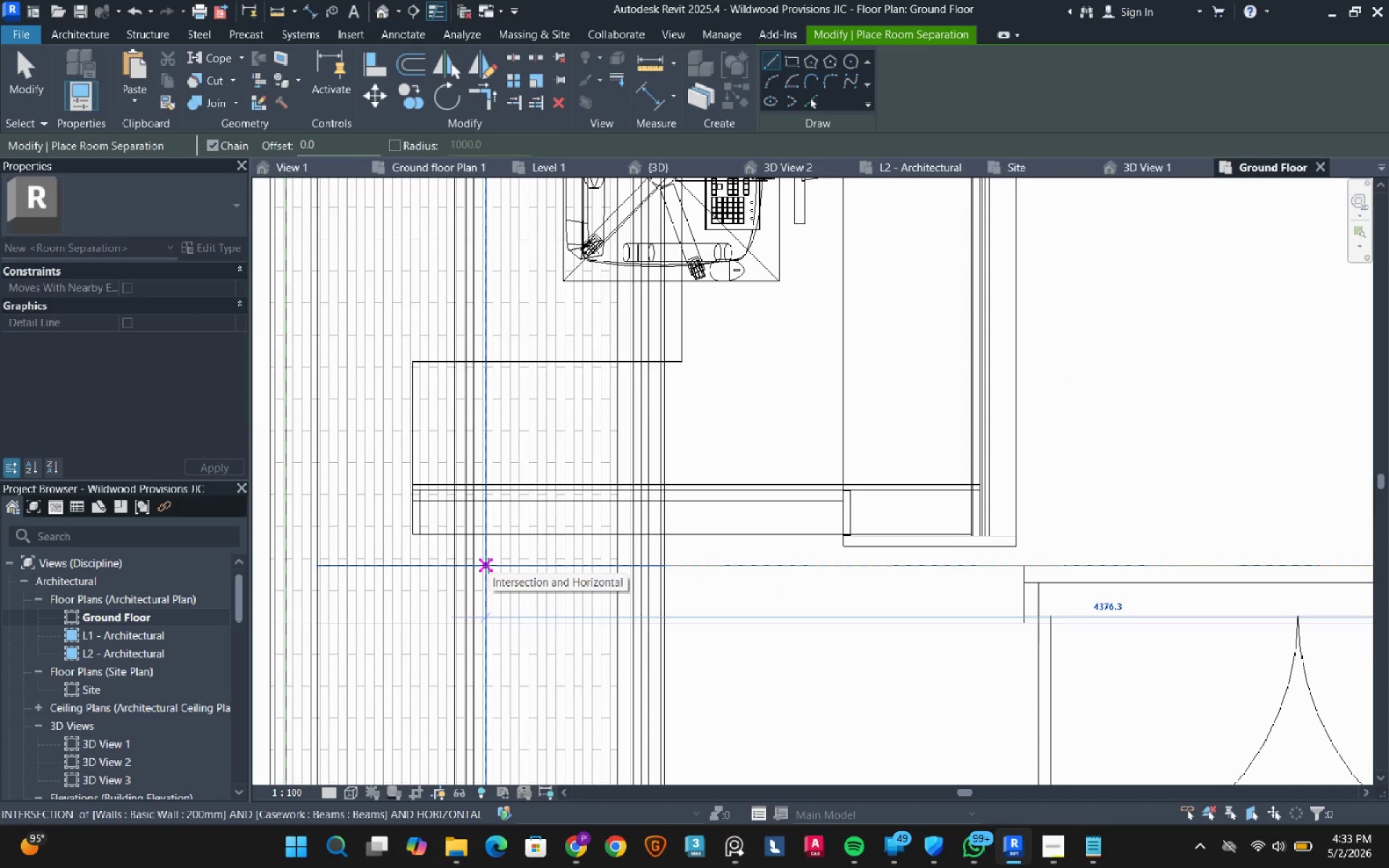 
scroll: coordinate [488, 565], scroll_direction: down, amount: 2.0
 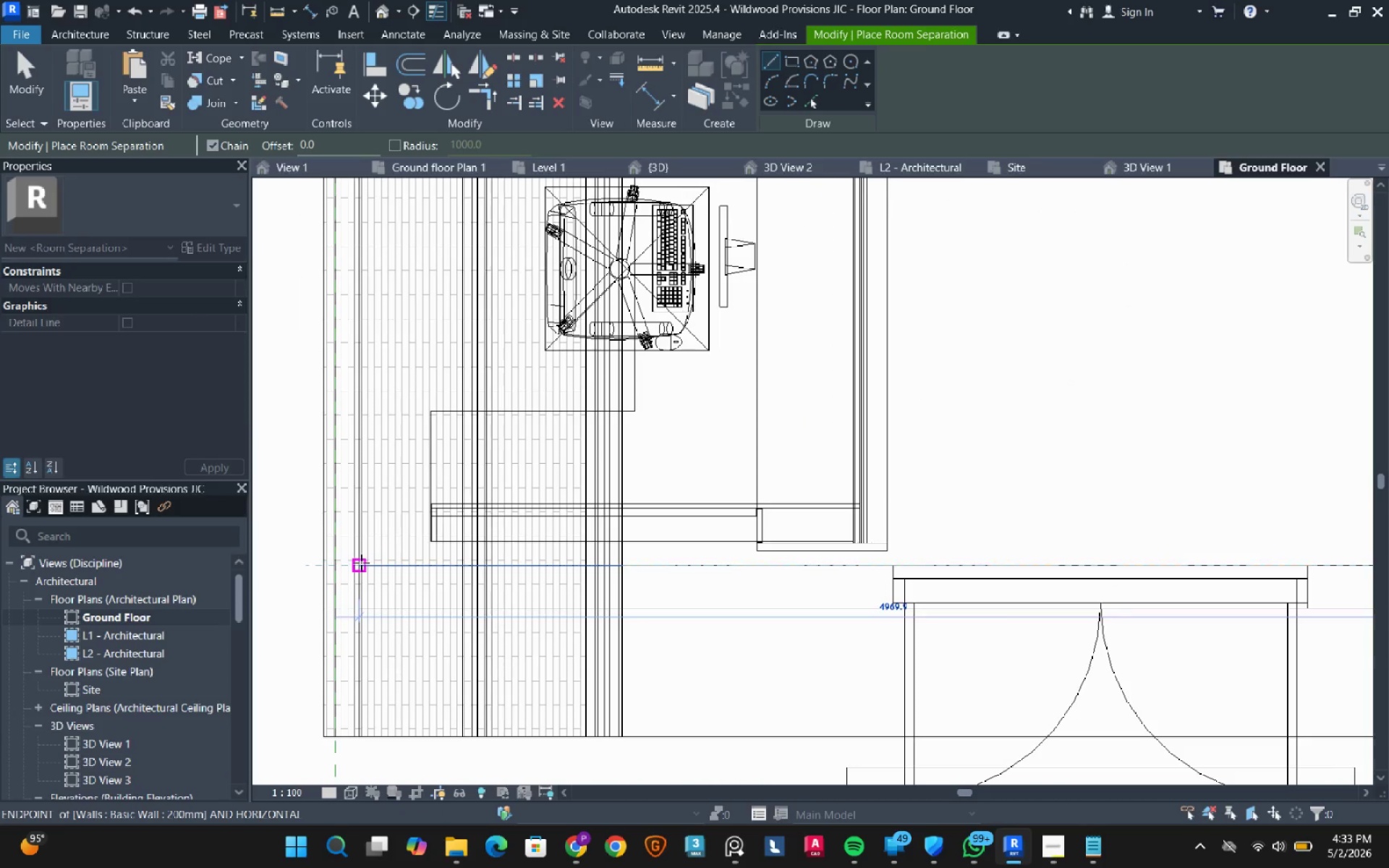 
left_click([361, 563])
 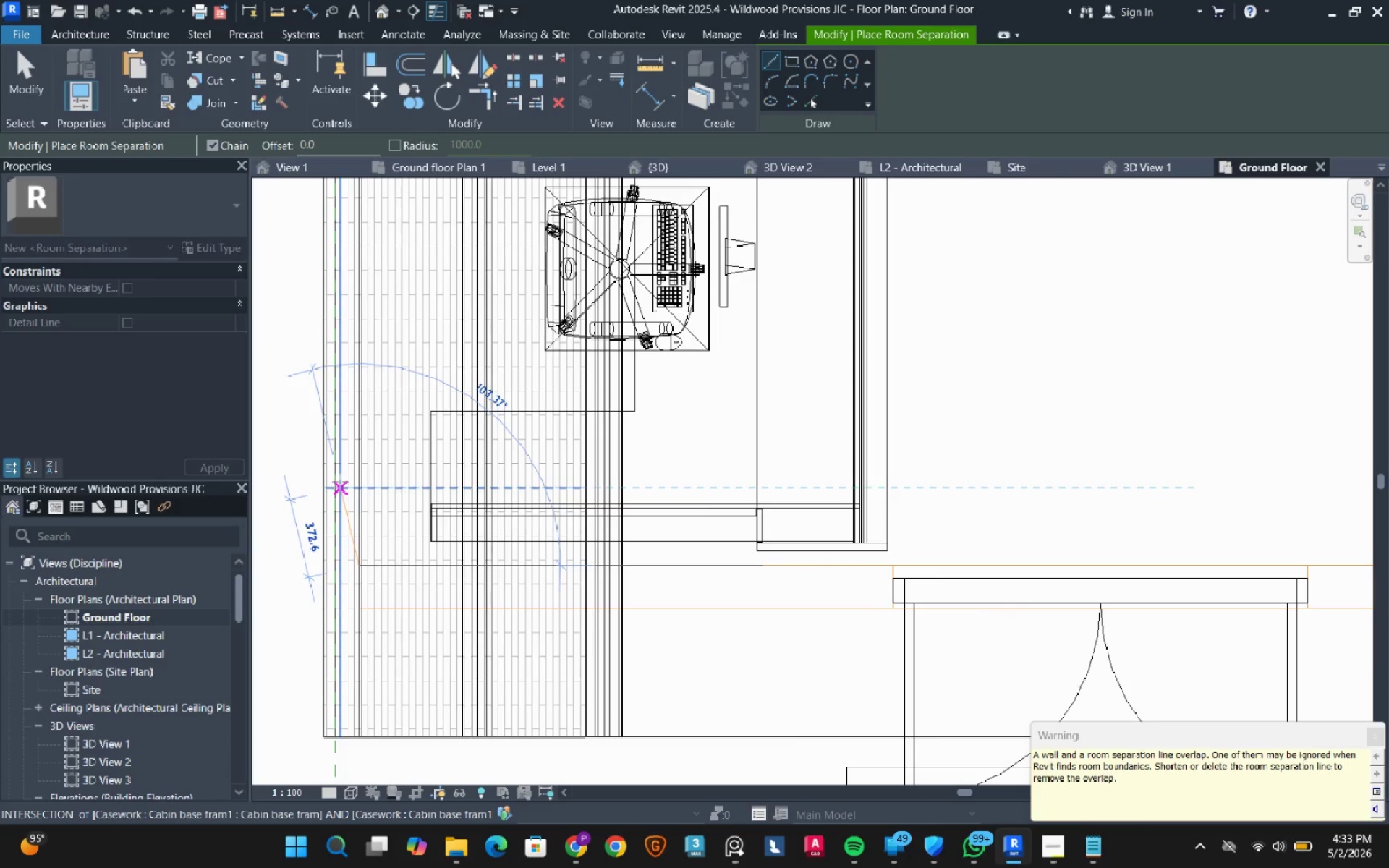 
scroll: coordinate [340, 482], scroll_direction: down, amount: 4.0
 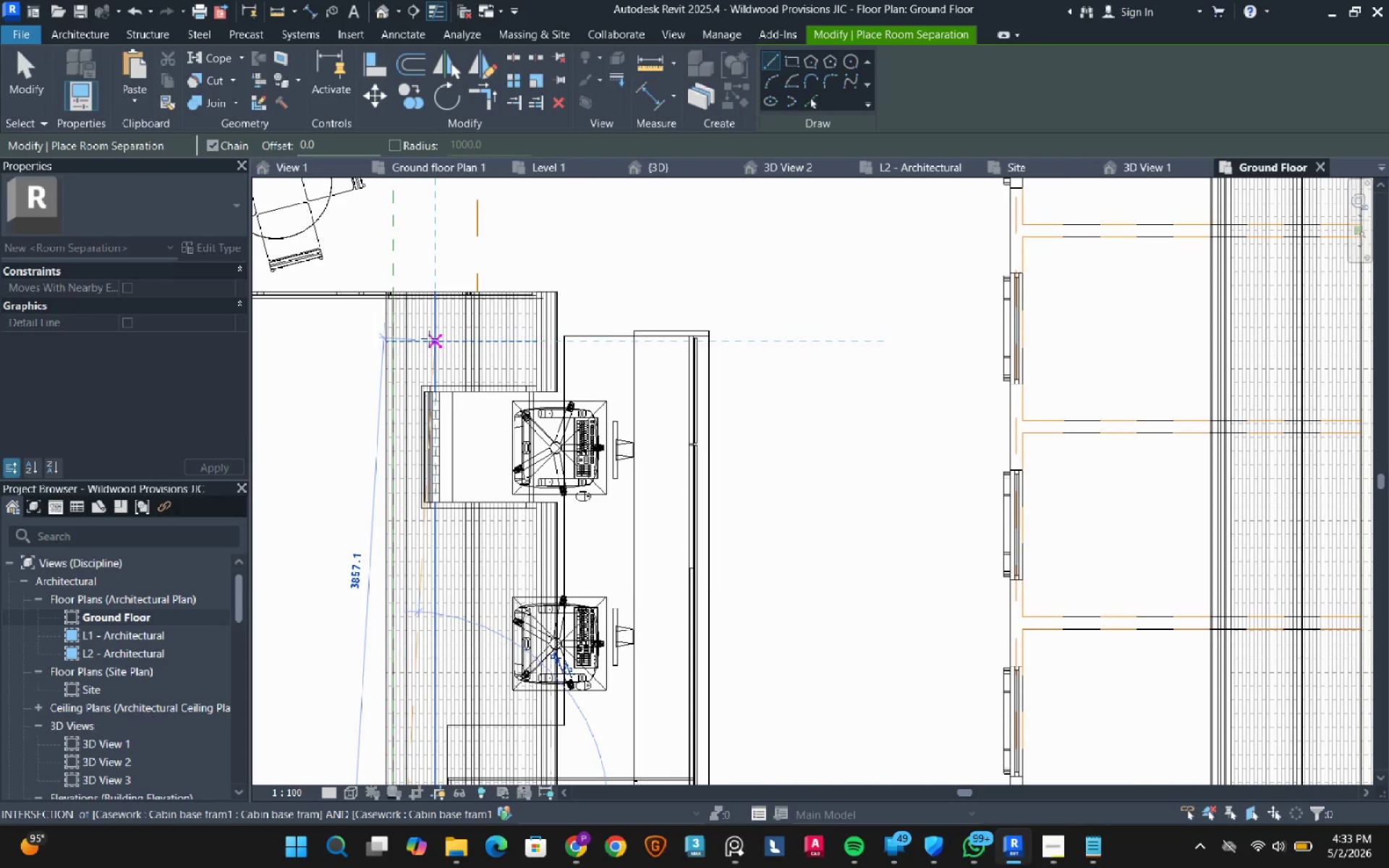 
scroll: coordinate [403, 286], scroll_direction: up, amount: 5.0
 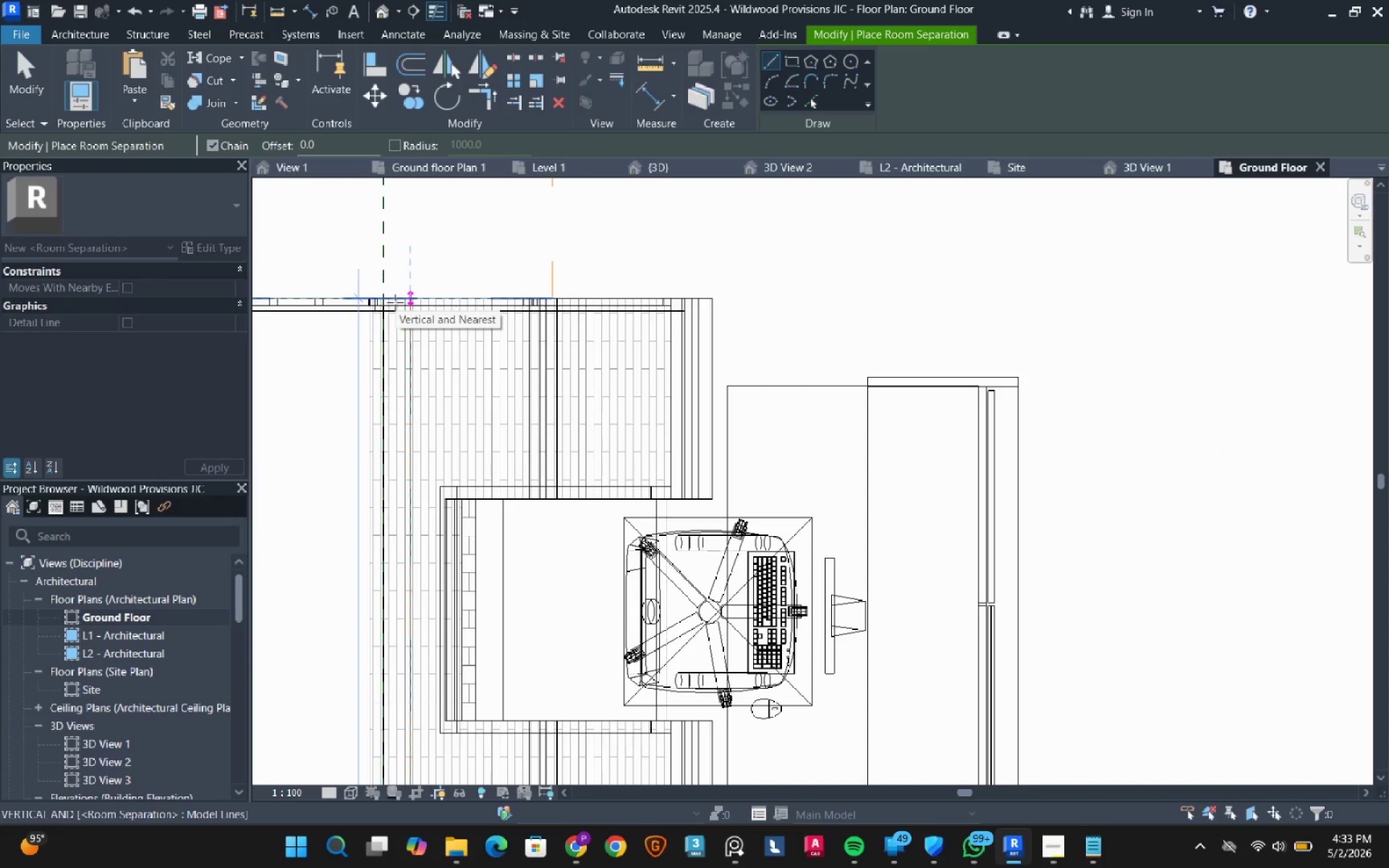 
left_click([395, 302])
 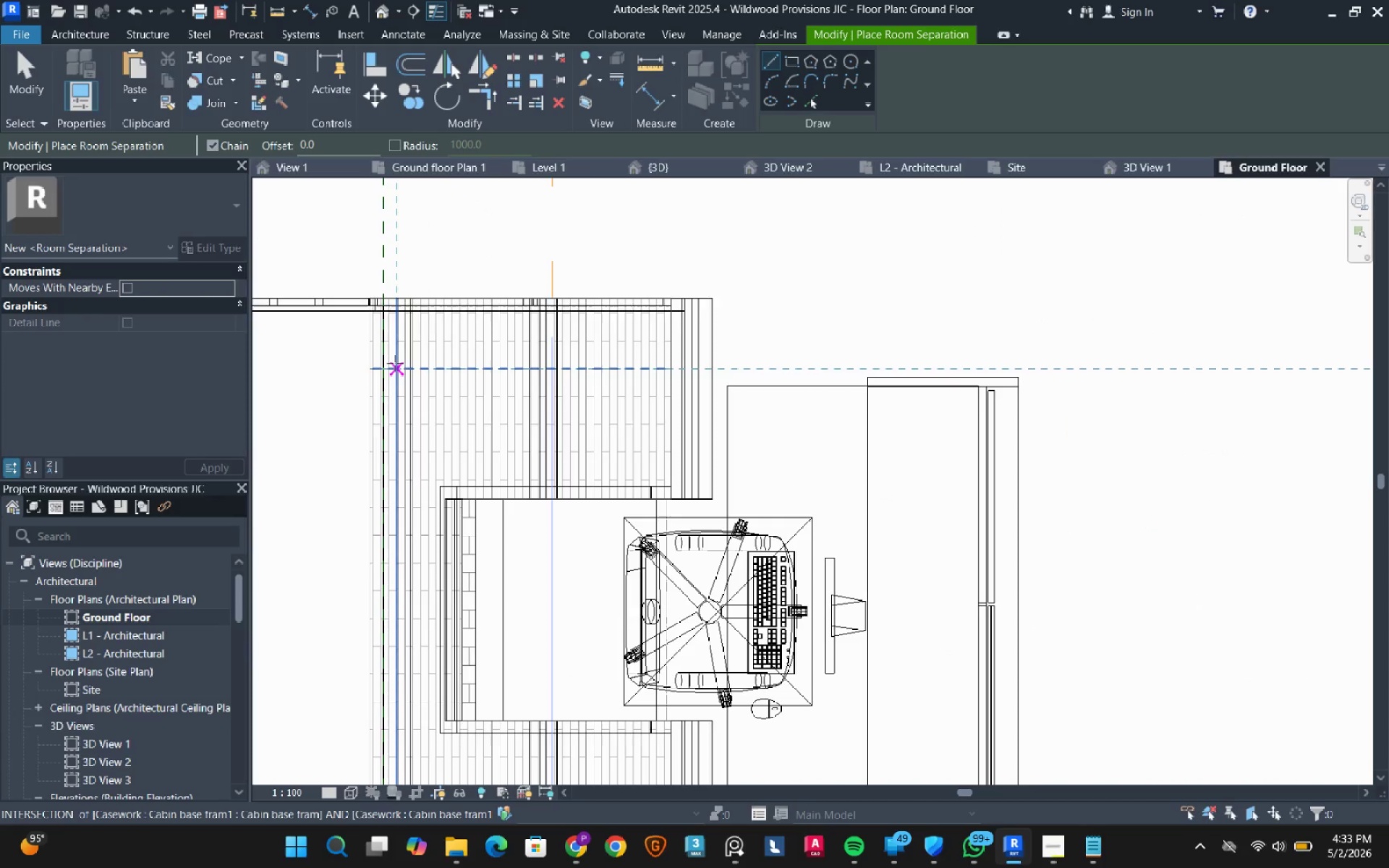 
key(Escape)
key(Escape)
type(sd)
 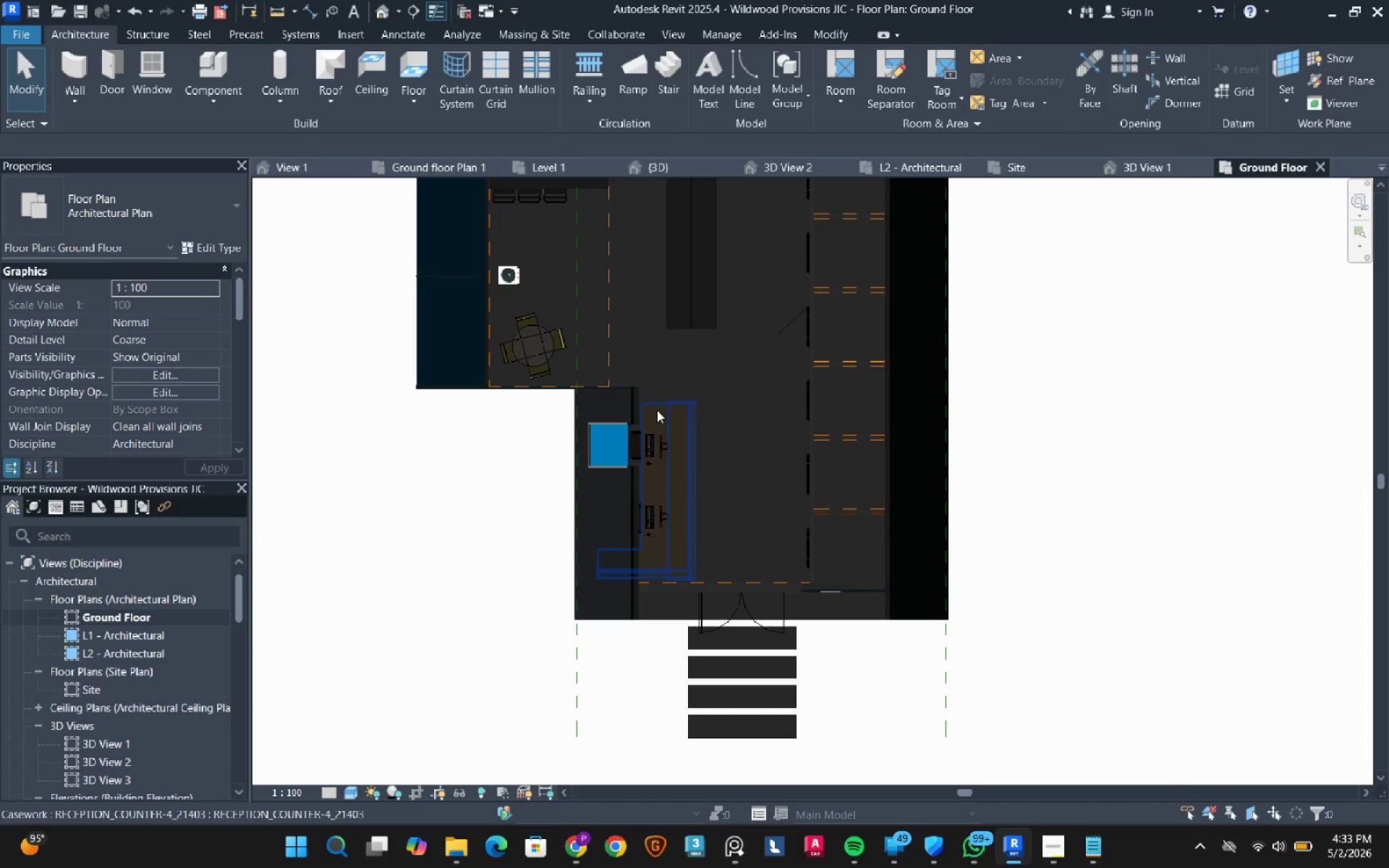 
scroll: coordinate [654, 412], scroll_direction: down, amount: 12.0
 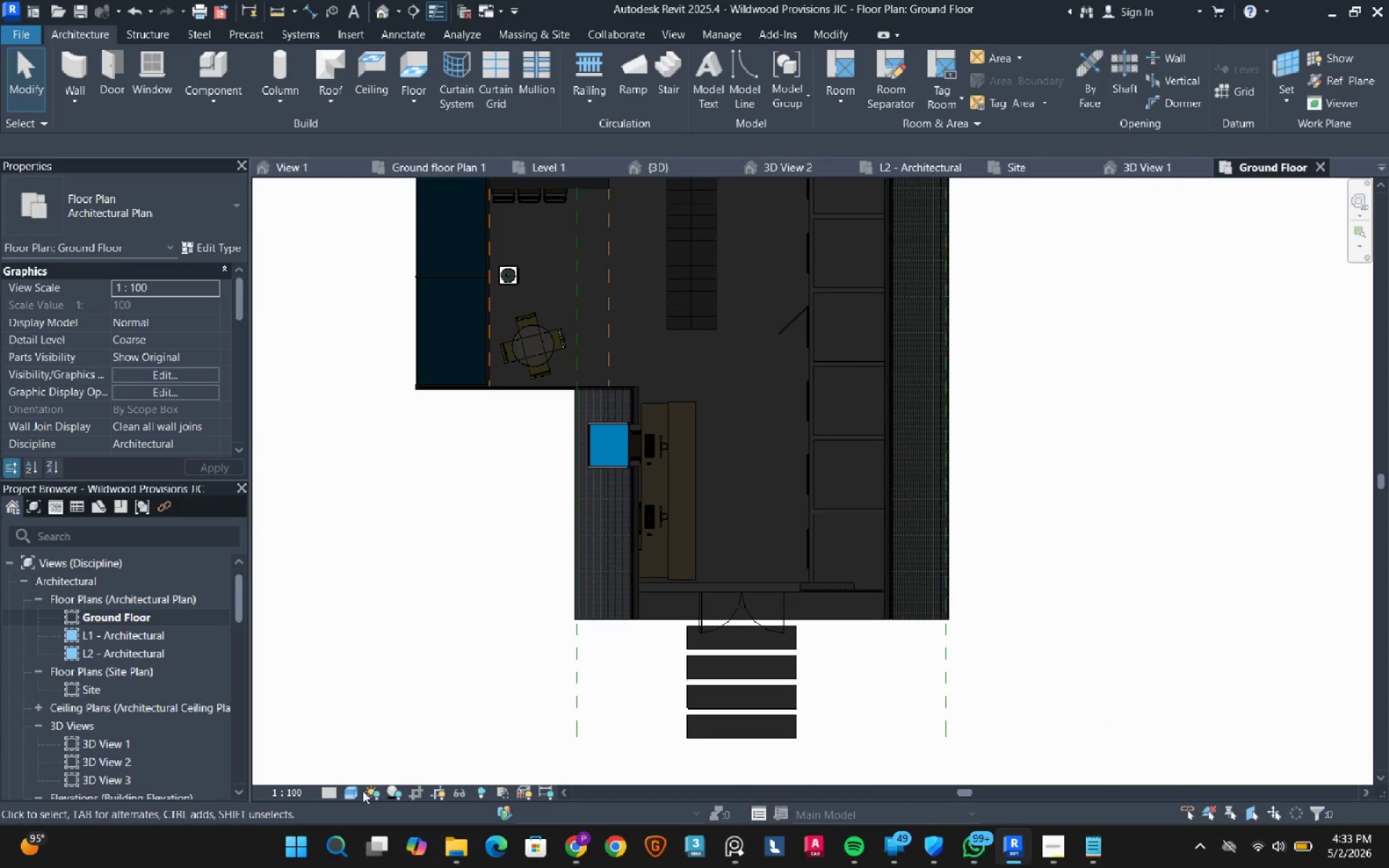 
left_click([354, 793])
 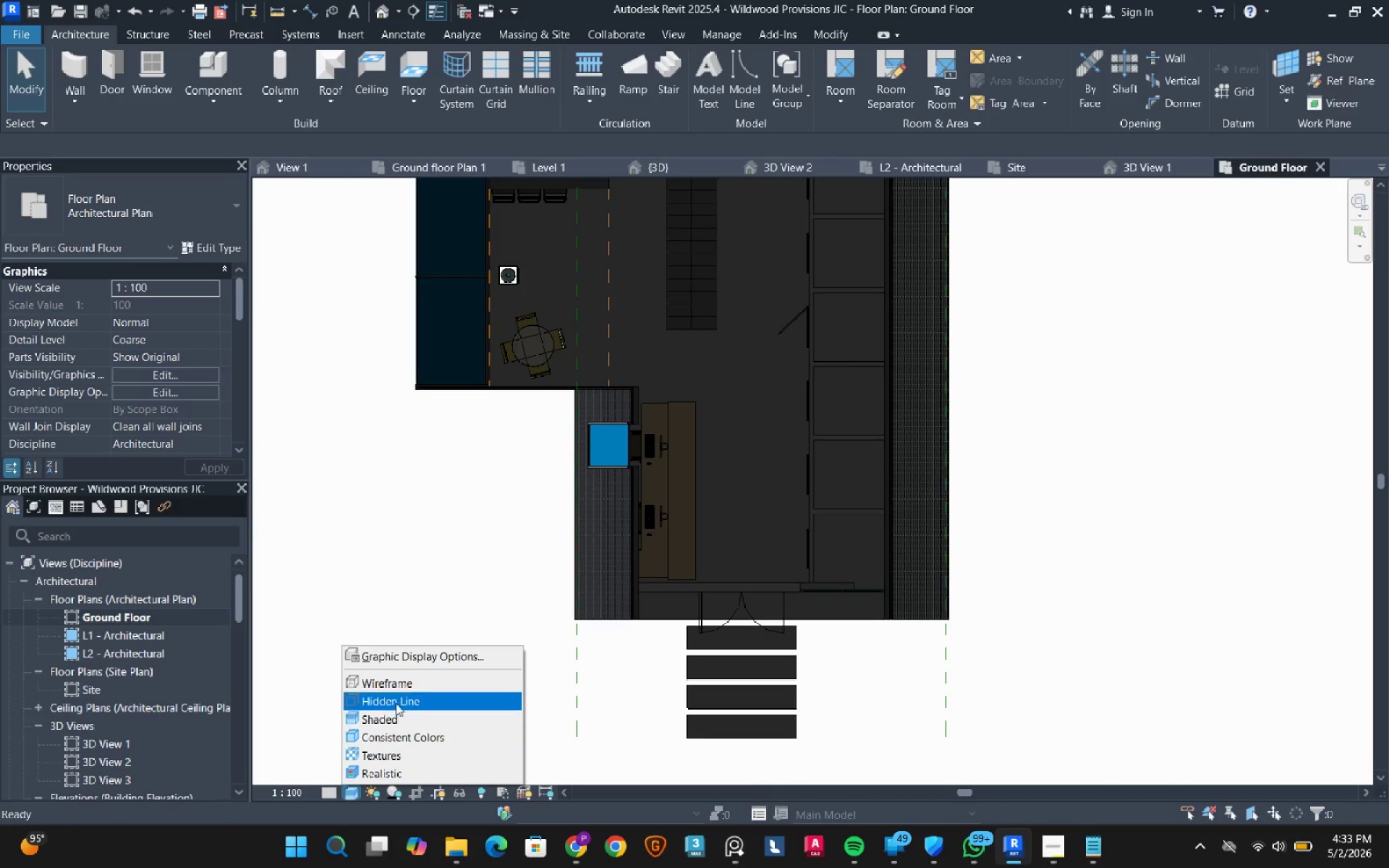 
left_click([397, 700])
 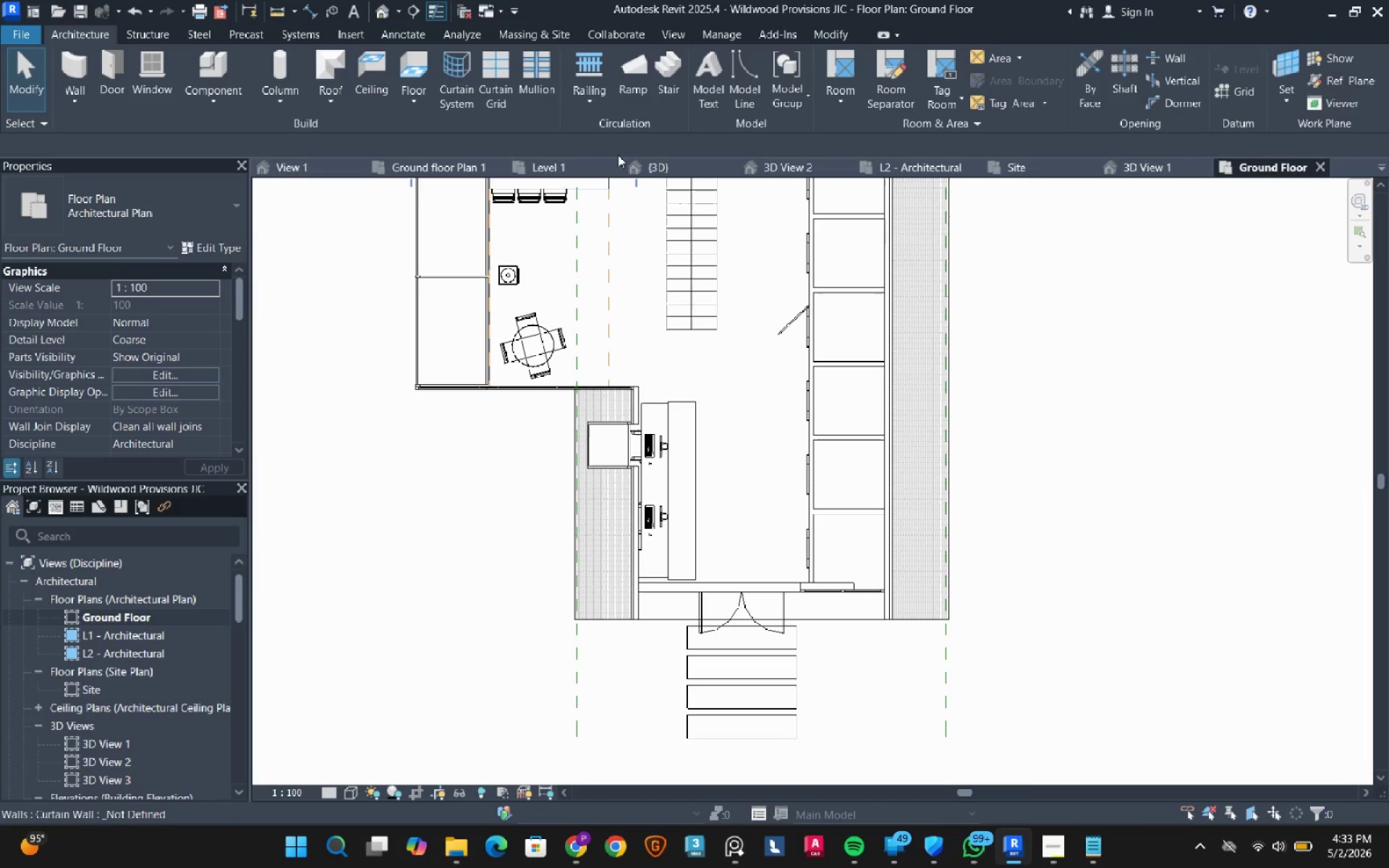 
wait(5.88)
 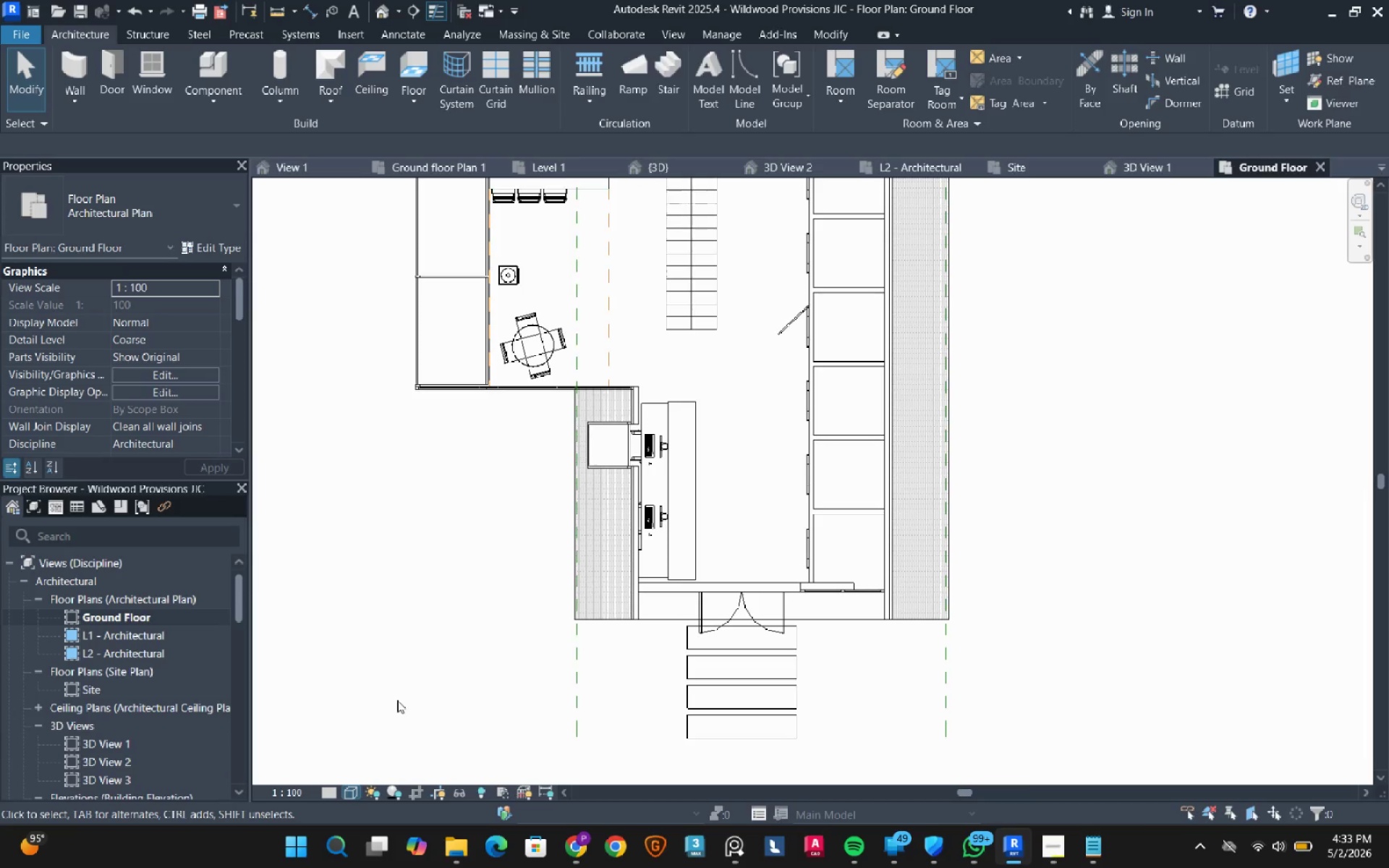 
left_click([836, 58])
 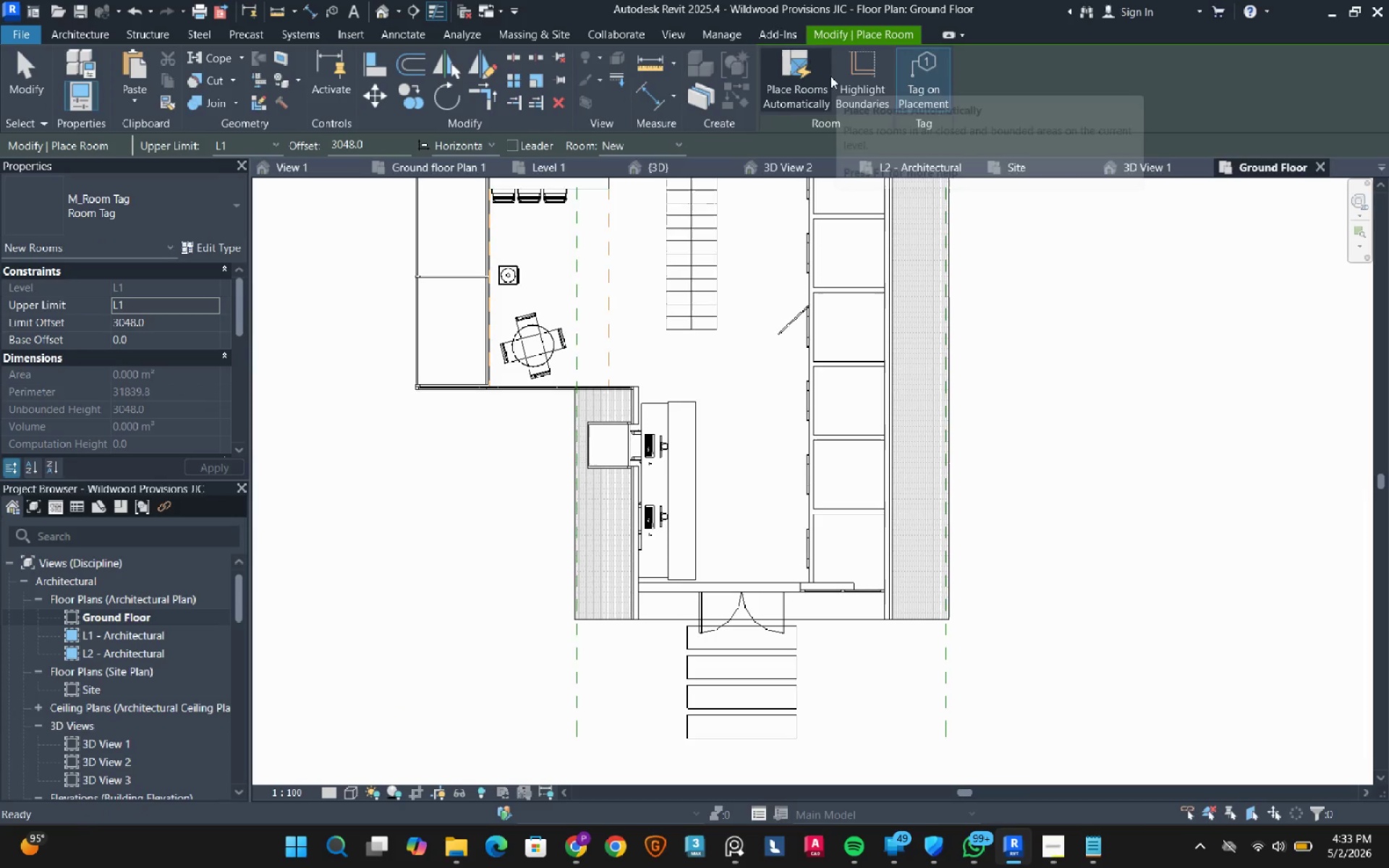 
left_click([800, 93])
 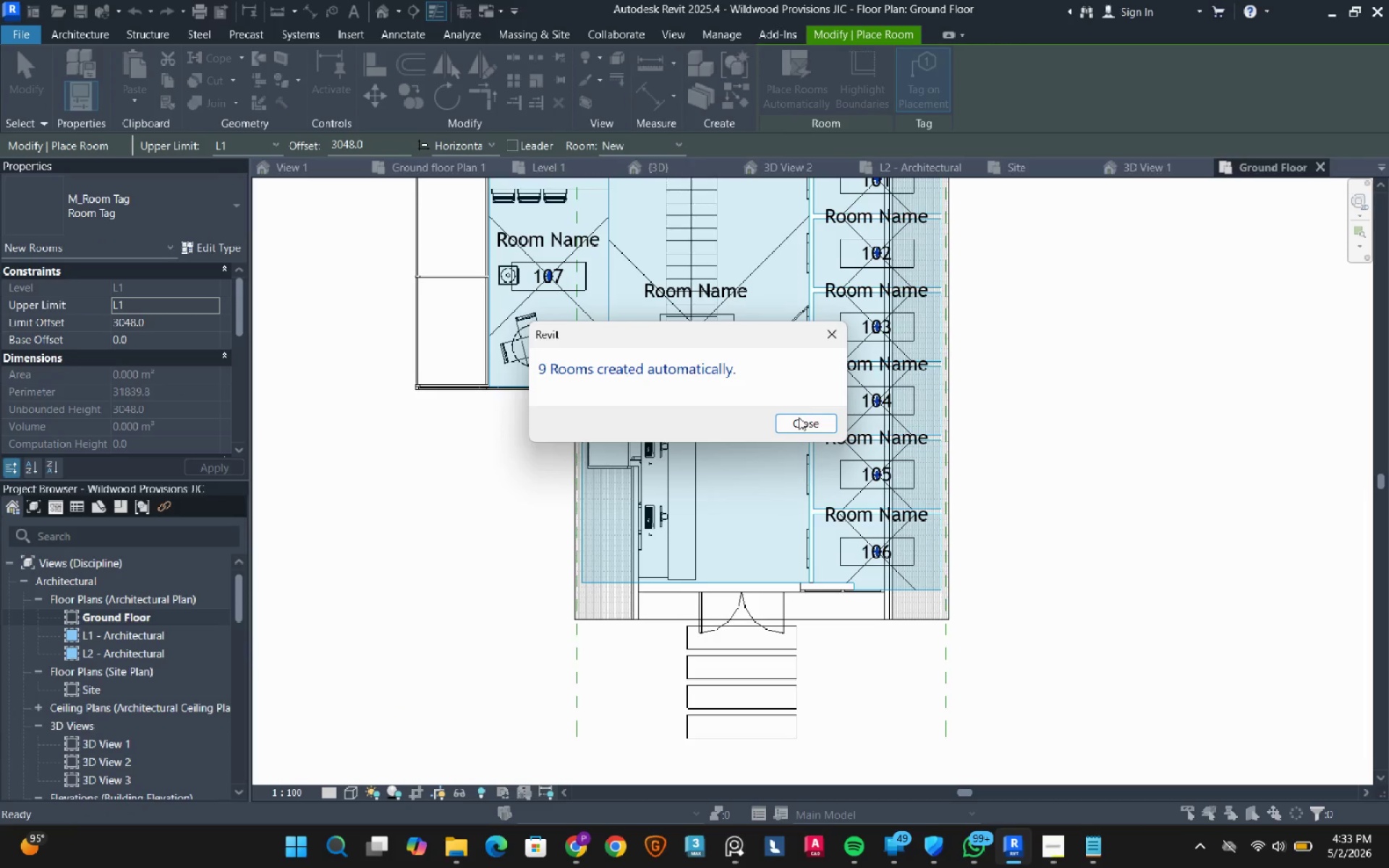 
left_click([798, 425])
 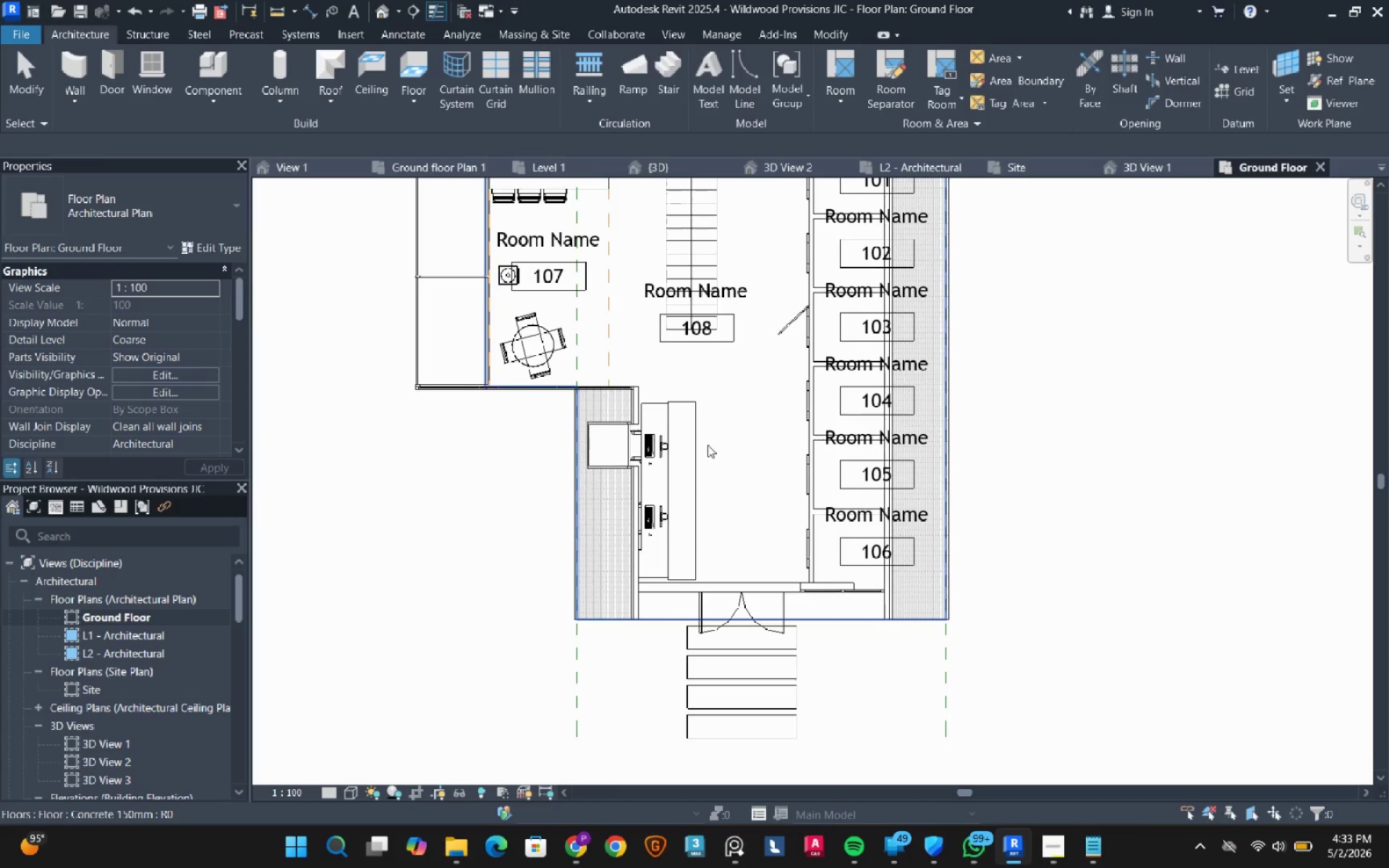 
scroll: coordinate [708, 445], scroll_direction: down, amount: 2.0
 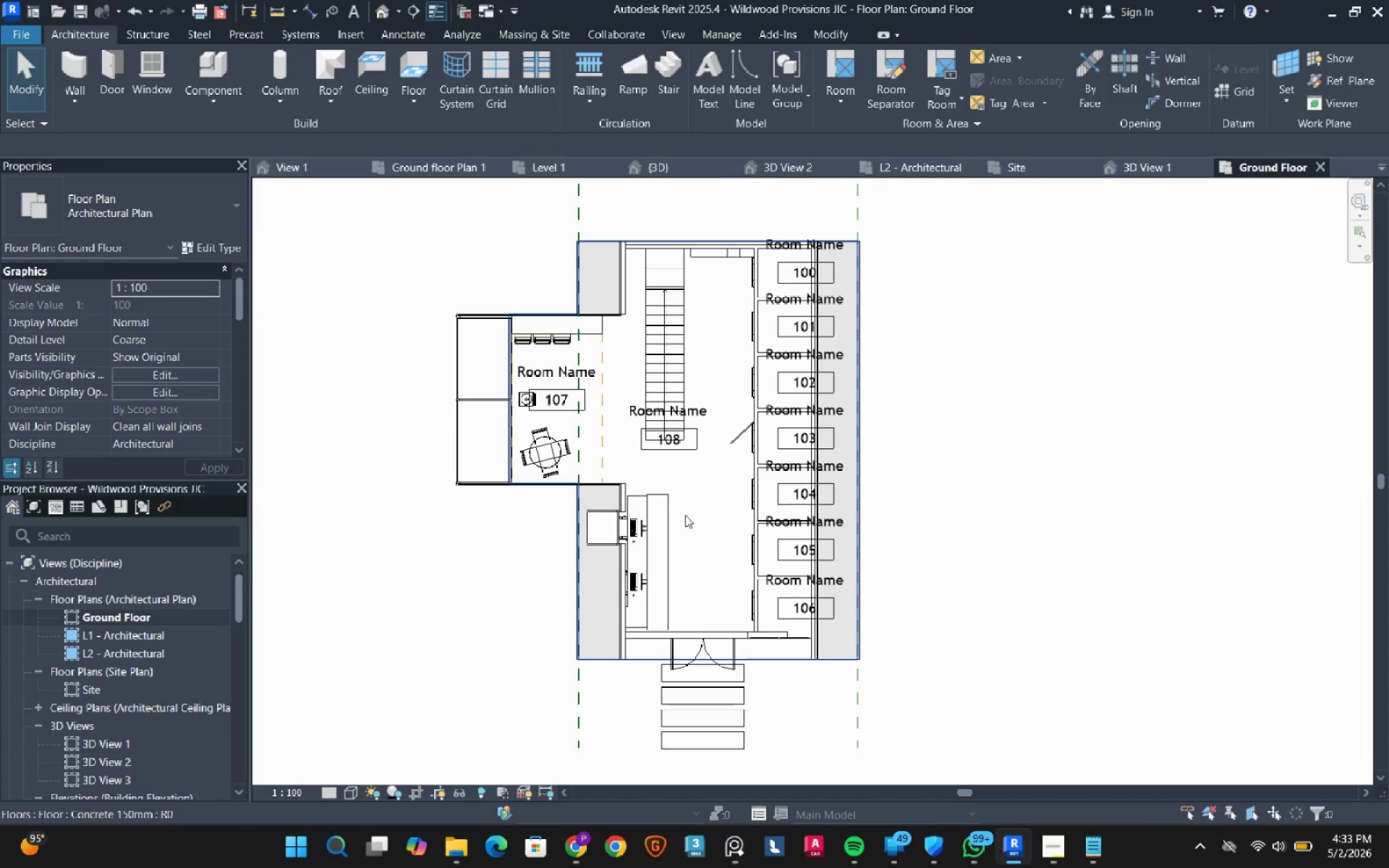 
key(Escape)
 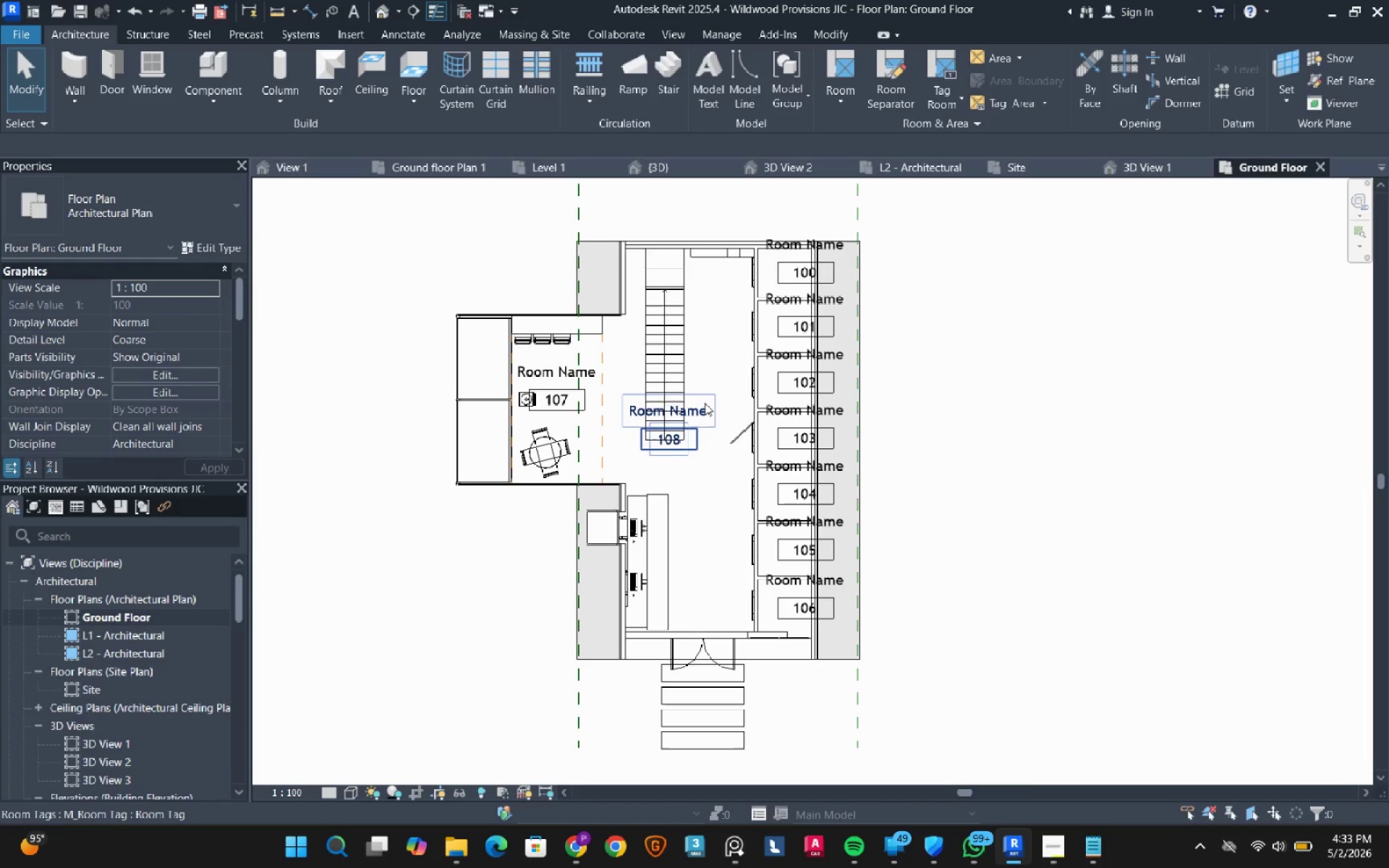 
left_click([705, 403])
 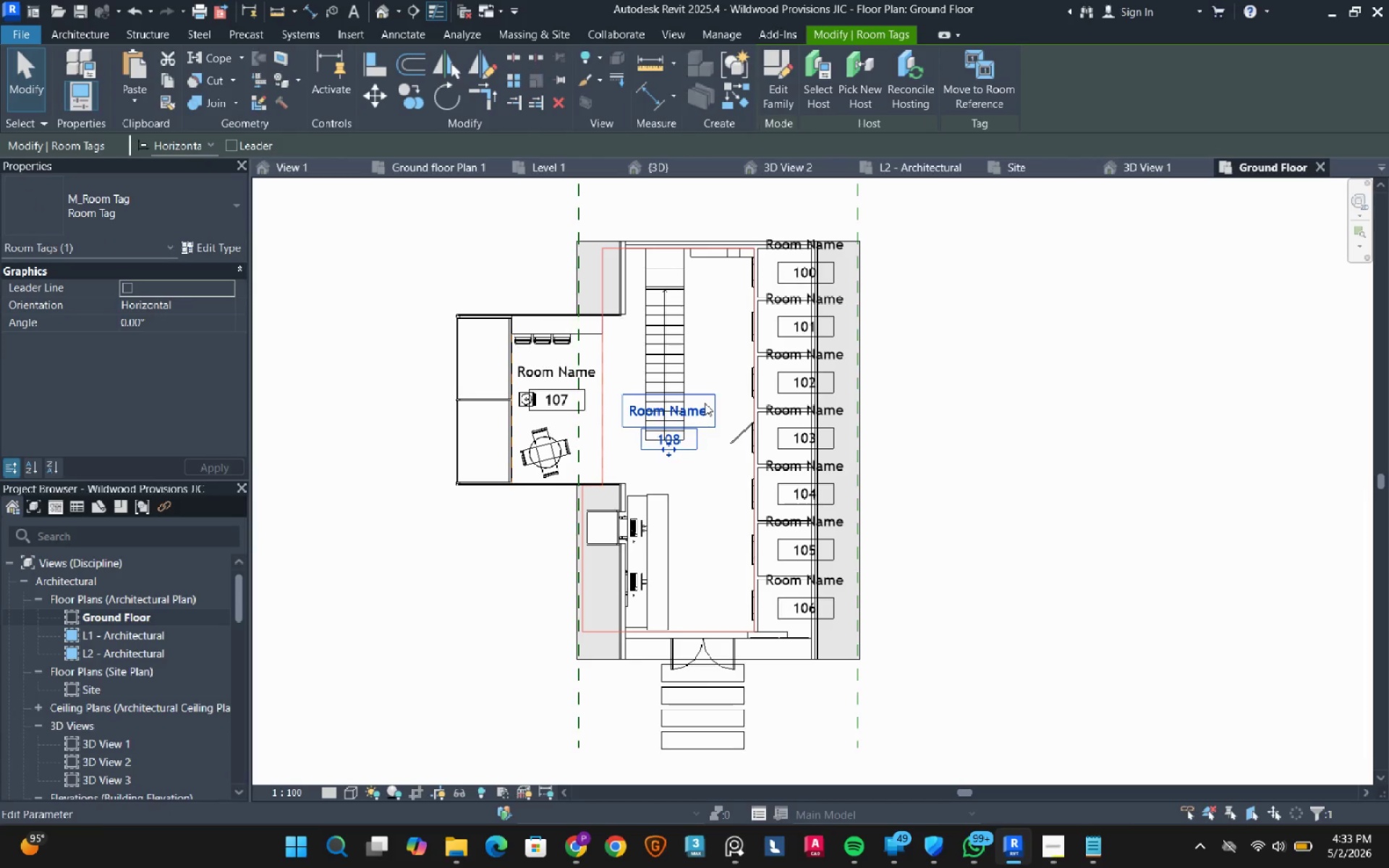 
type(sa)
 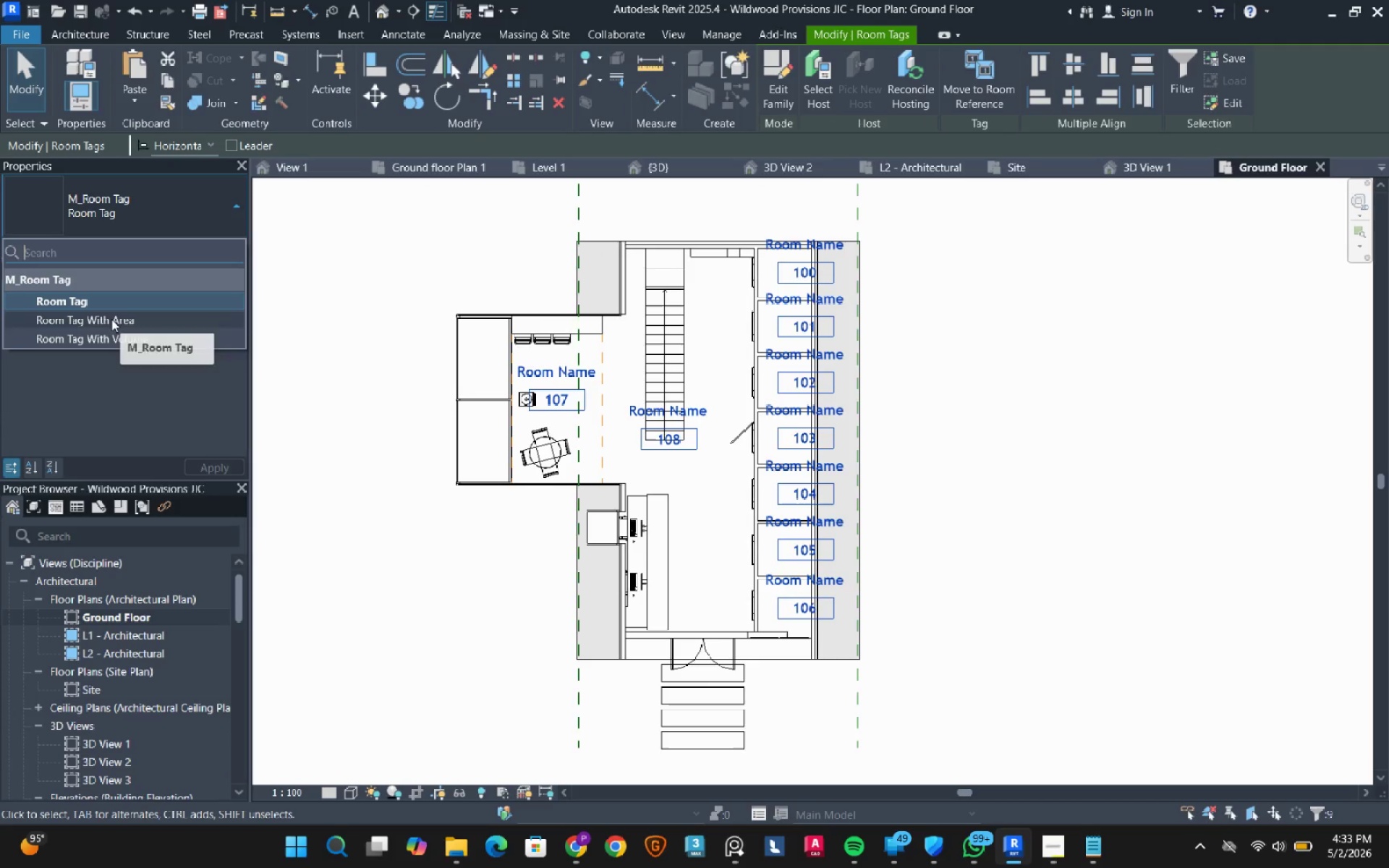 
left_click([93, 306])
 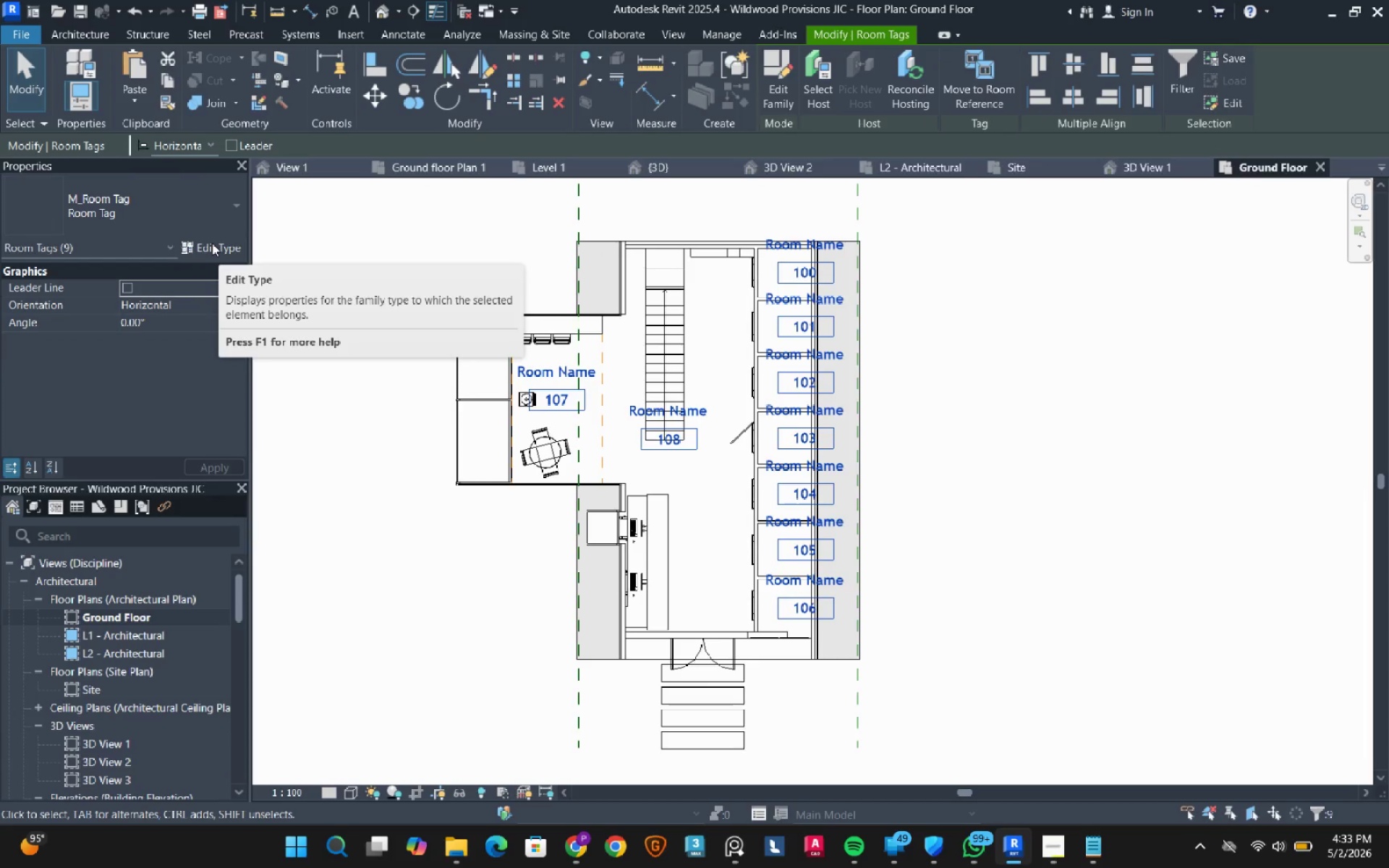 
left_click([212, 243])
 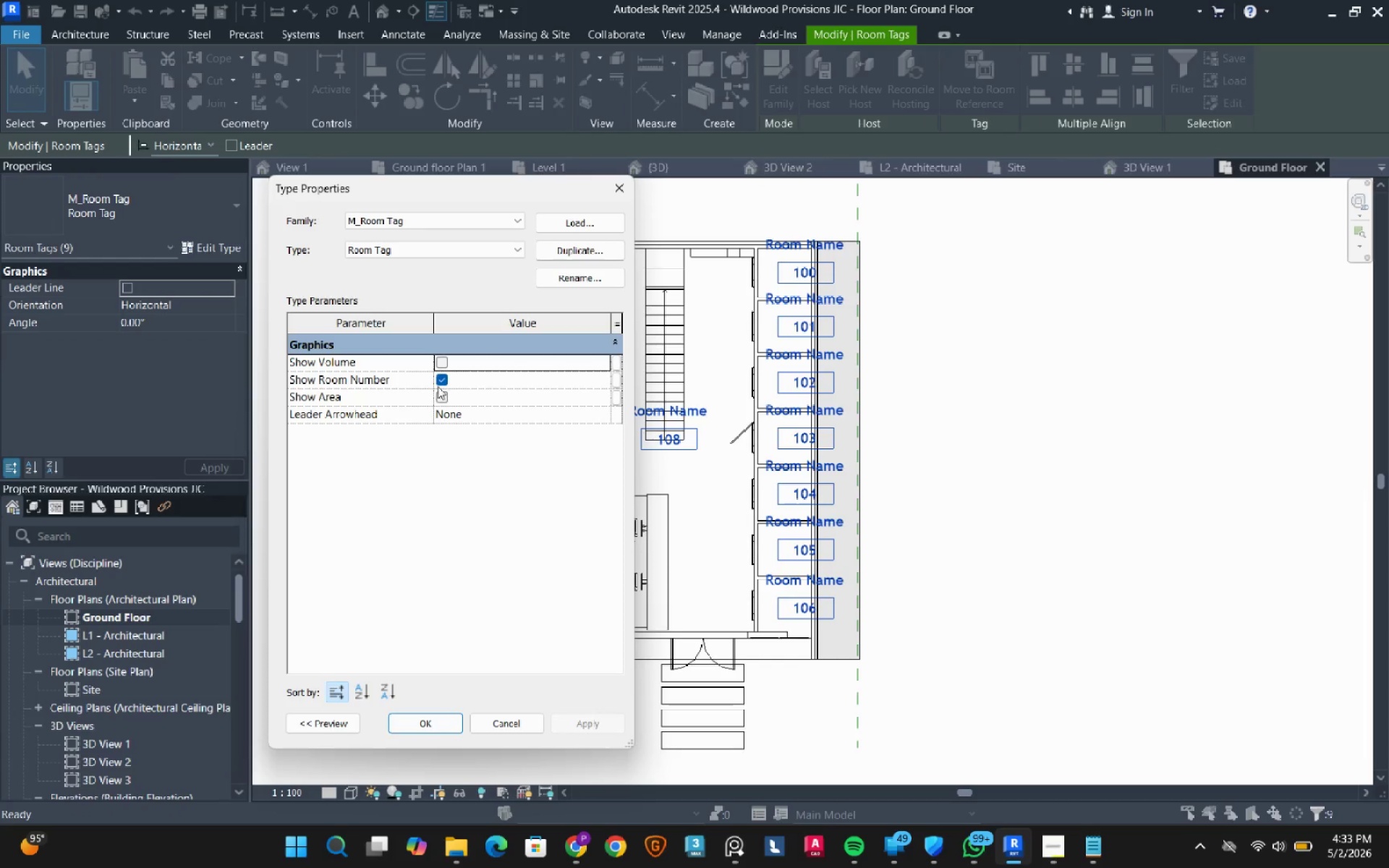 
left_click([444, 382])
 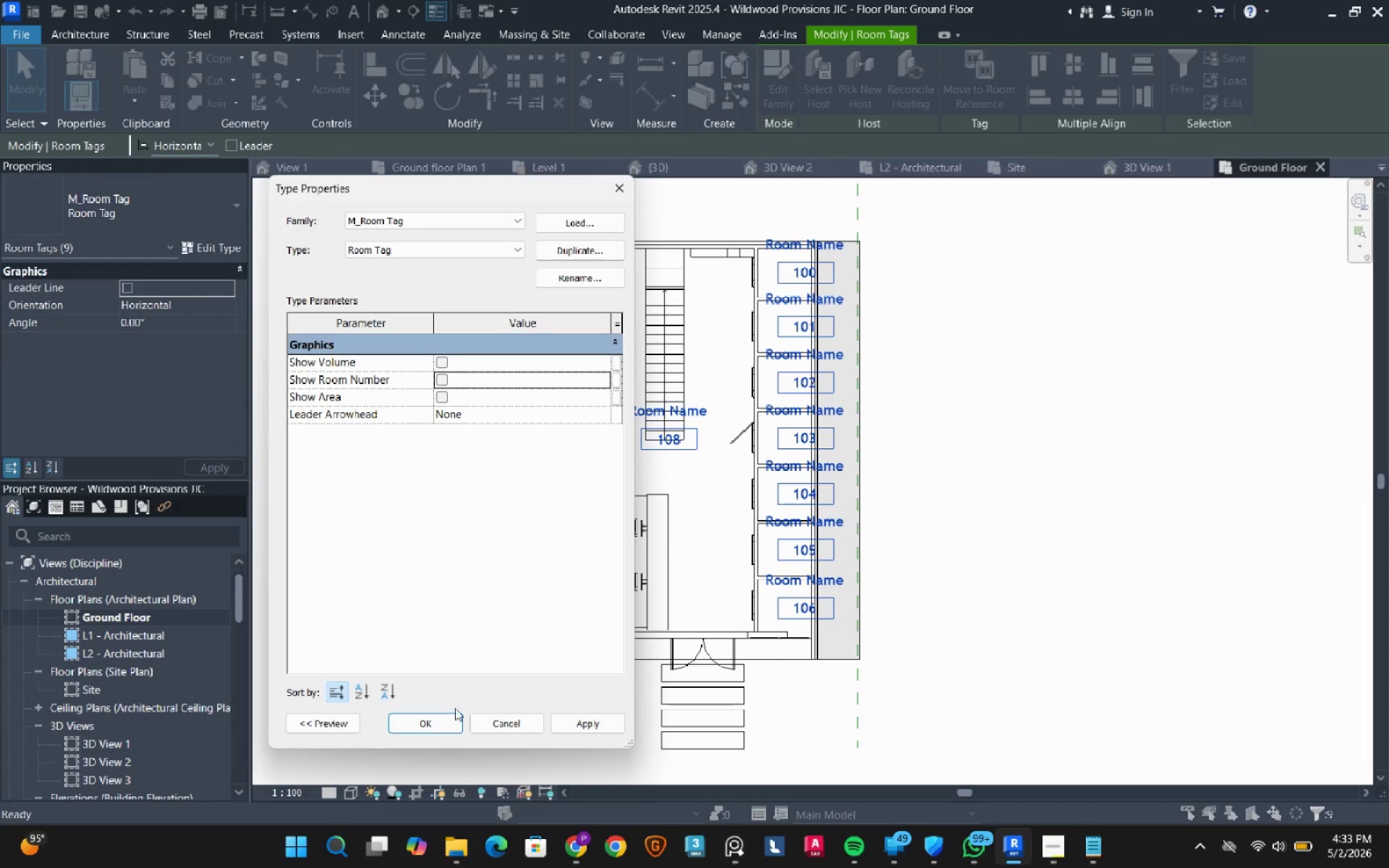 
left_click([436, 727])
 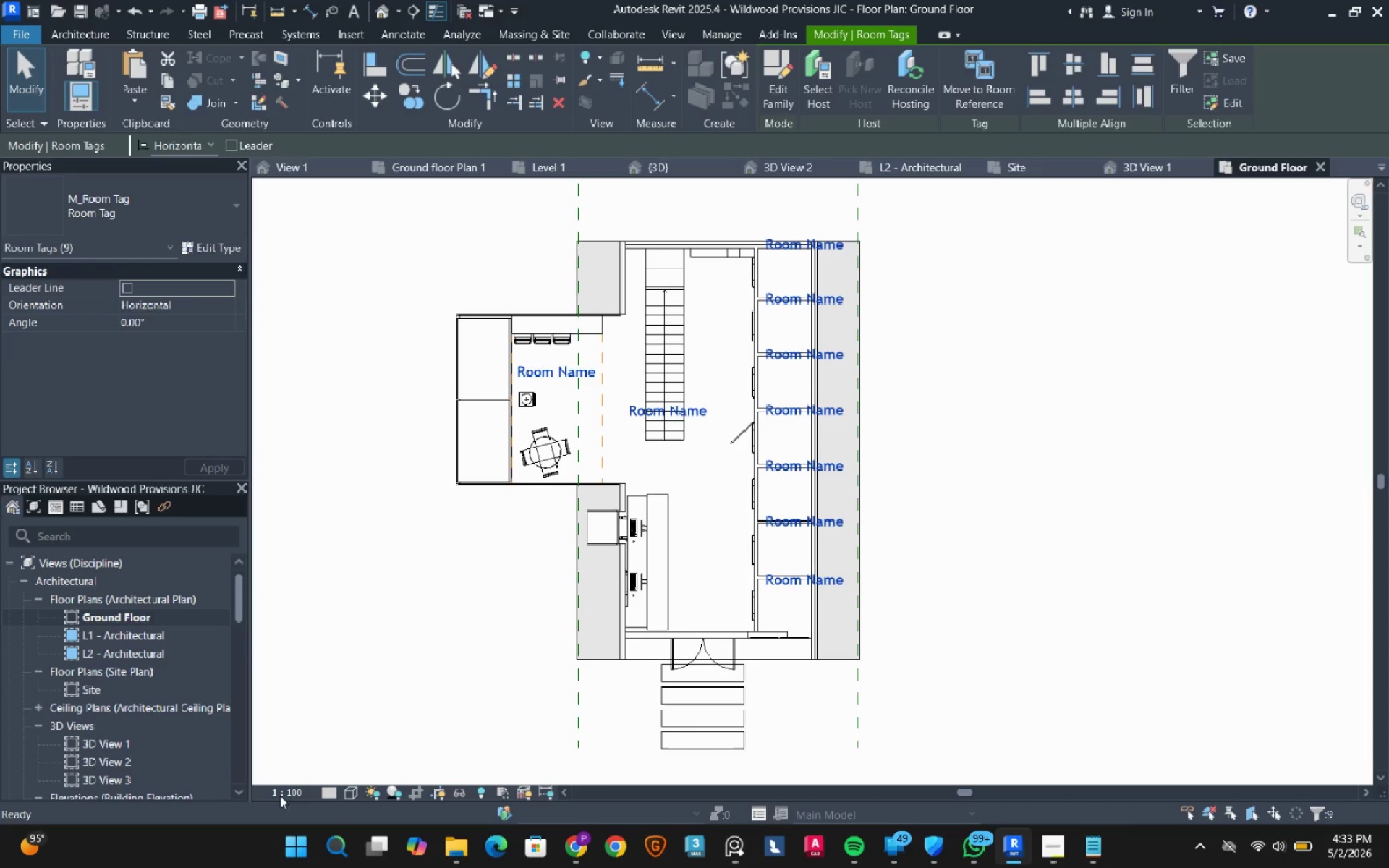 
left_click([283, 794])
 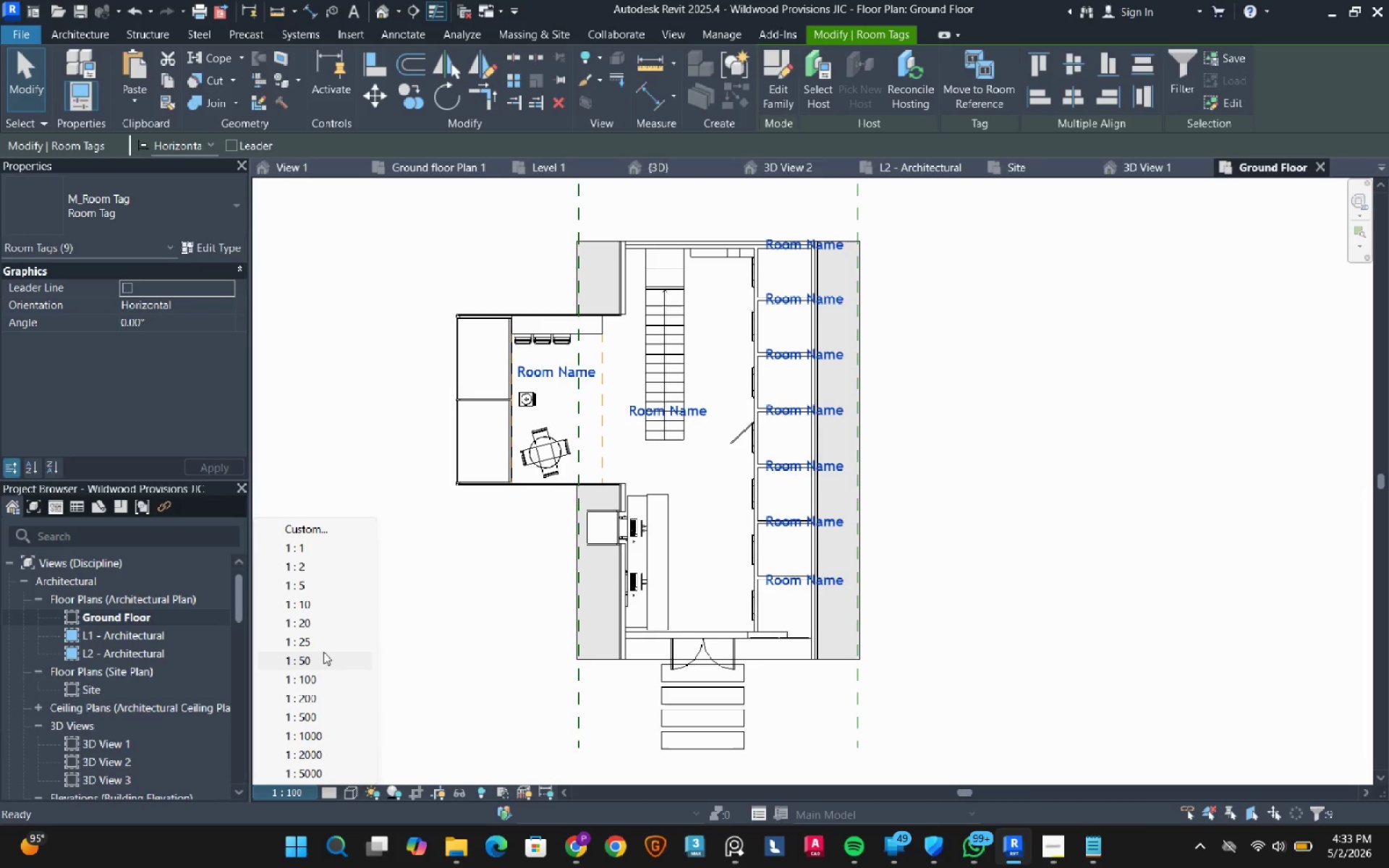 
left_click([318, 657])
 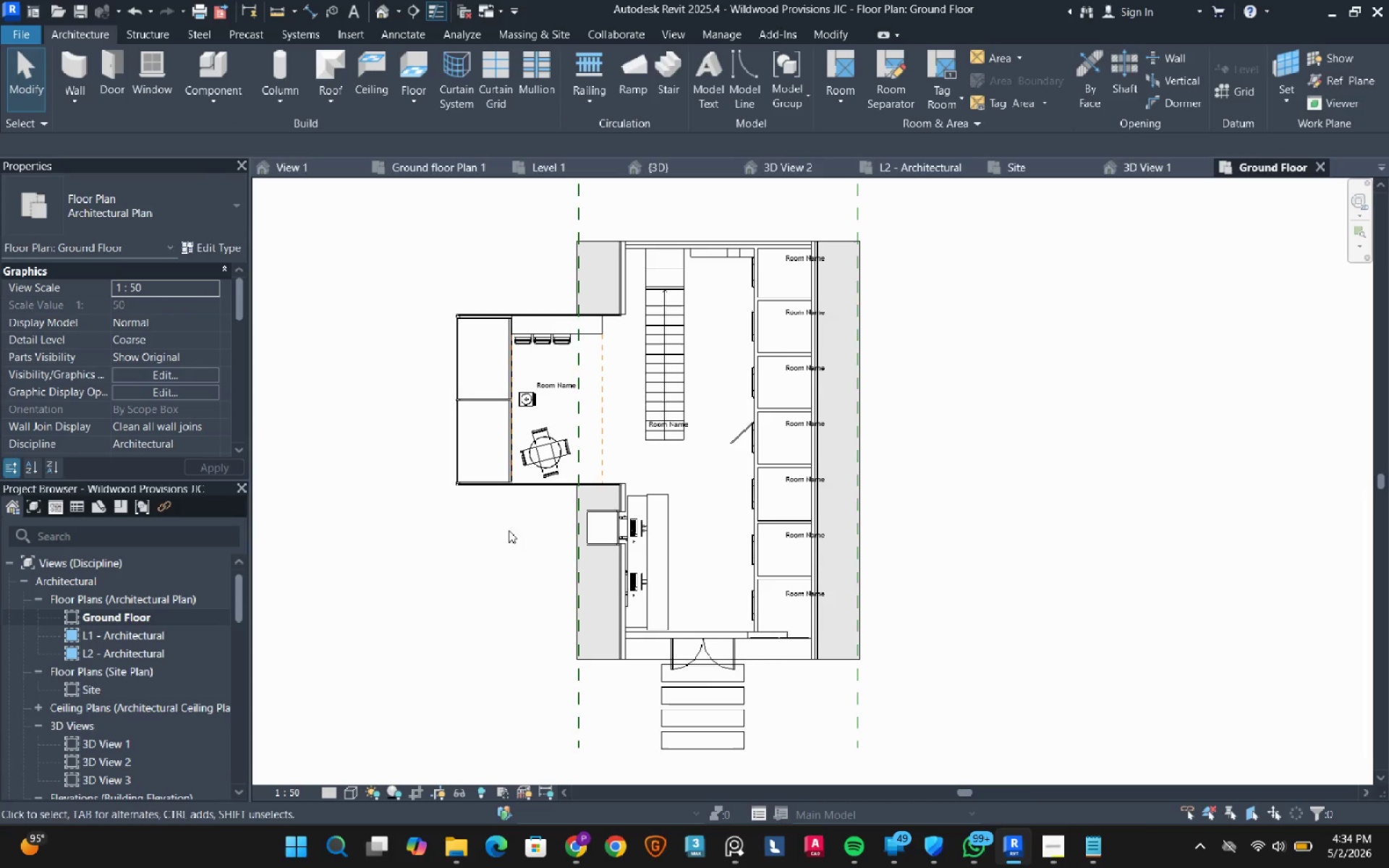 
double_click([555, 380])
 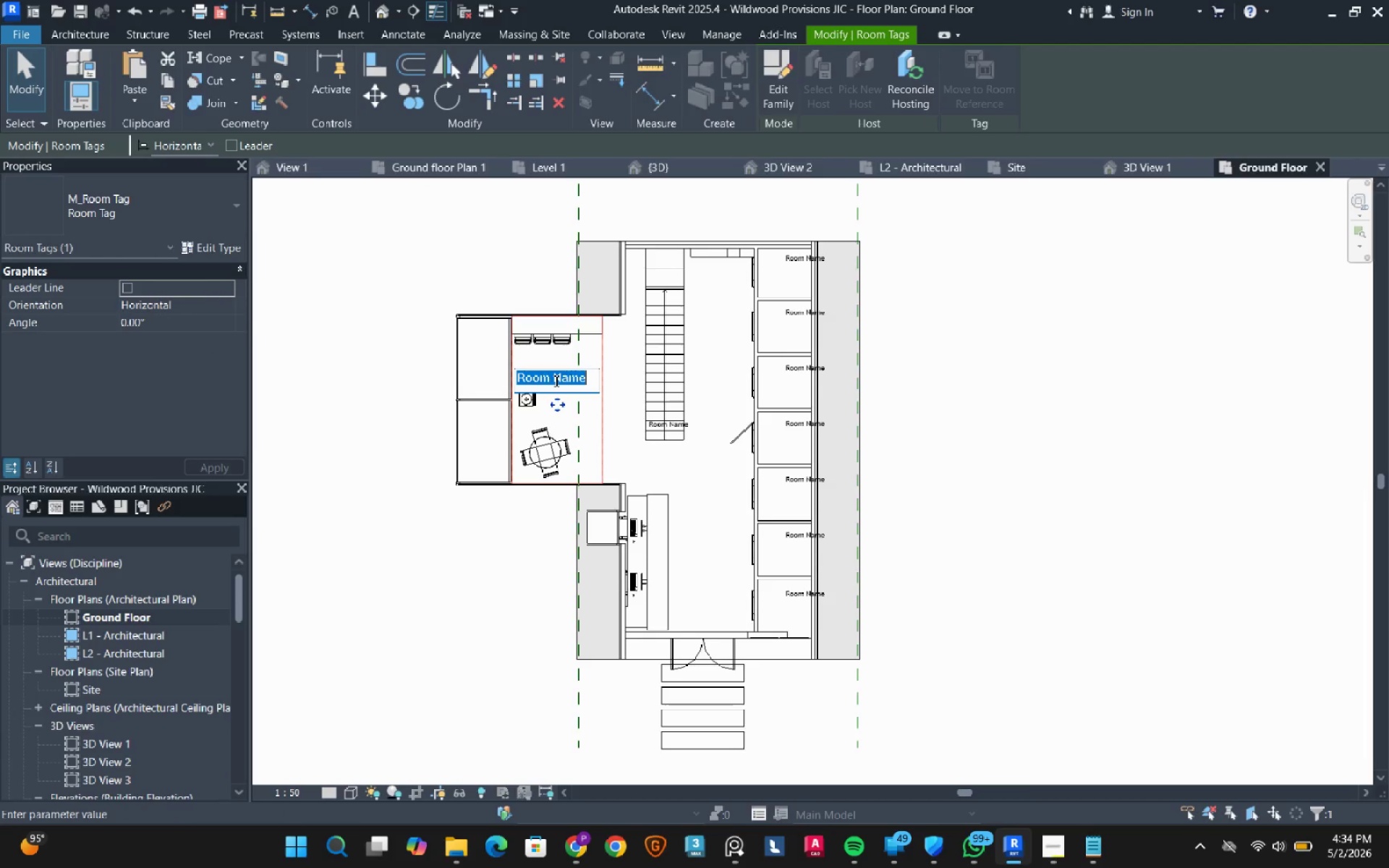 
hold_key(key=ShiftLeft, duration=0.61)
 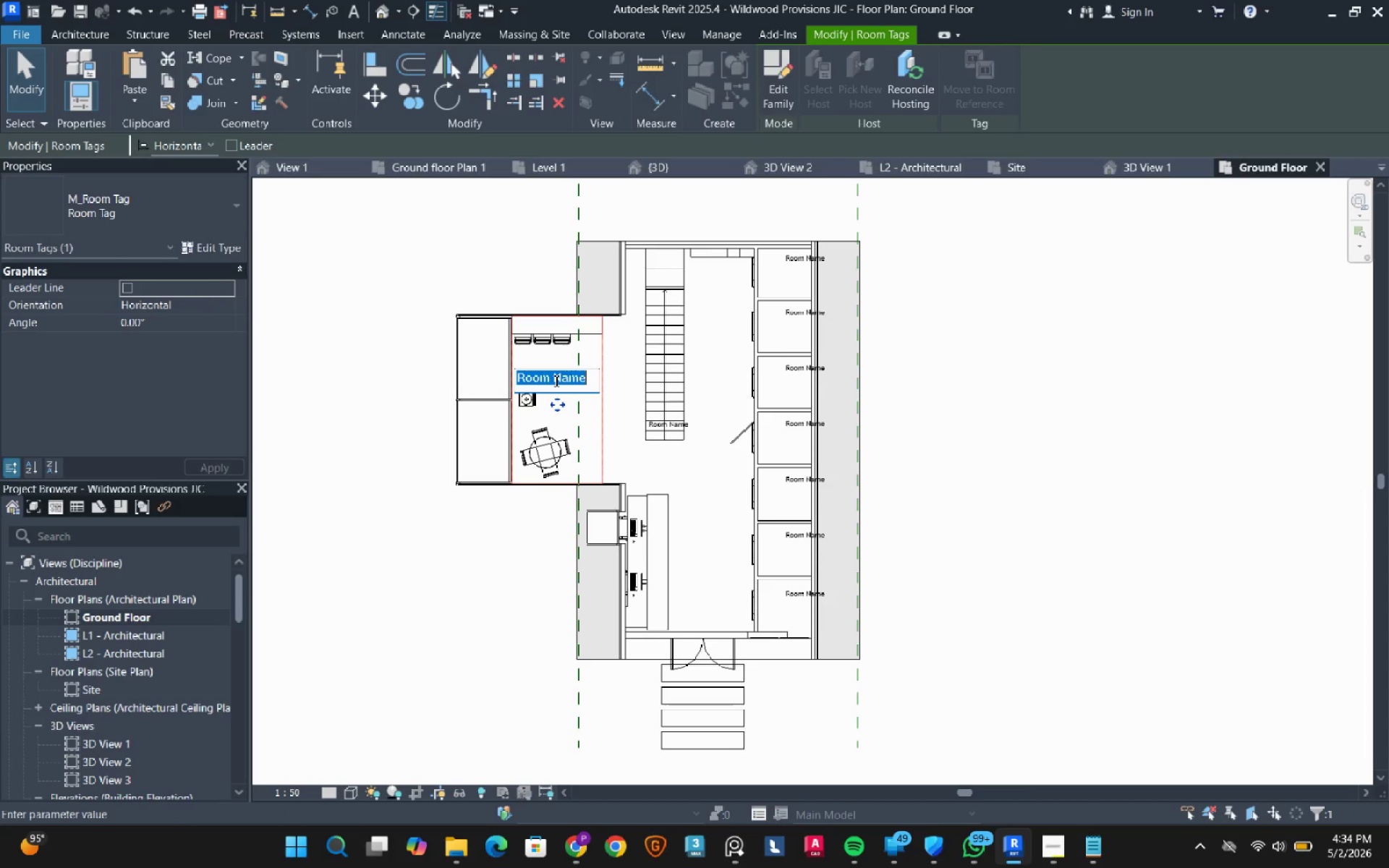 
type(Glass extension)
 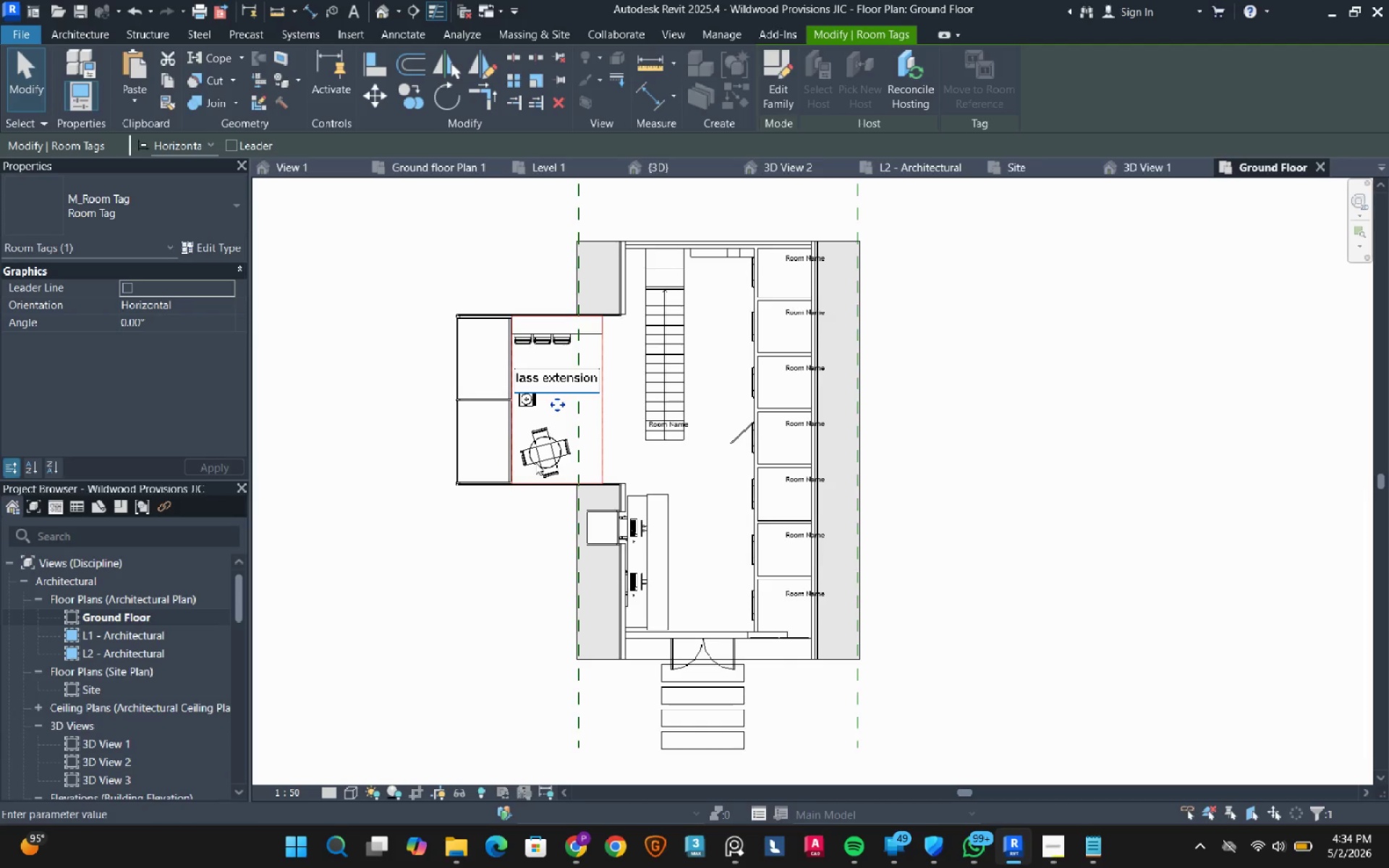 
left_click([475, 568])
 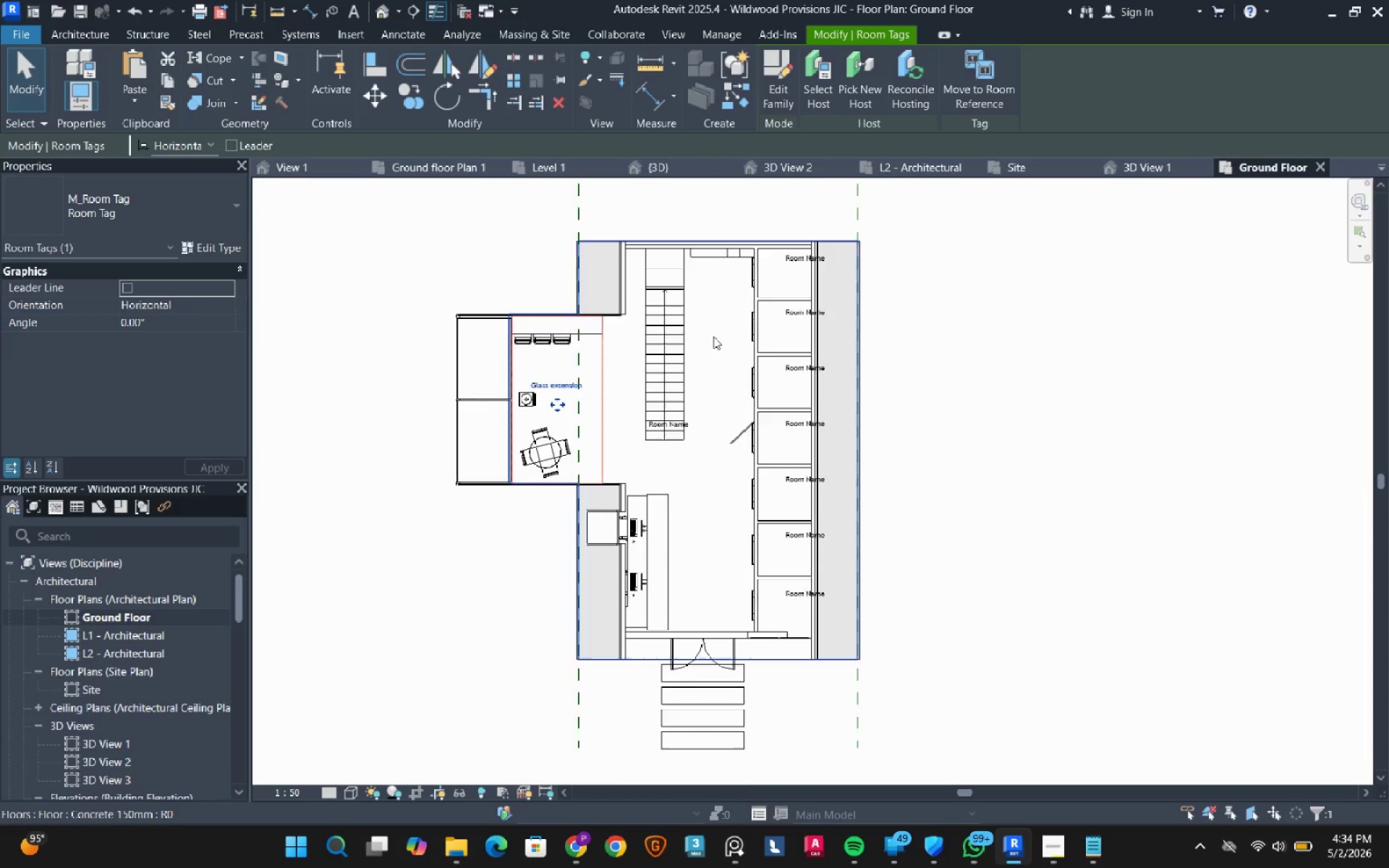 
left_click([670, 458])
 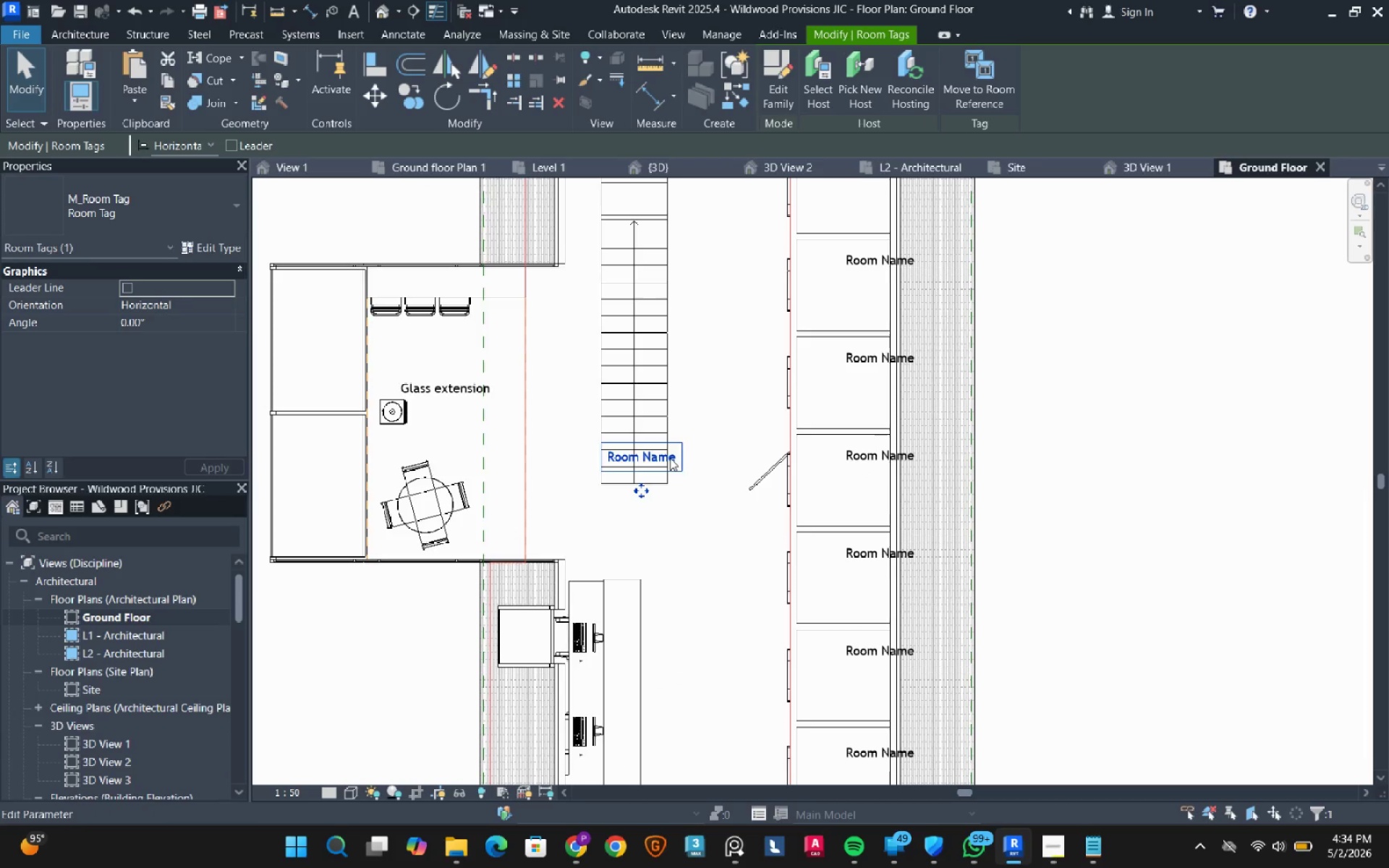 
scroll: coordinate [677, 451], scroll_direction: up, amount: 4.0
 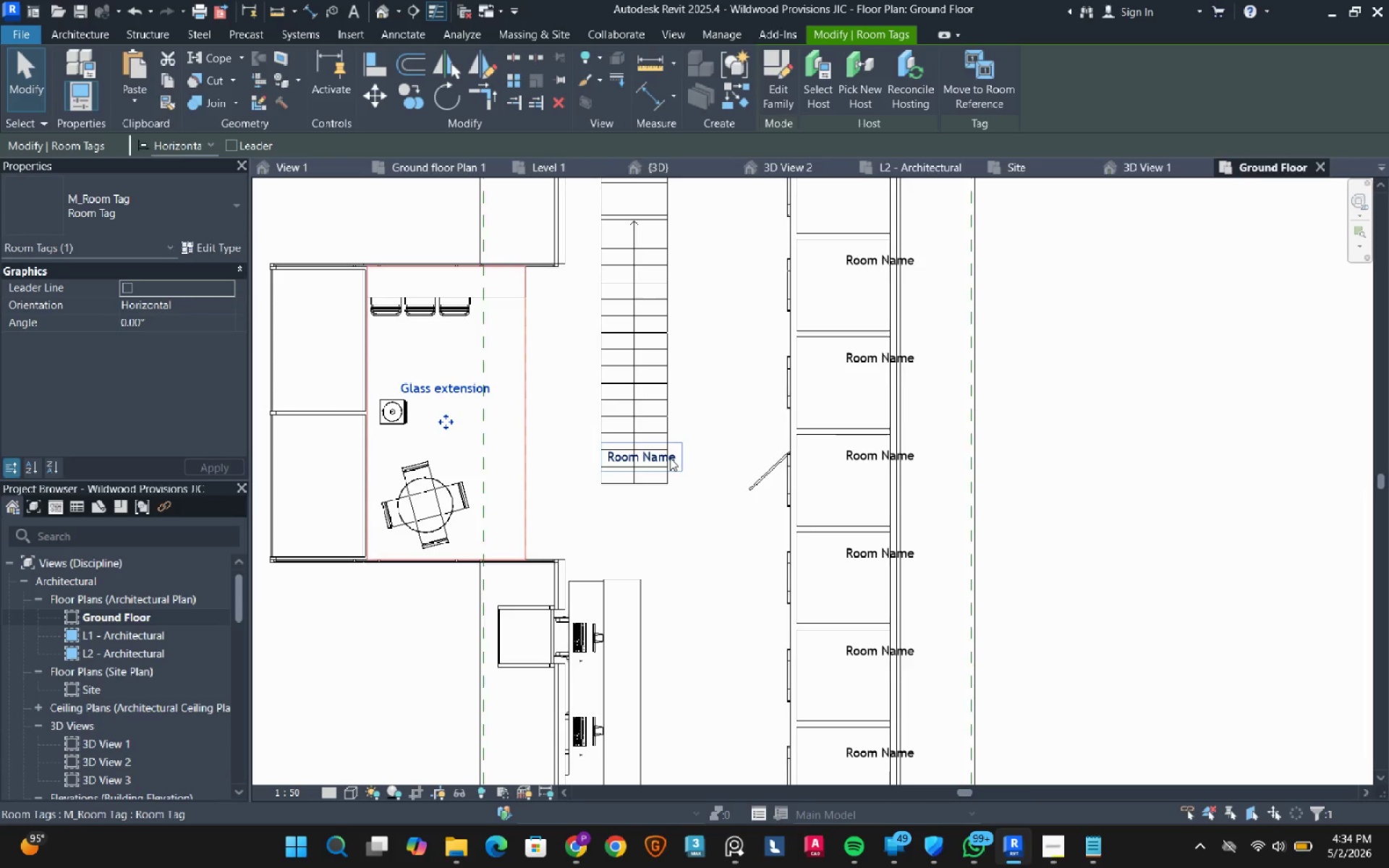 
double_click([670, 458])
 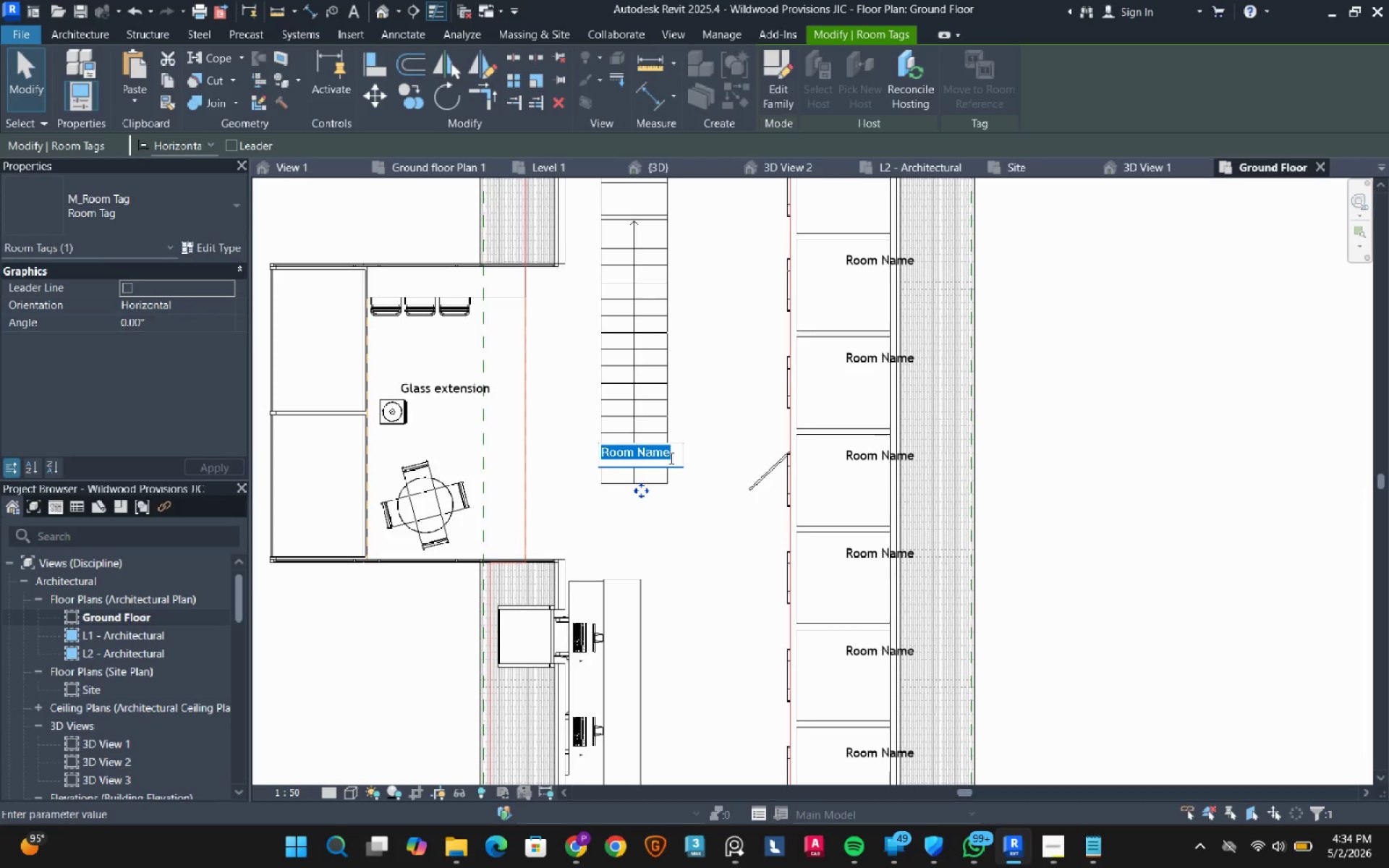 
type(Retail area)
 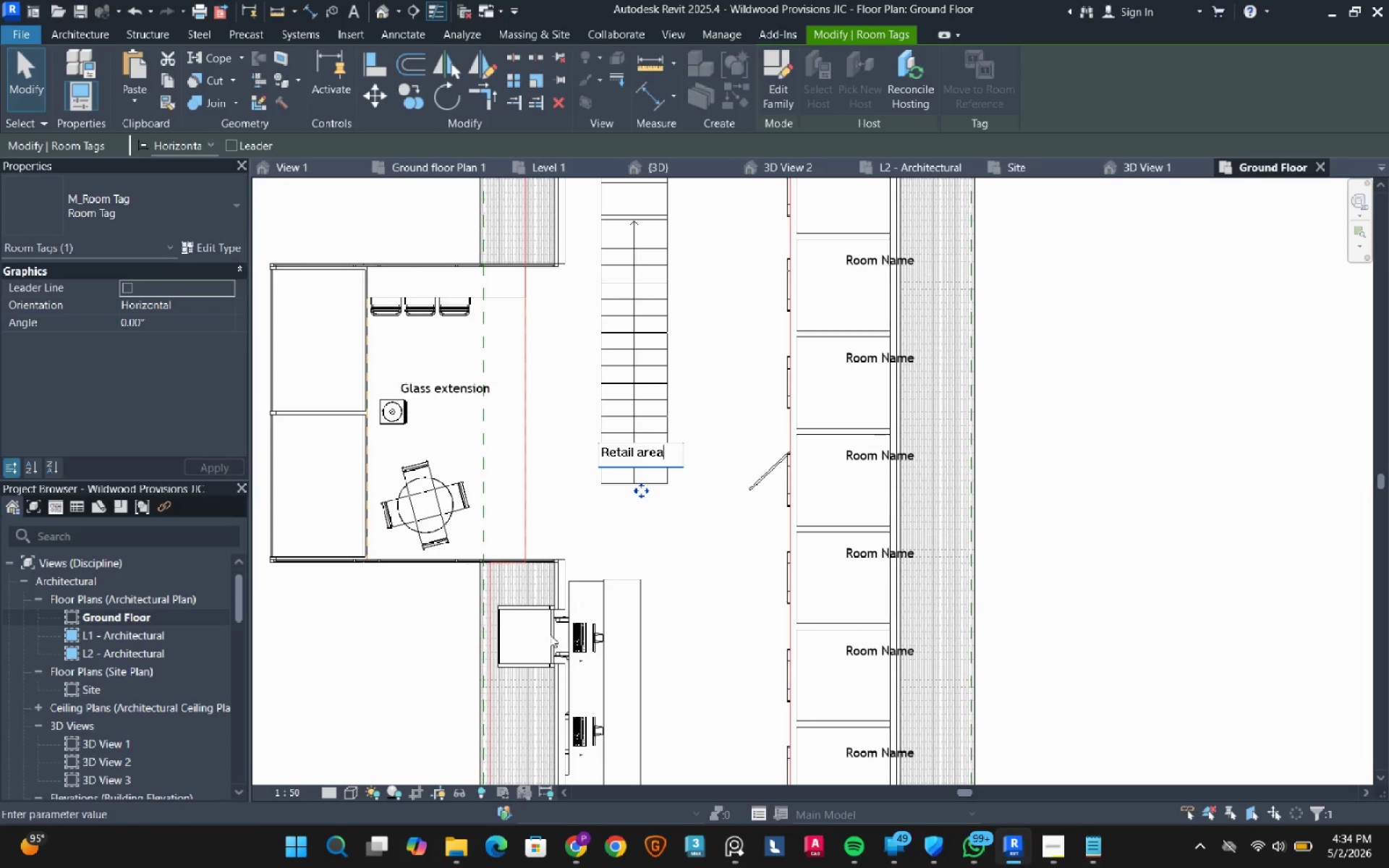 
left_click([399, 647])
 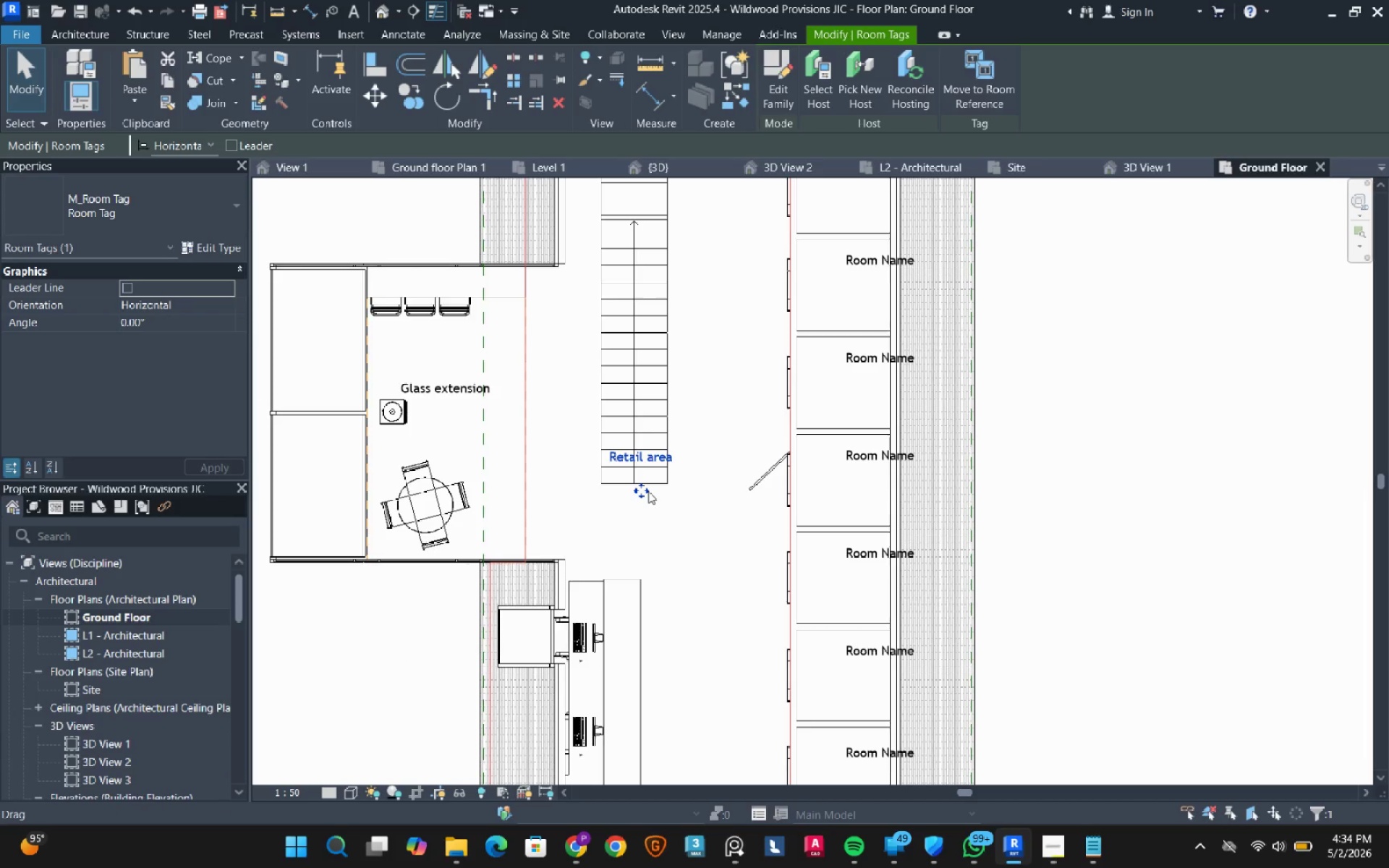 
left_click_drag(start_coordinate=[648, 491], to_coordinate=[666, 554])
 